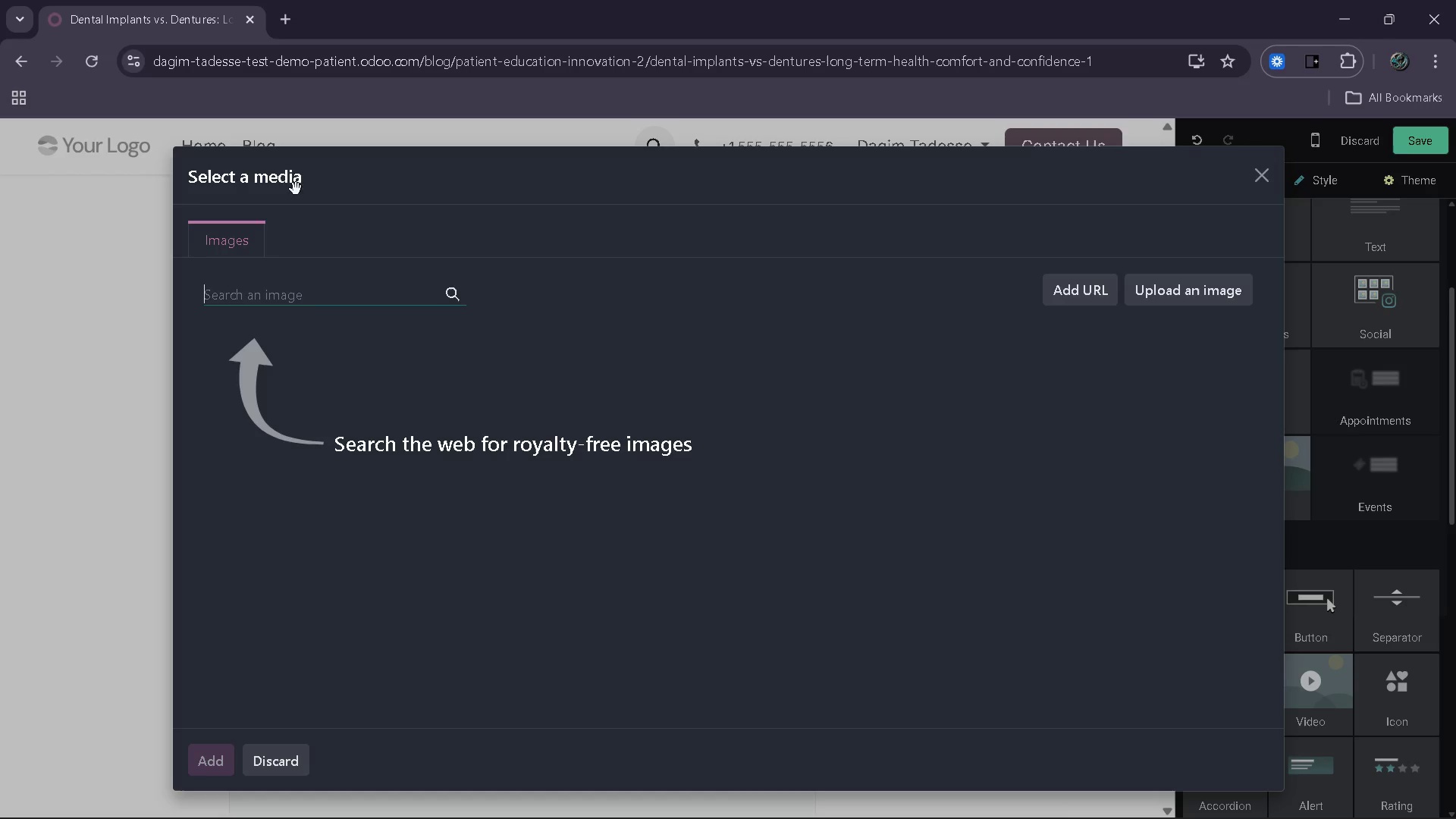 
left_click([324, 309])
 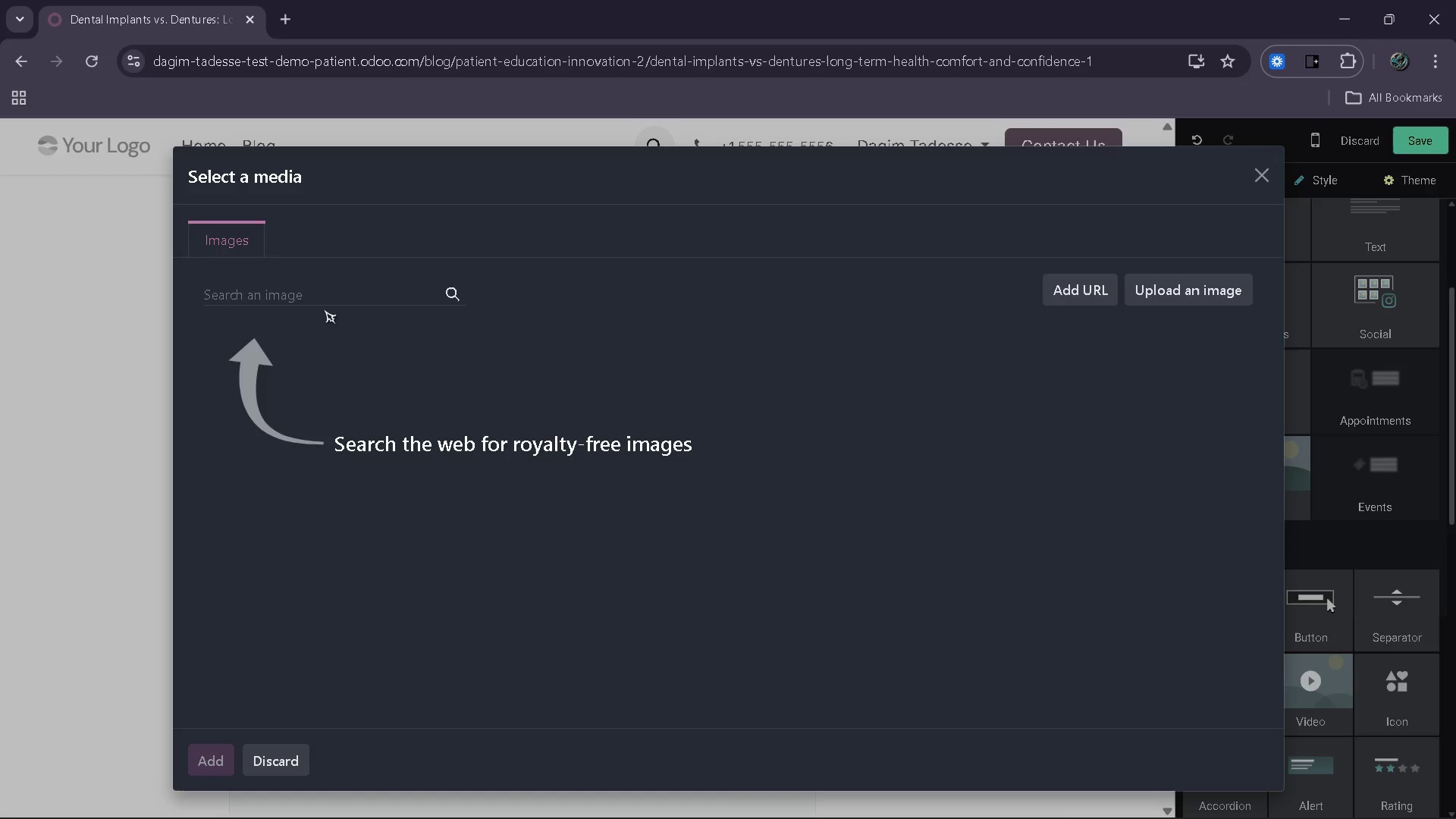 
type(mk)
 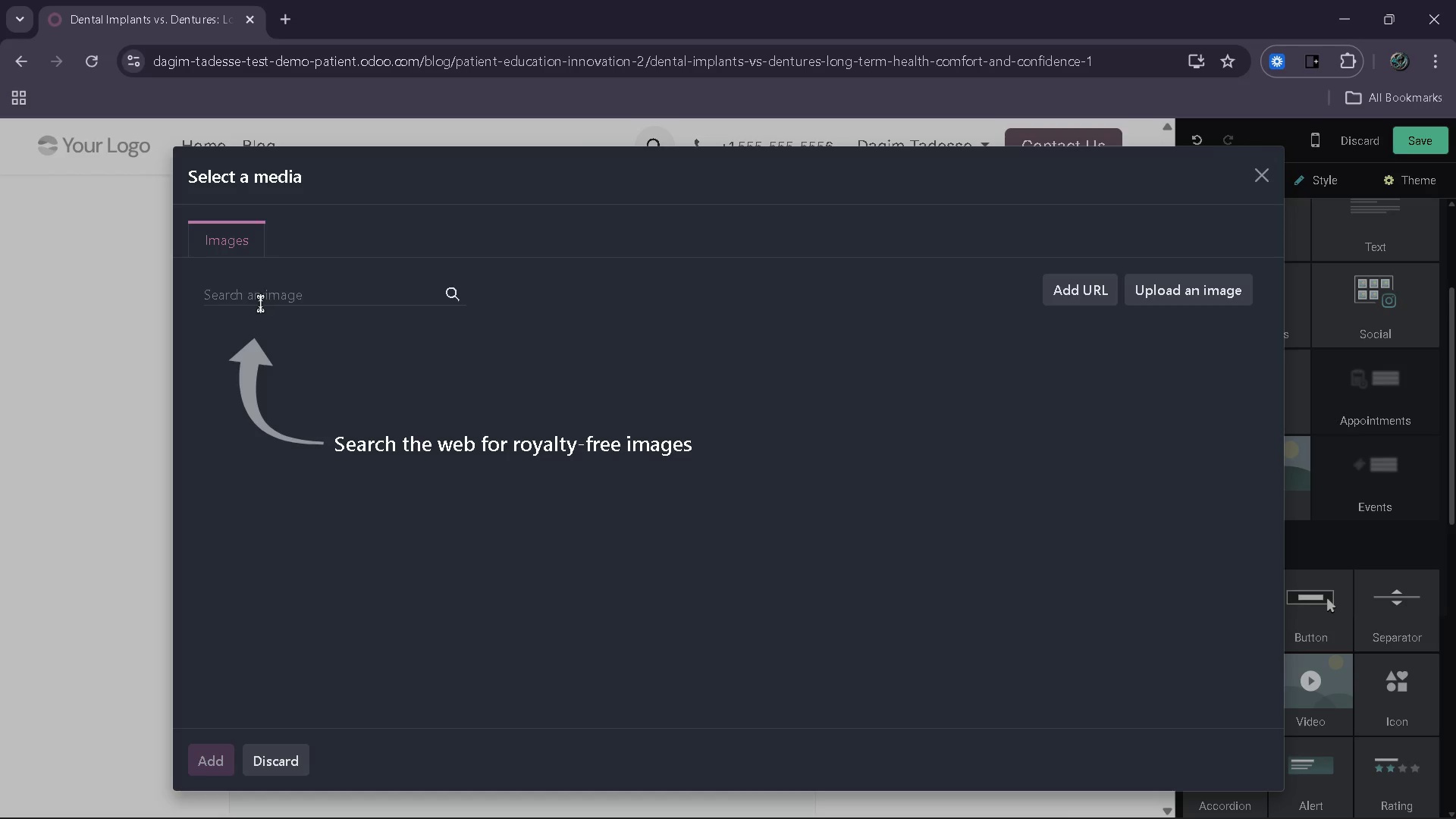 
left_click([259, 303])
 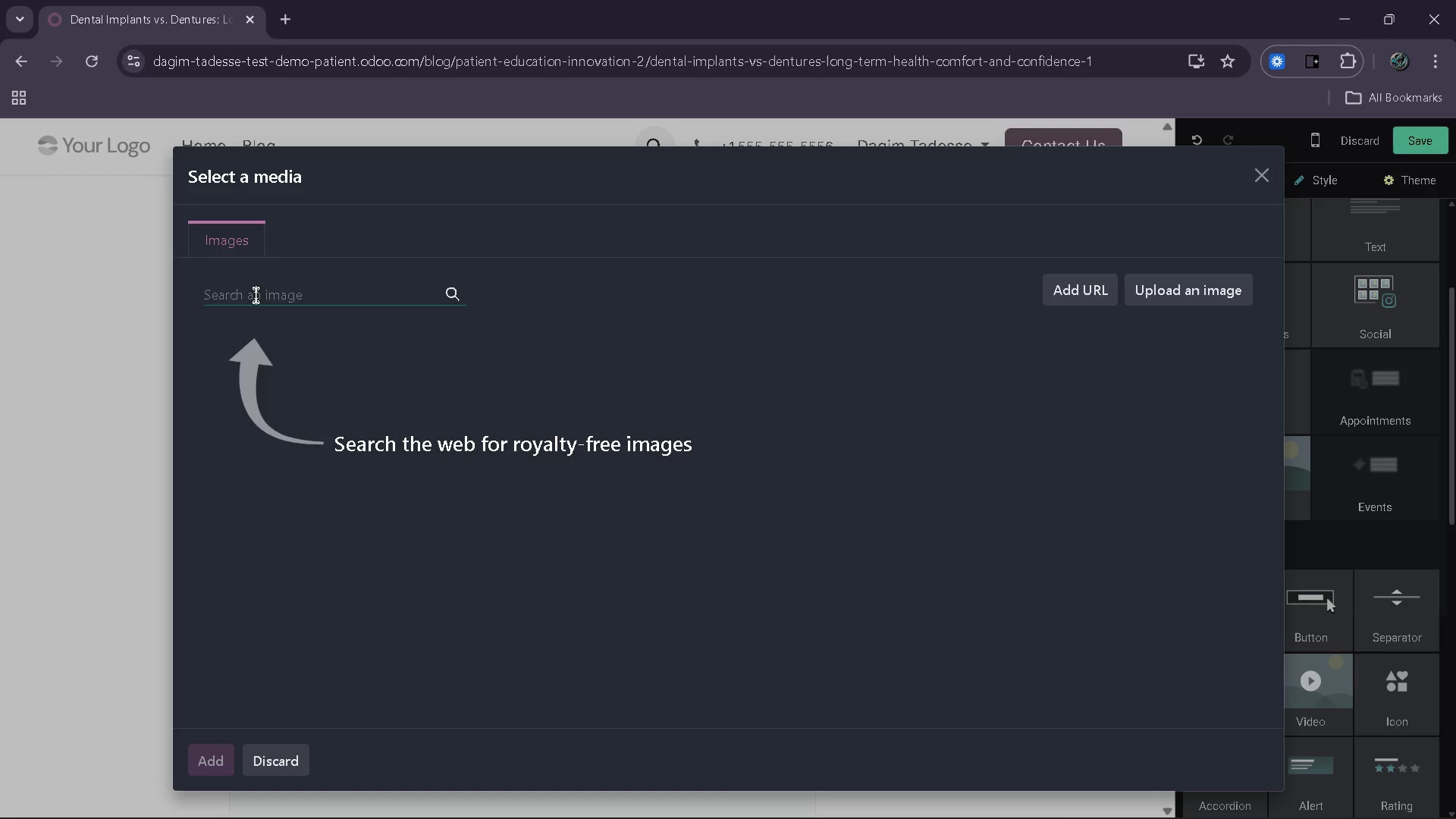 
key(H)
 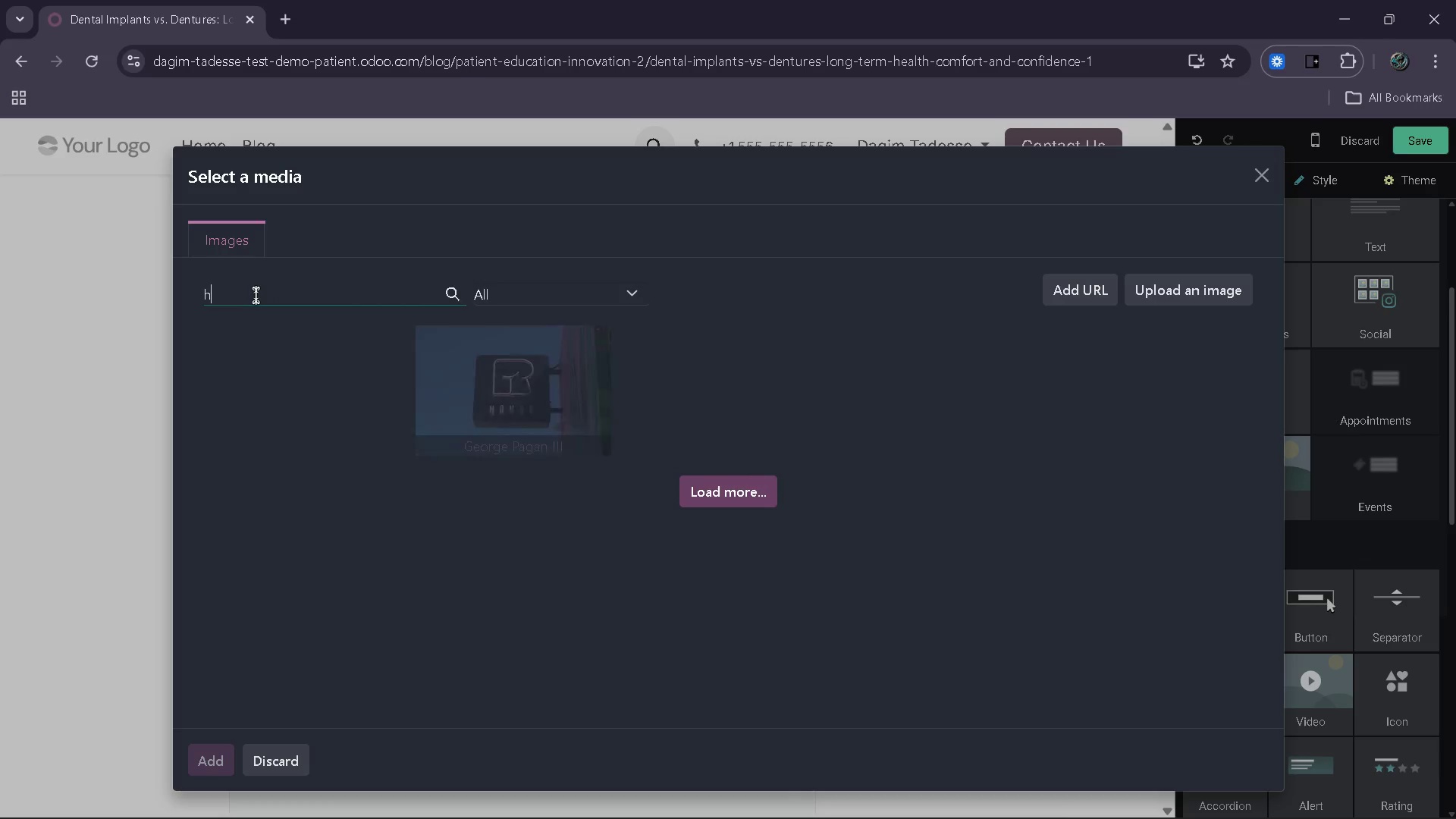 
left_click([405, 379])
 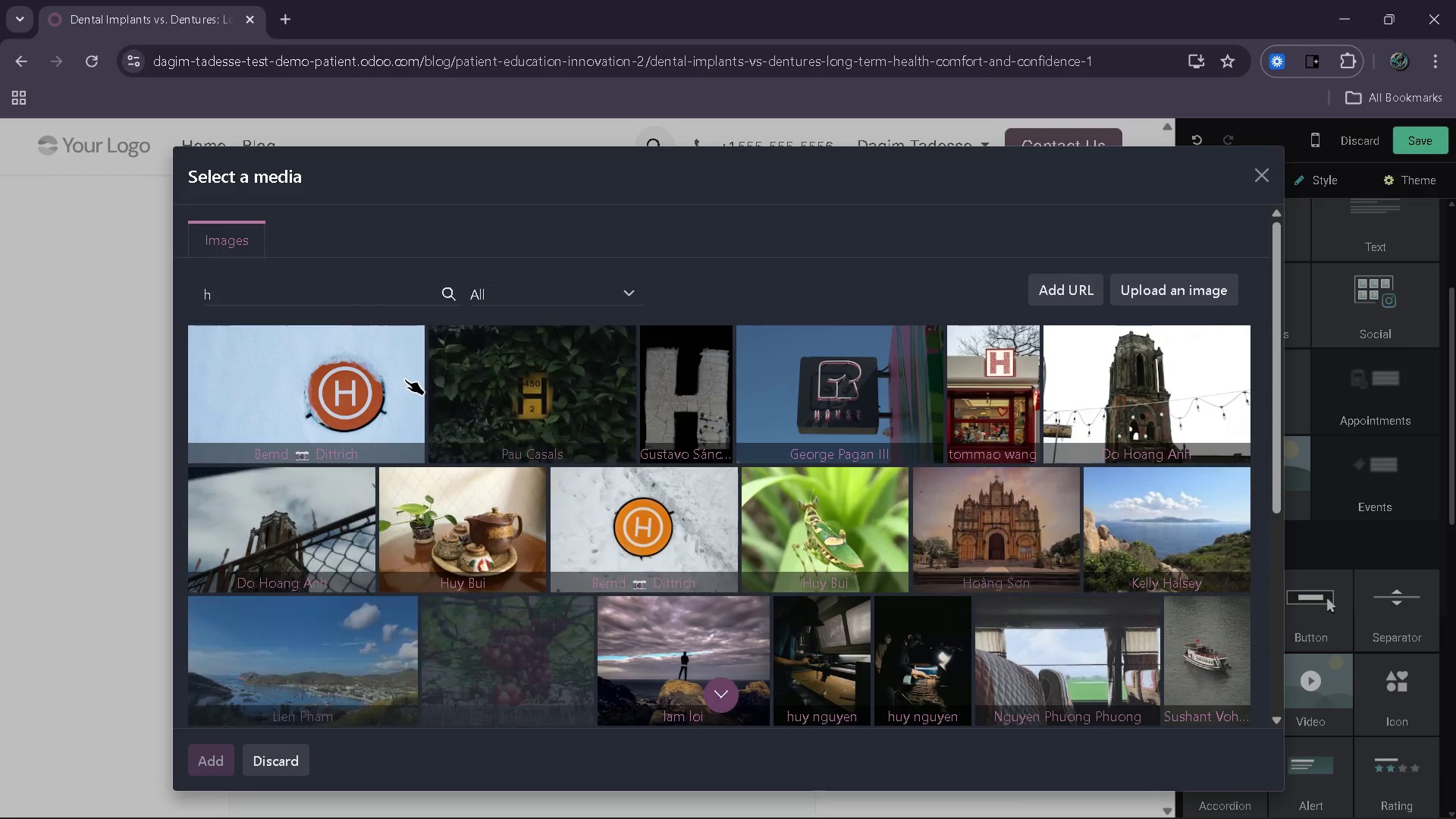 
left_click([372, 394])
 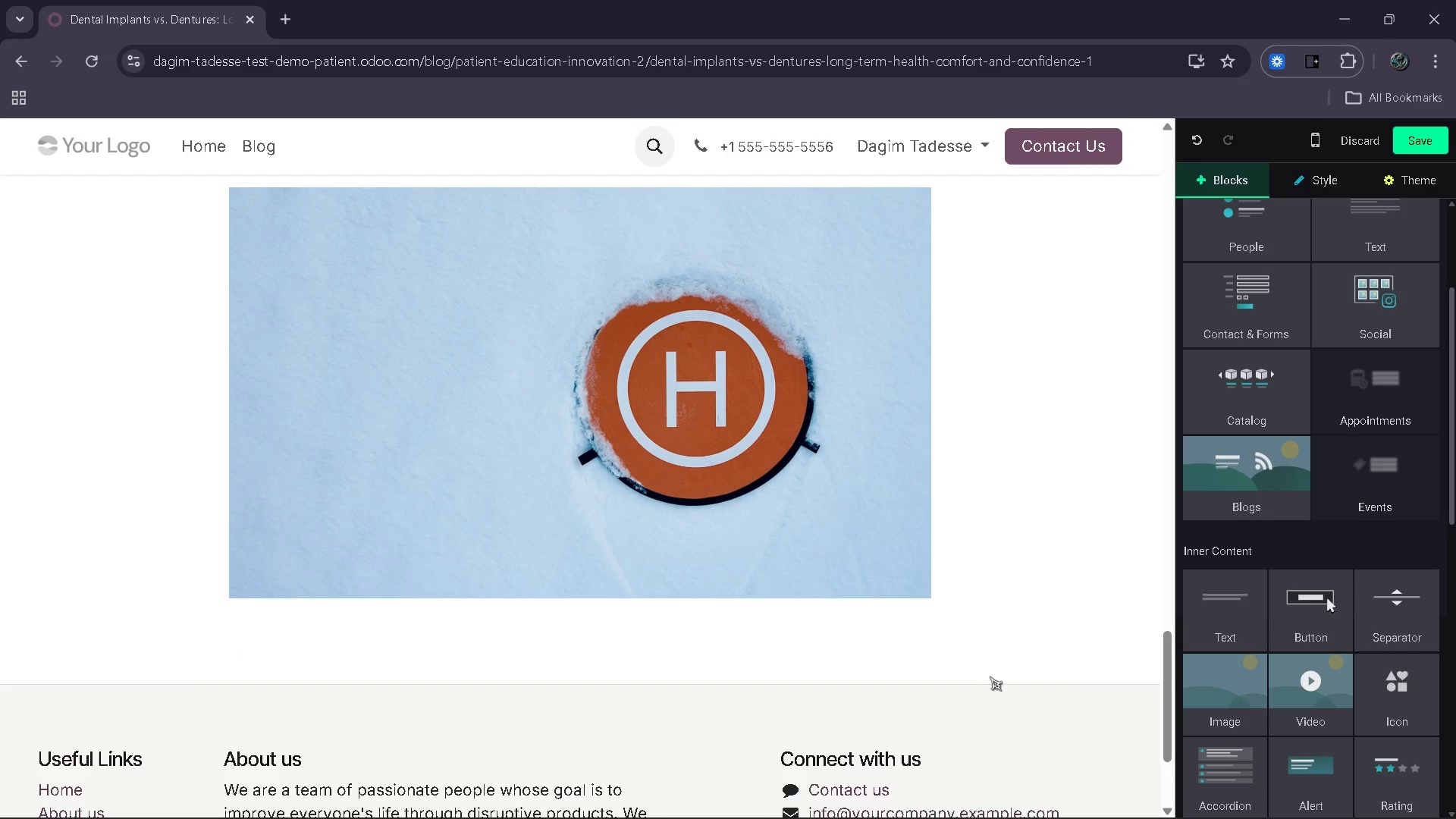 
wait(15.59)
 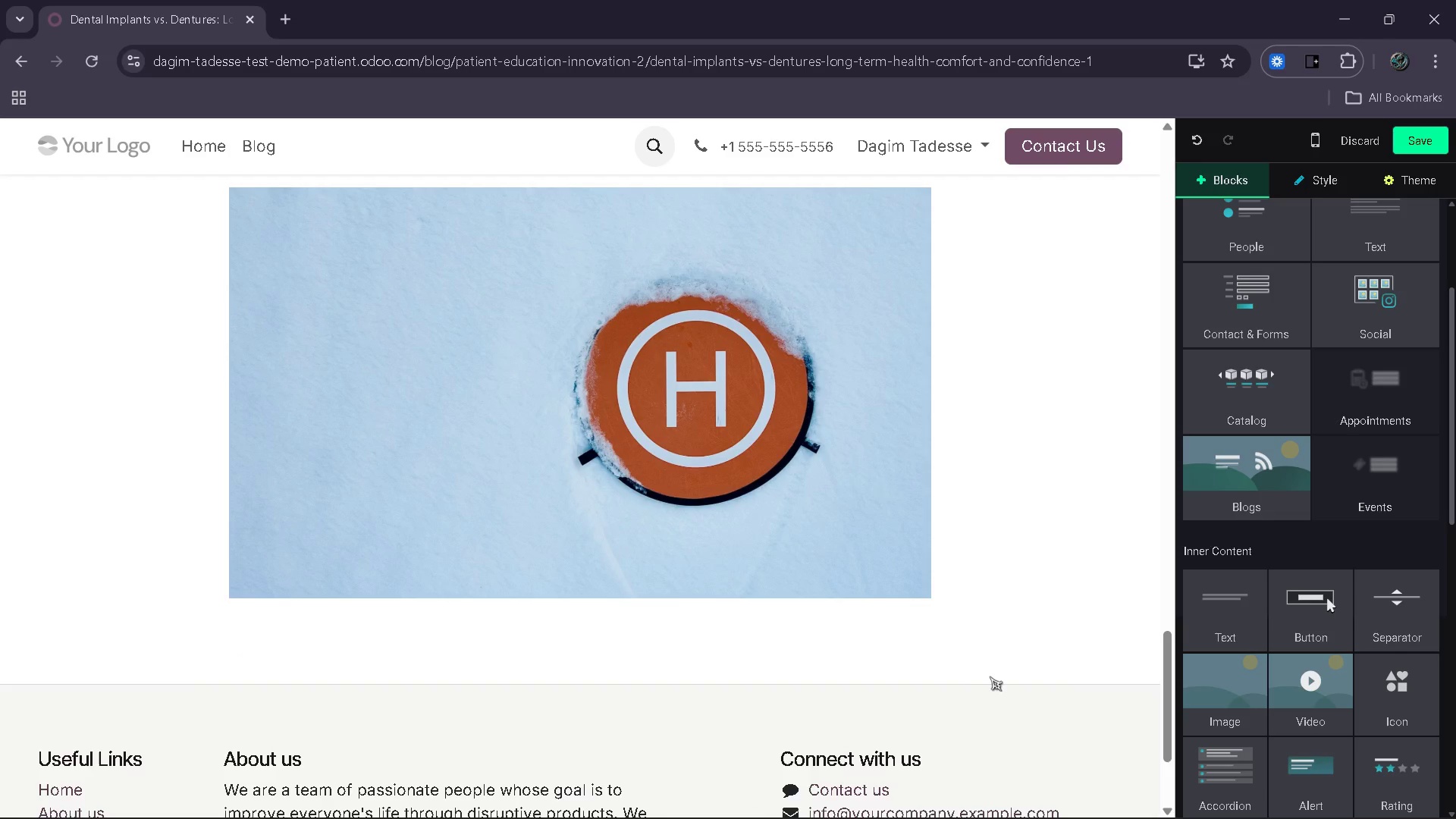 
left_click_drag(start_coordinate=[1362, 322], to_coordinate=[645, 572])
 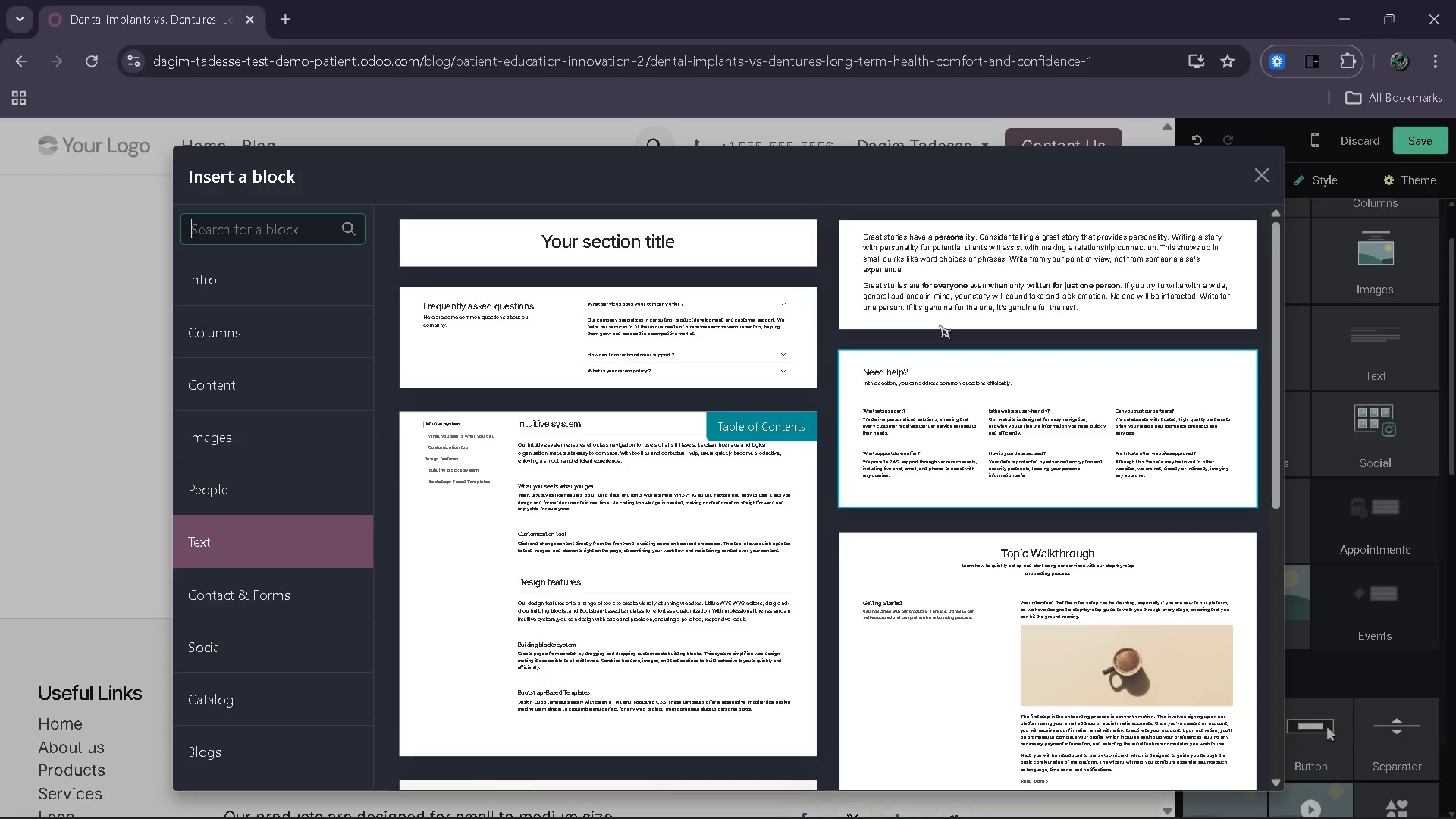 
left_click([977, 299])
 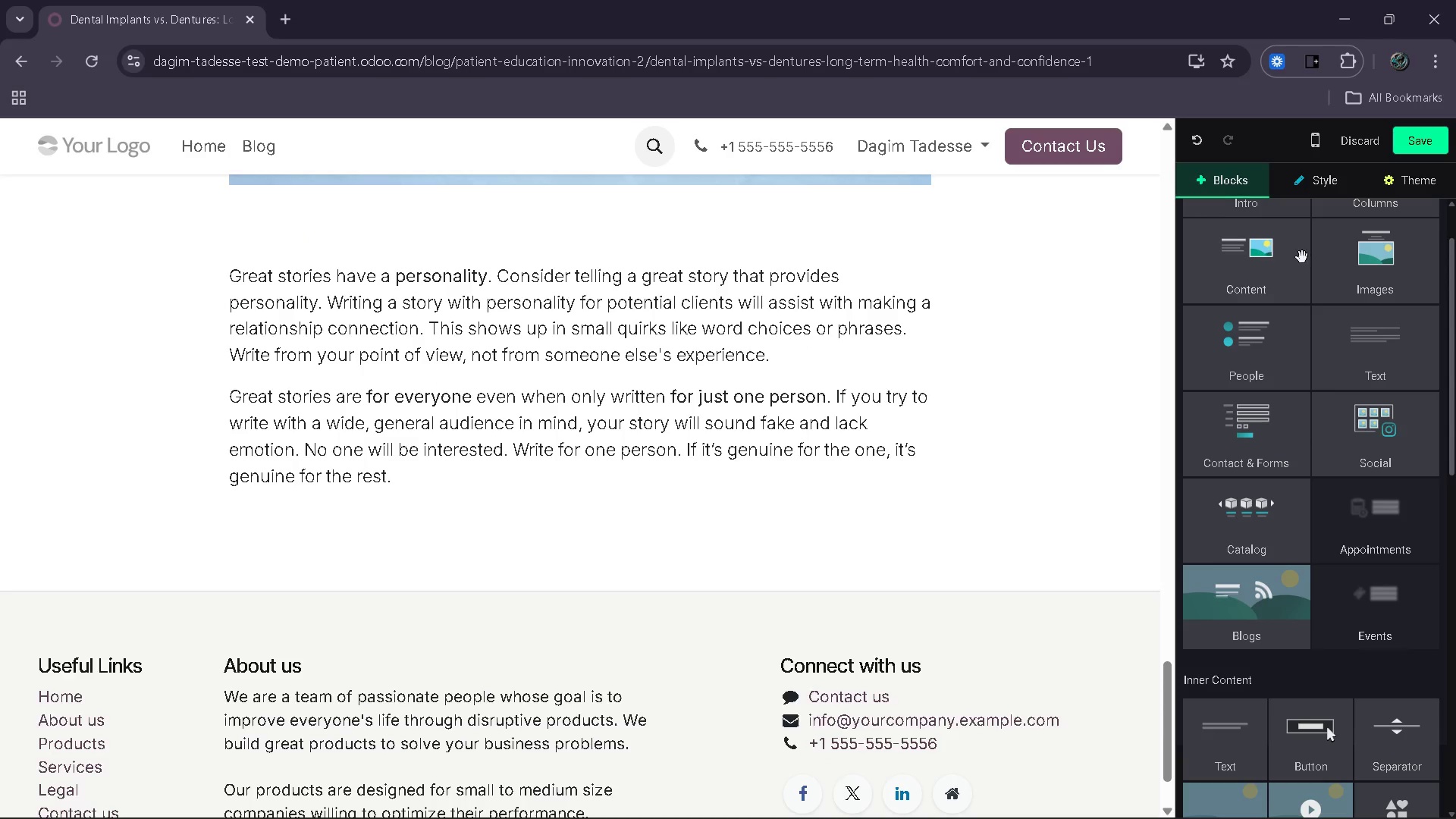 
wait(5.16)
 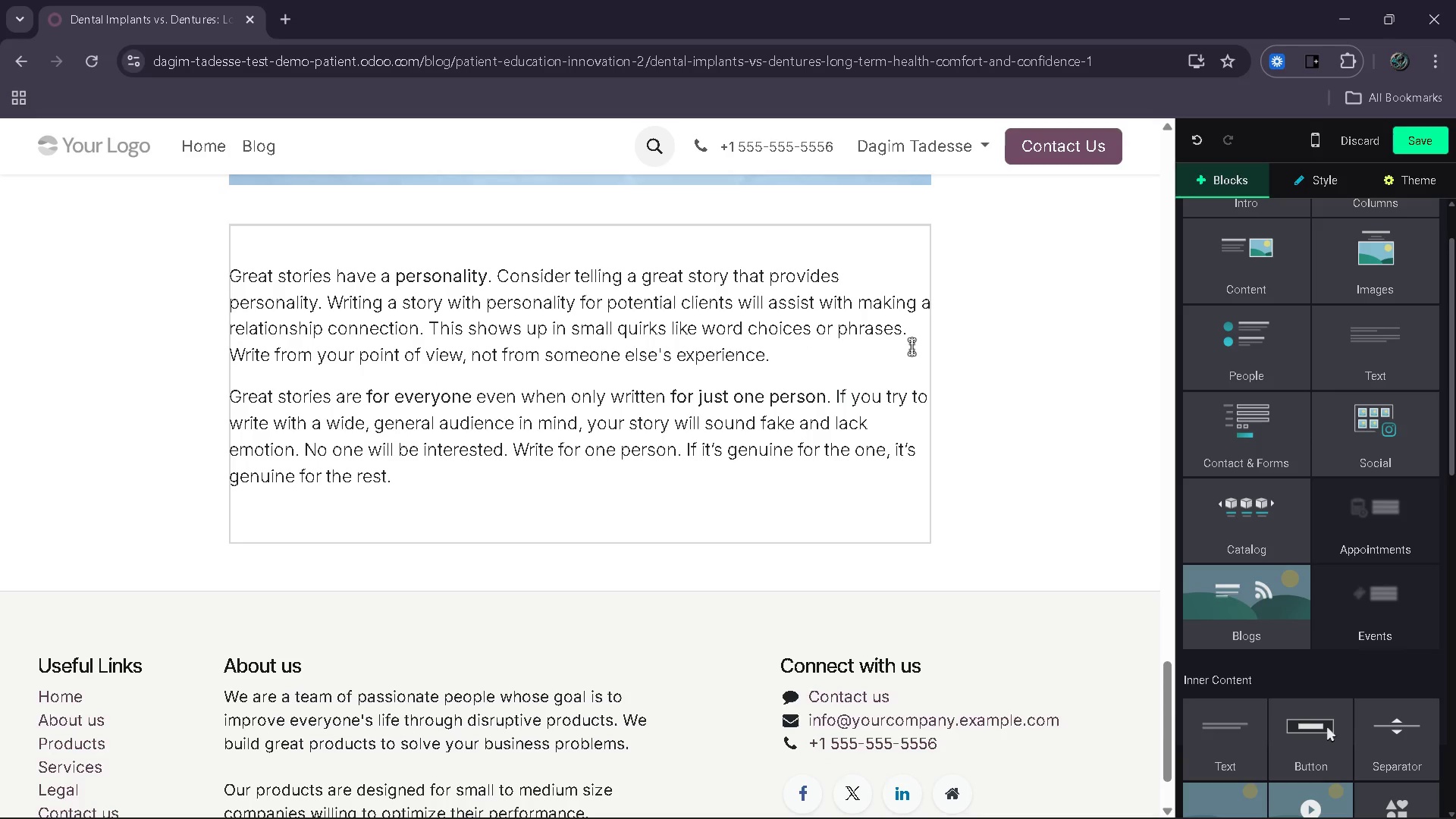 
mouse_move([1274, 514])
 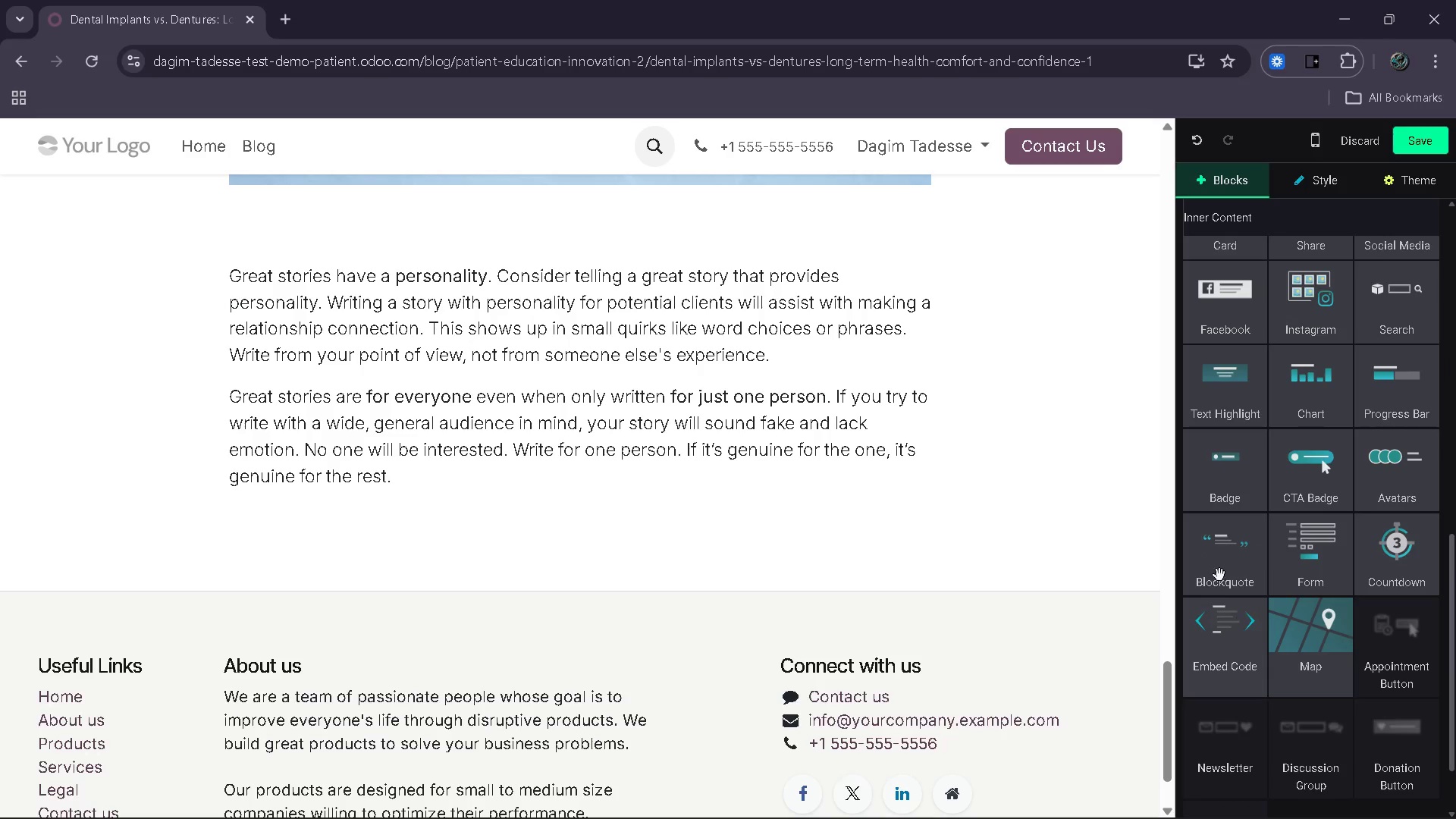 
left_click_drag(start_coordinate=[1219, 560], to_coordinate=[654, 588])
 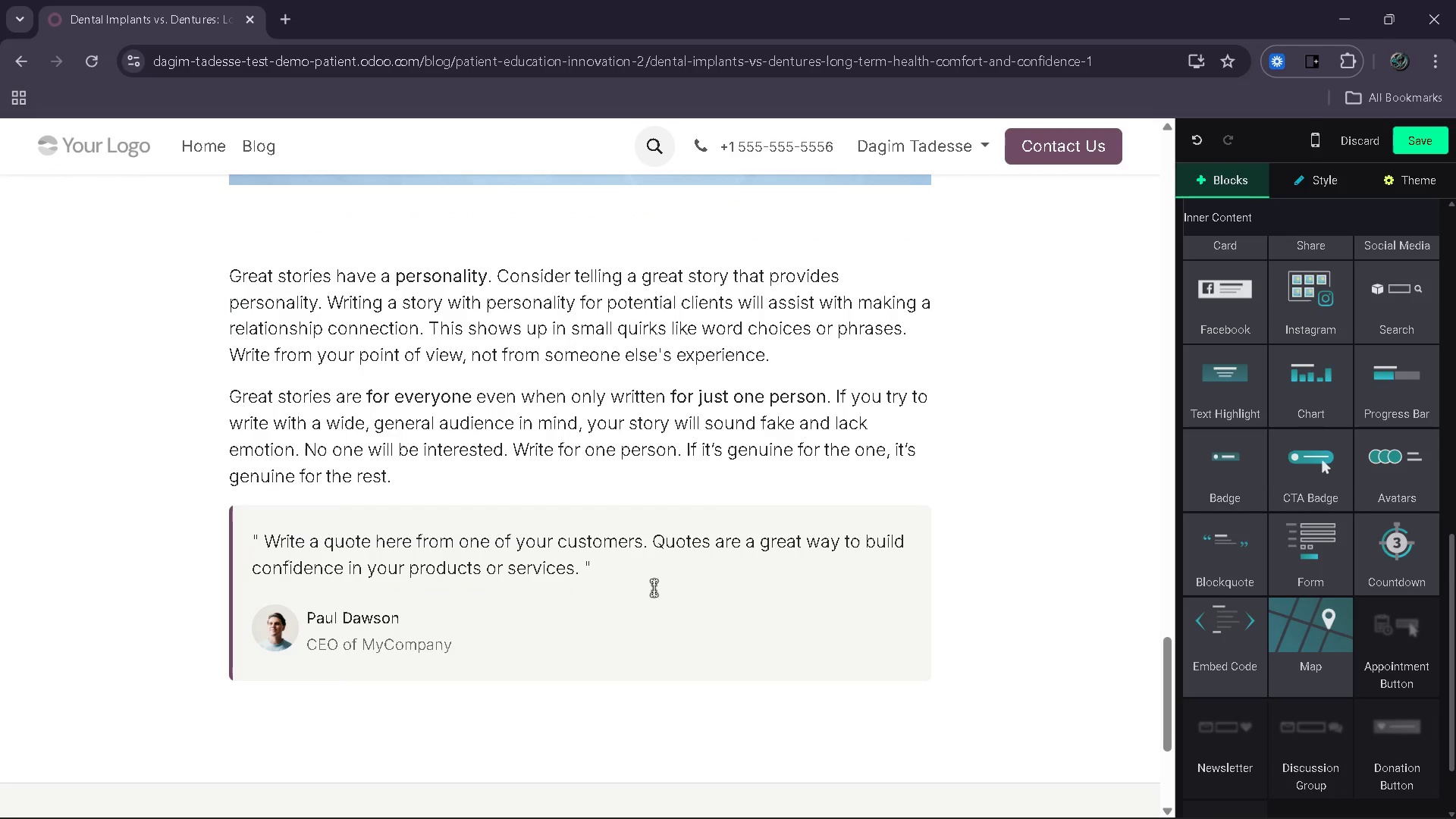 
left_click_drag(start_coordinate=[466, 635], to_coordinate=[311, 624])
 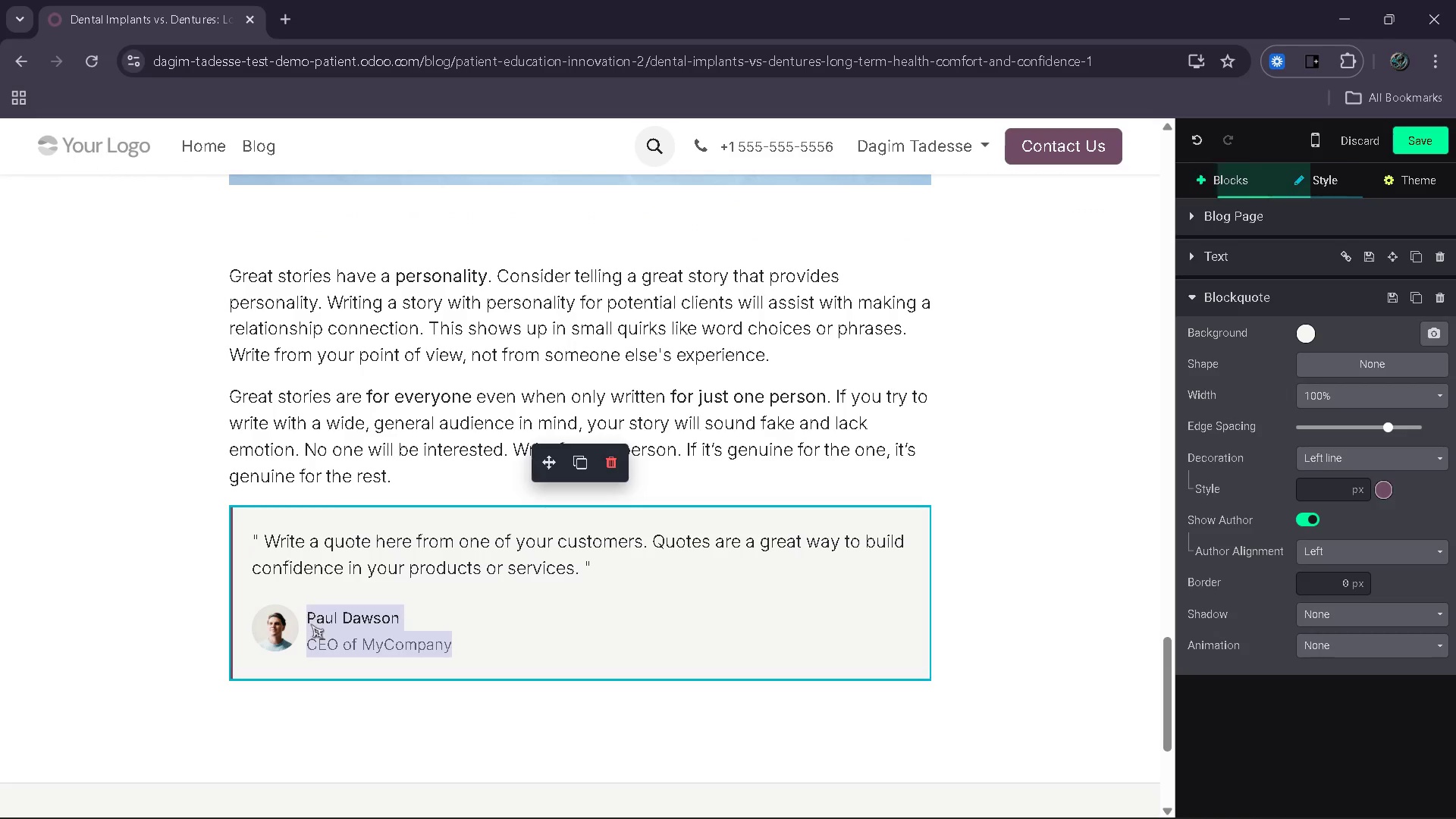 
key(Backspace)
 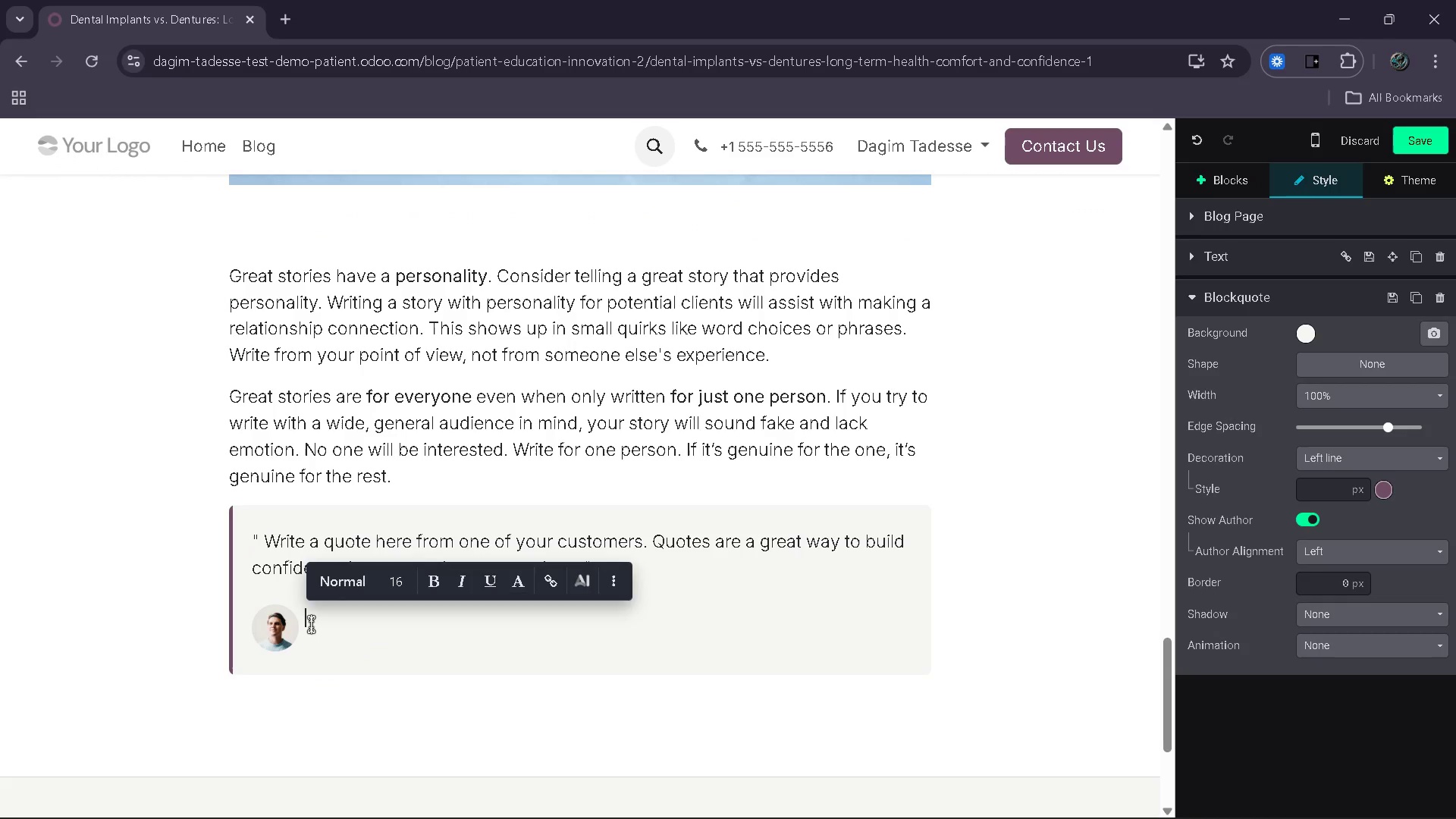 
key(Backspace)
 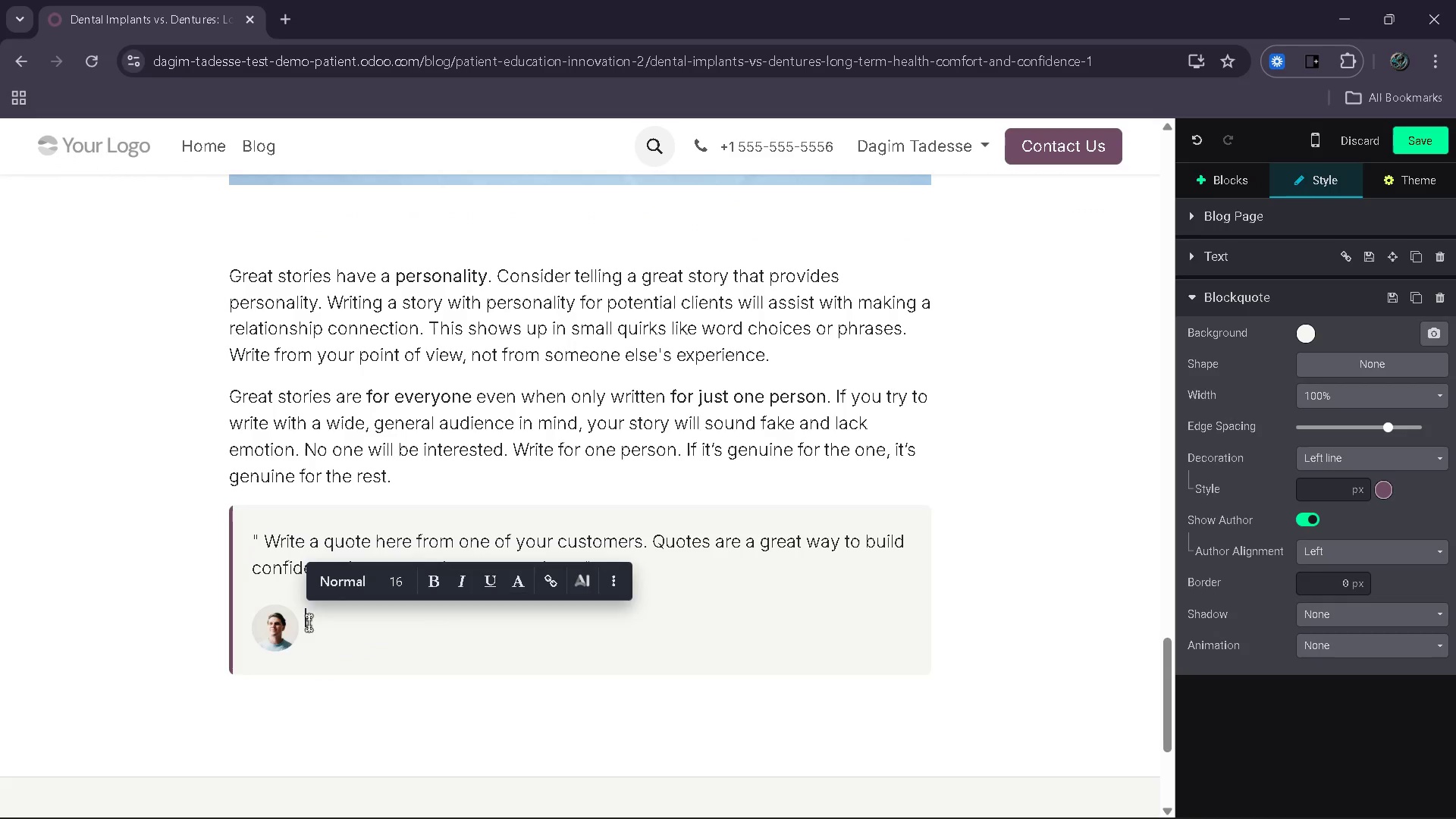 
left_click([268, 620])
 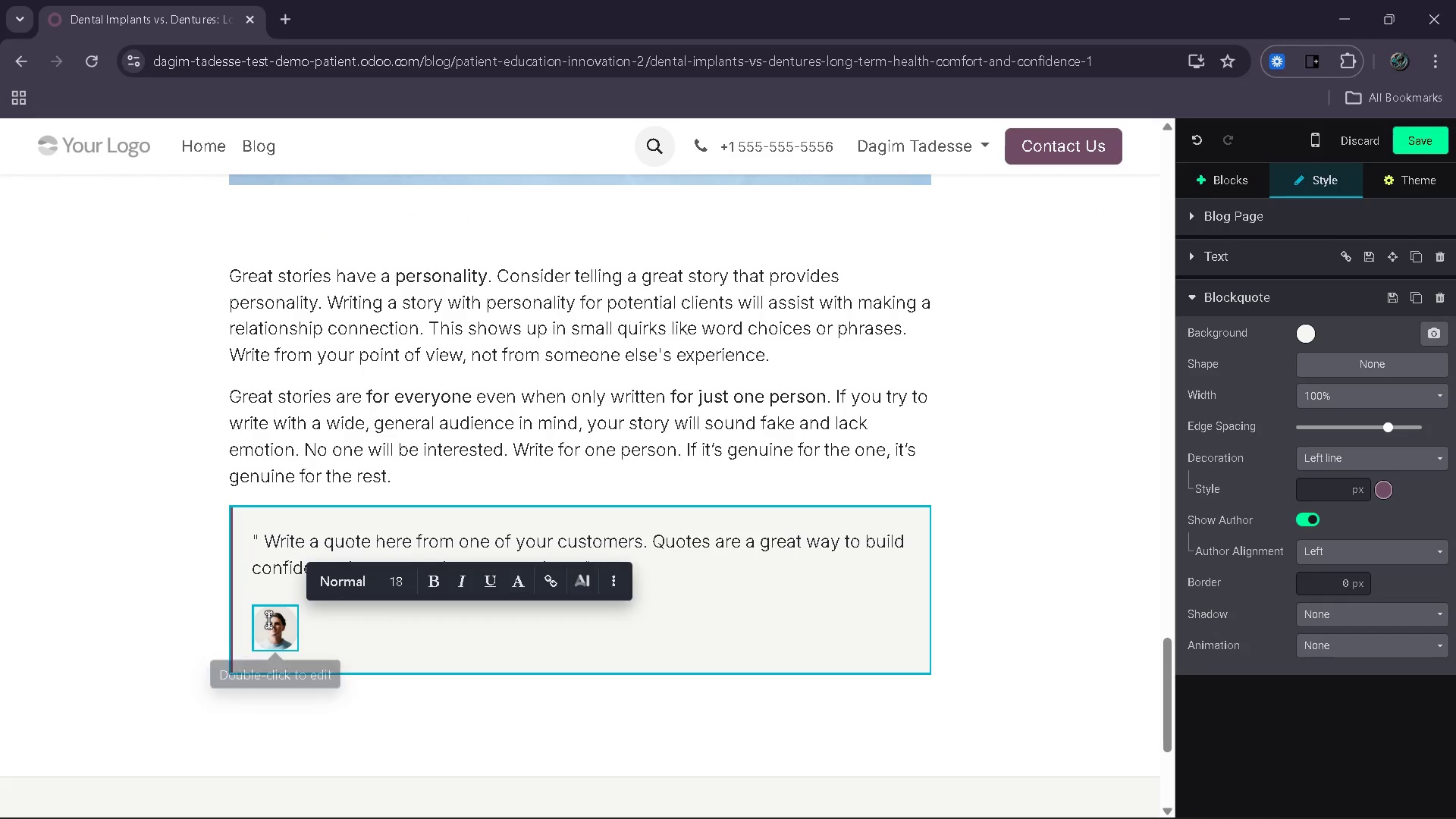 
key(Delete)
 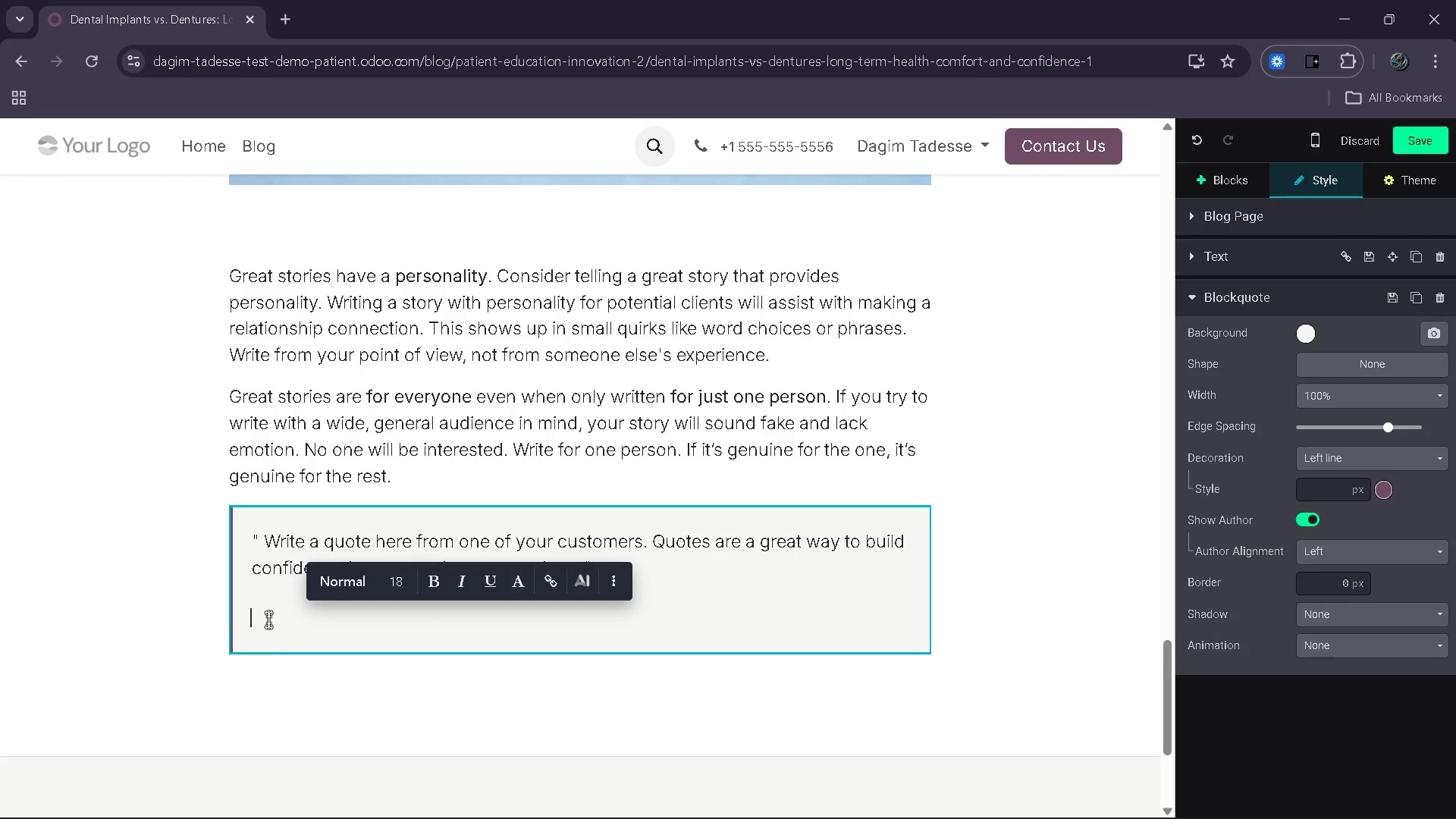 
key(Backspace)
 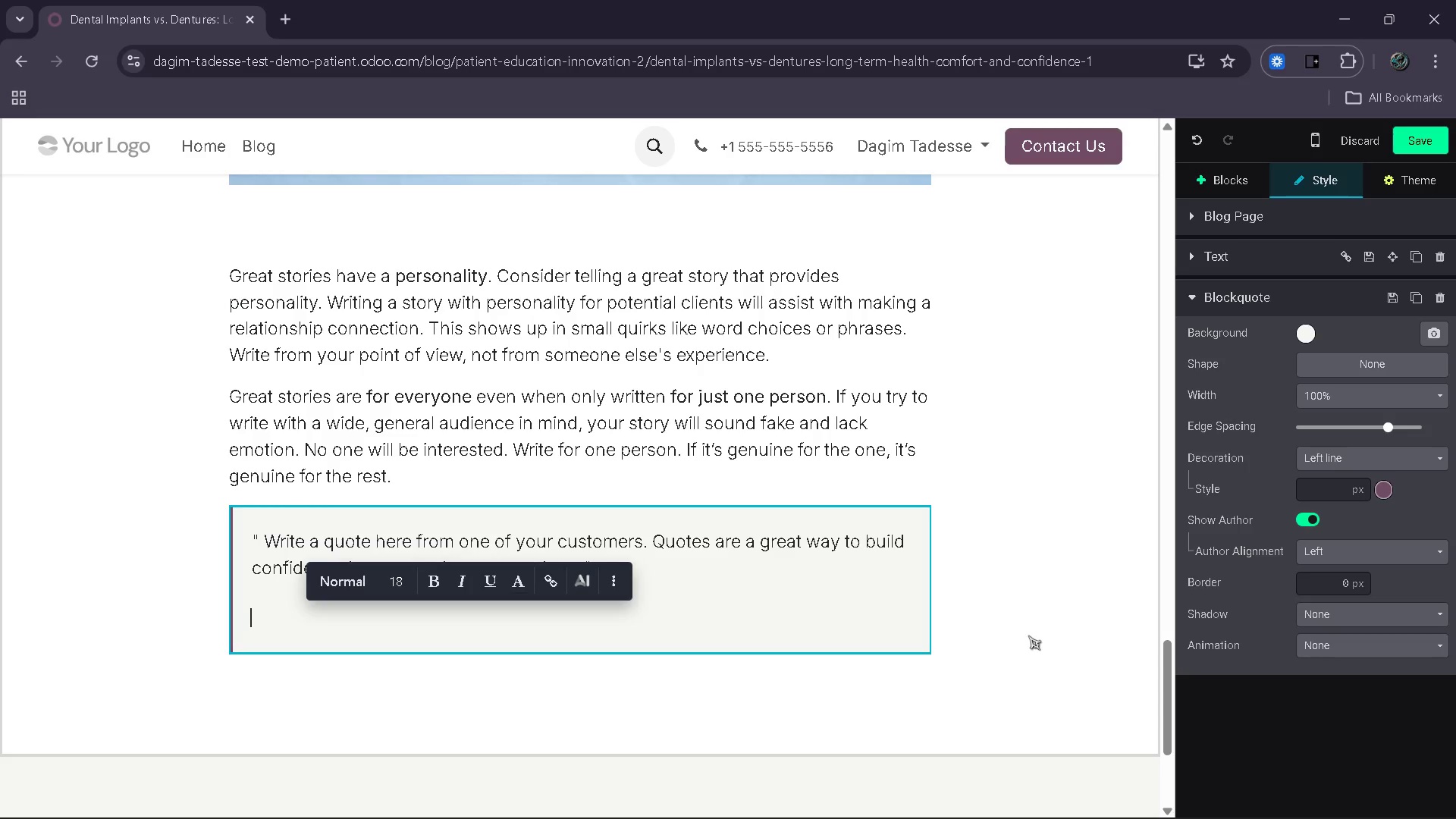 
wait(5.08)
 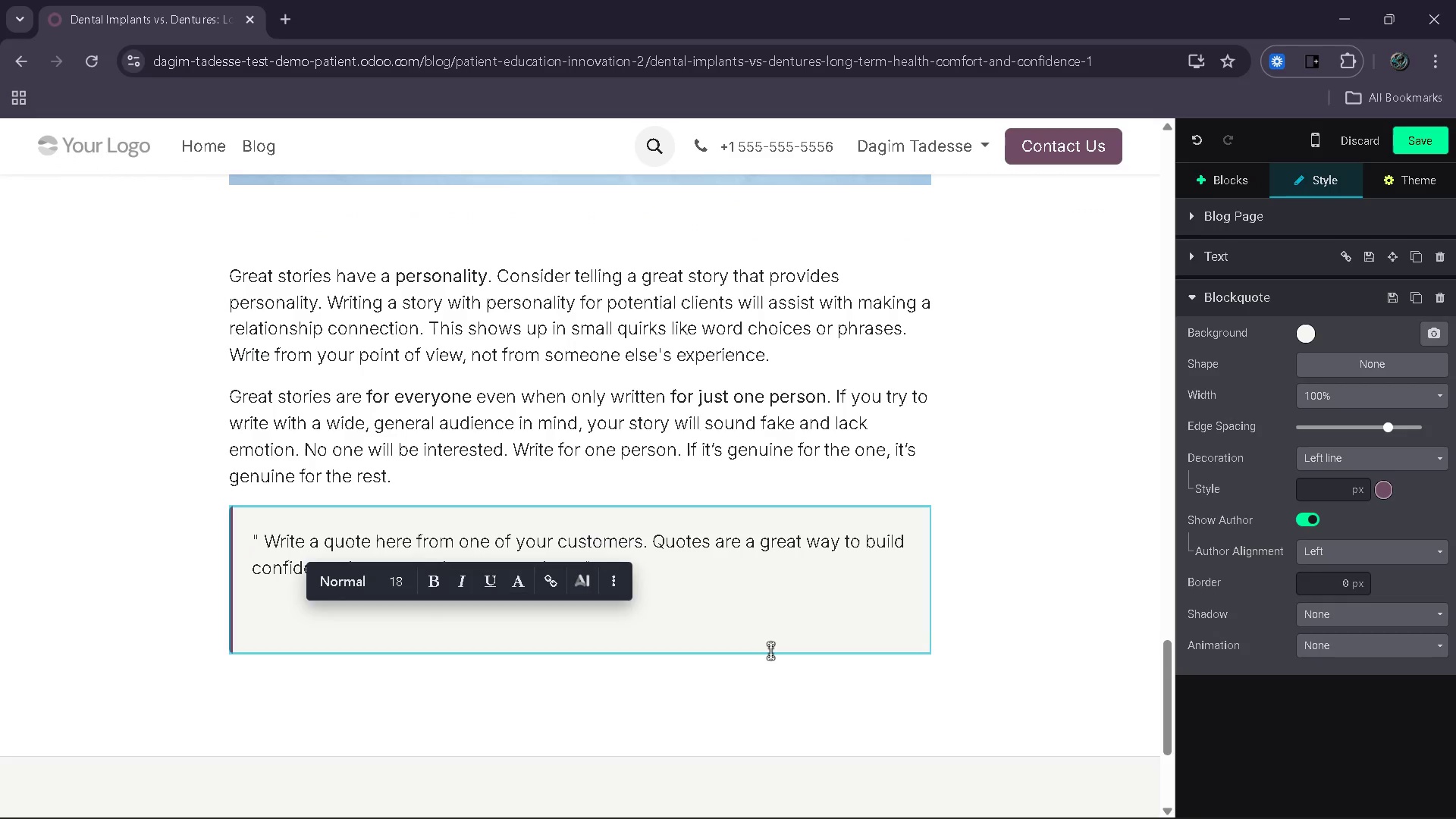 
left_click([1243, 184])
 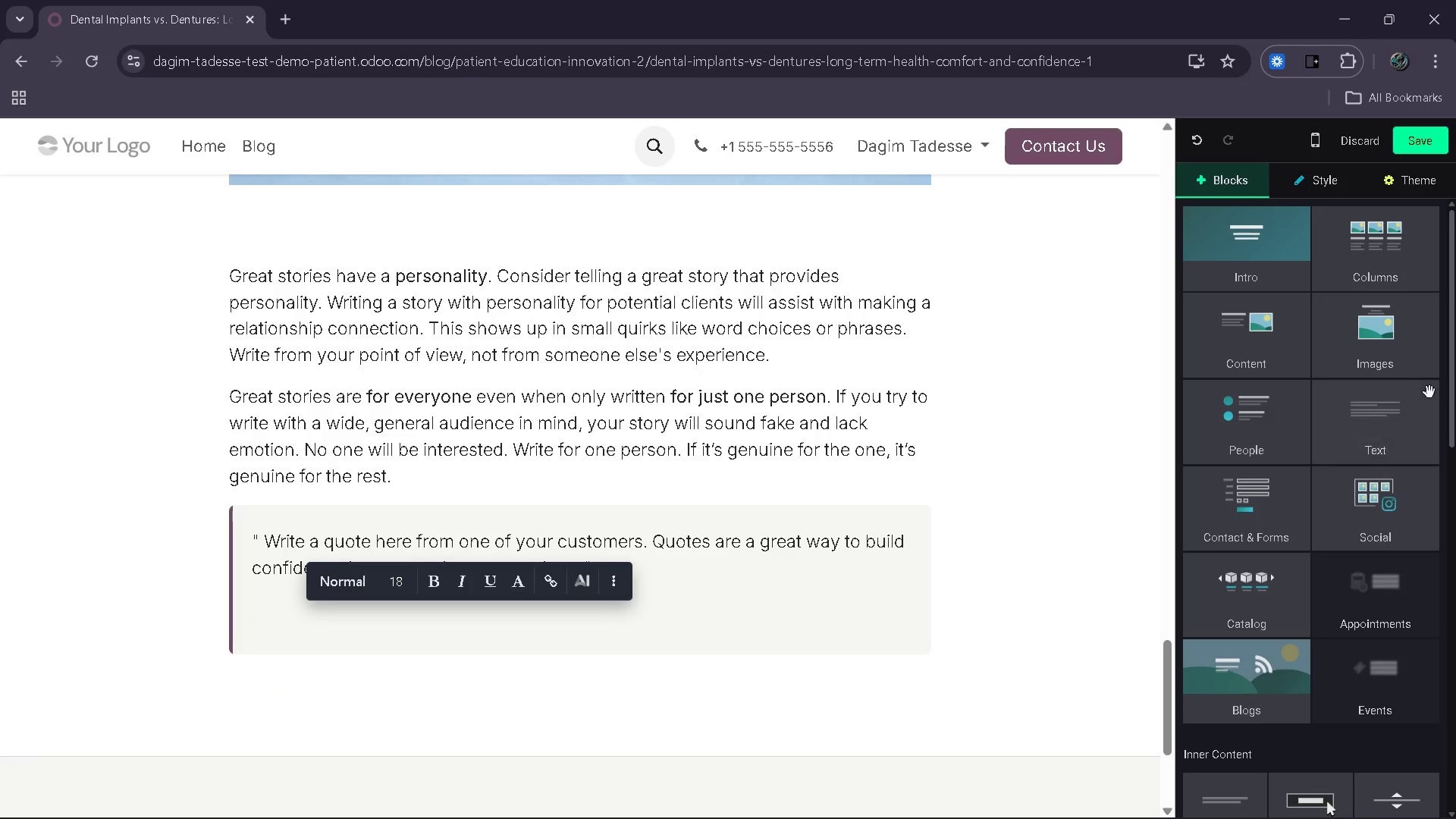 
left_click_drag(start_coordinate=[1397, 425], to_coordinate=[674, 697])
 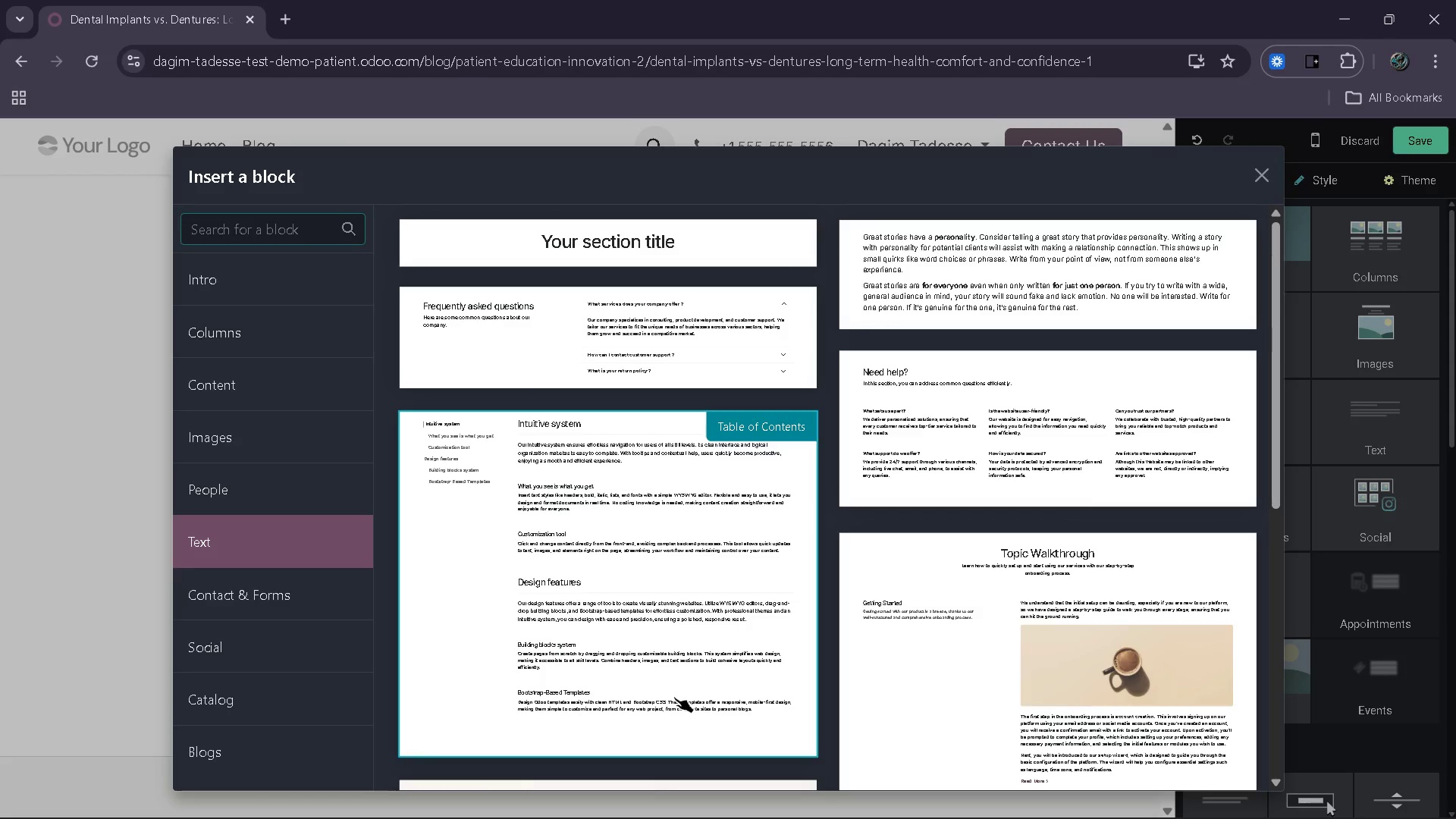 
wait(12.09)
 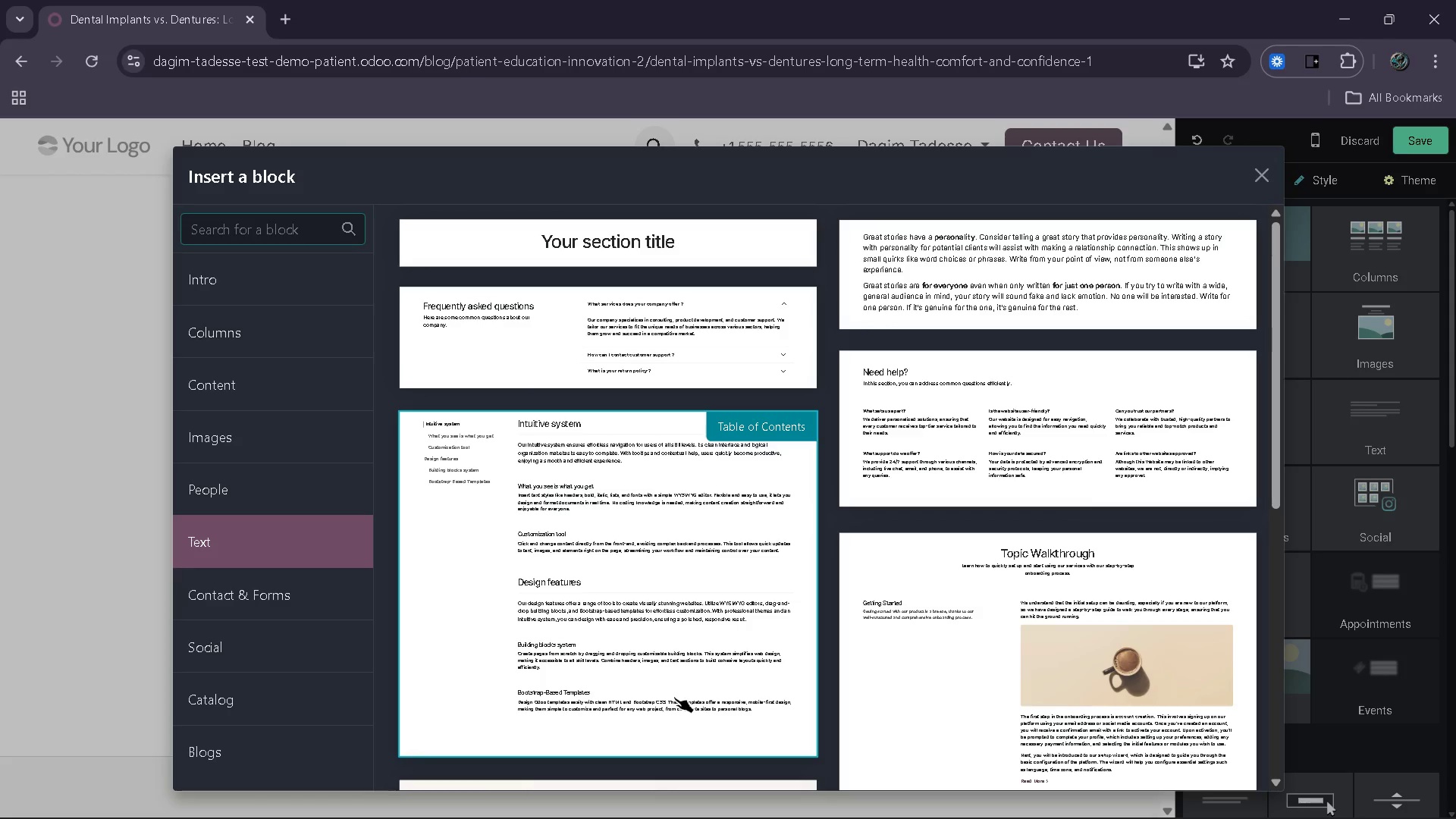 
left_click([1010, 253])
 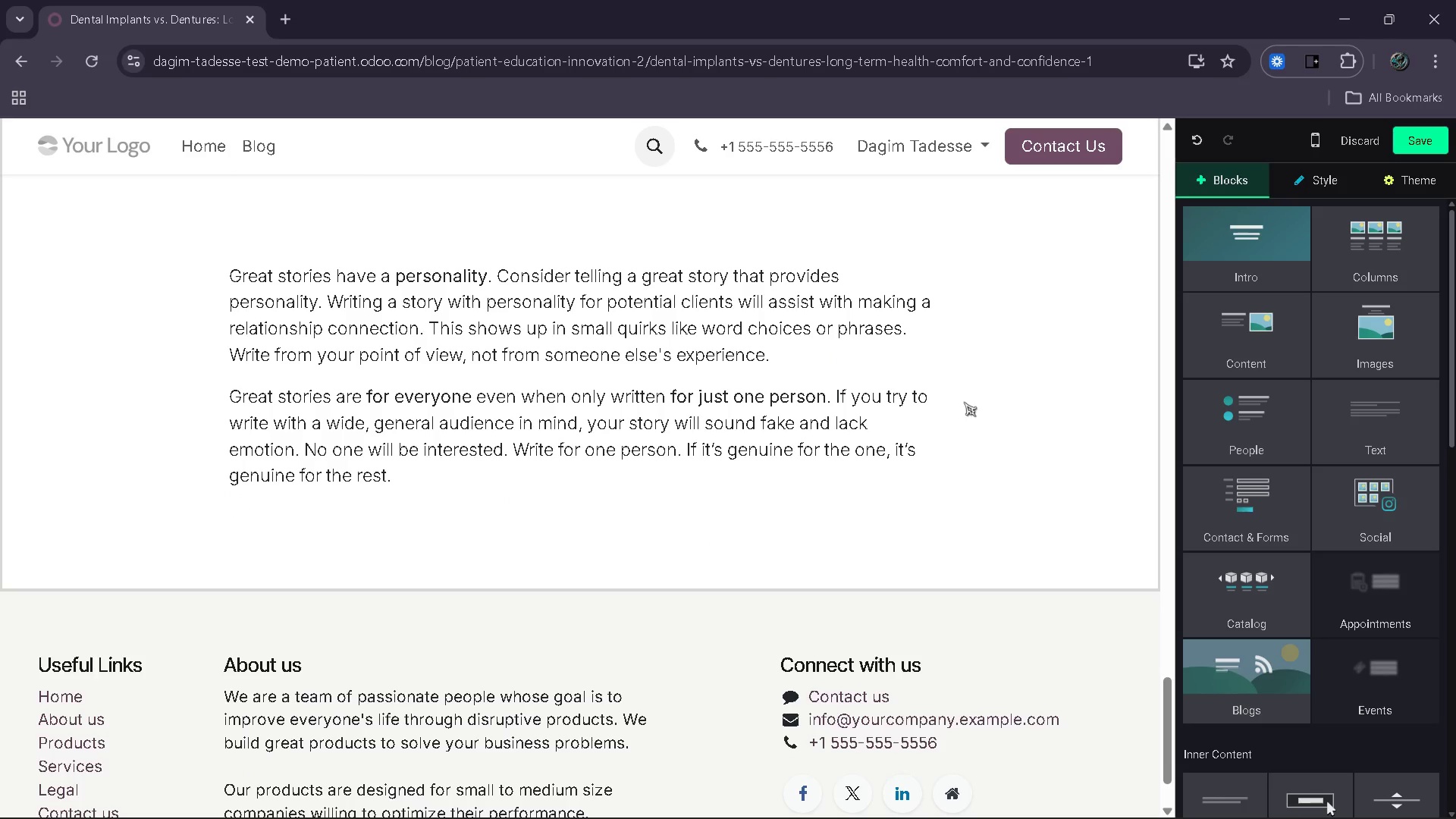 
wait(8.8)
 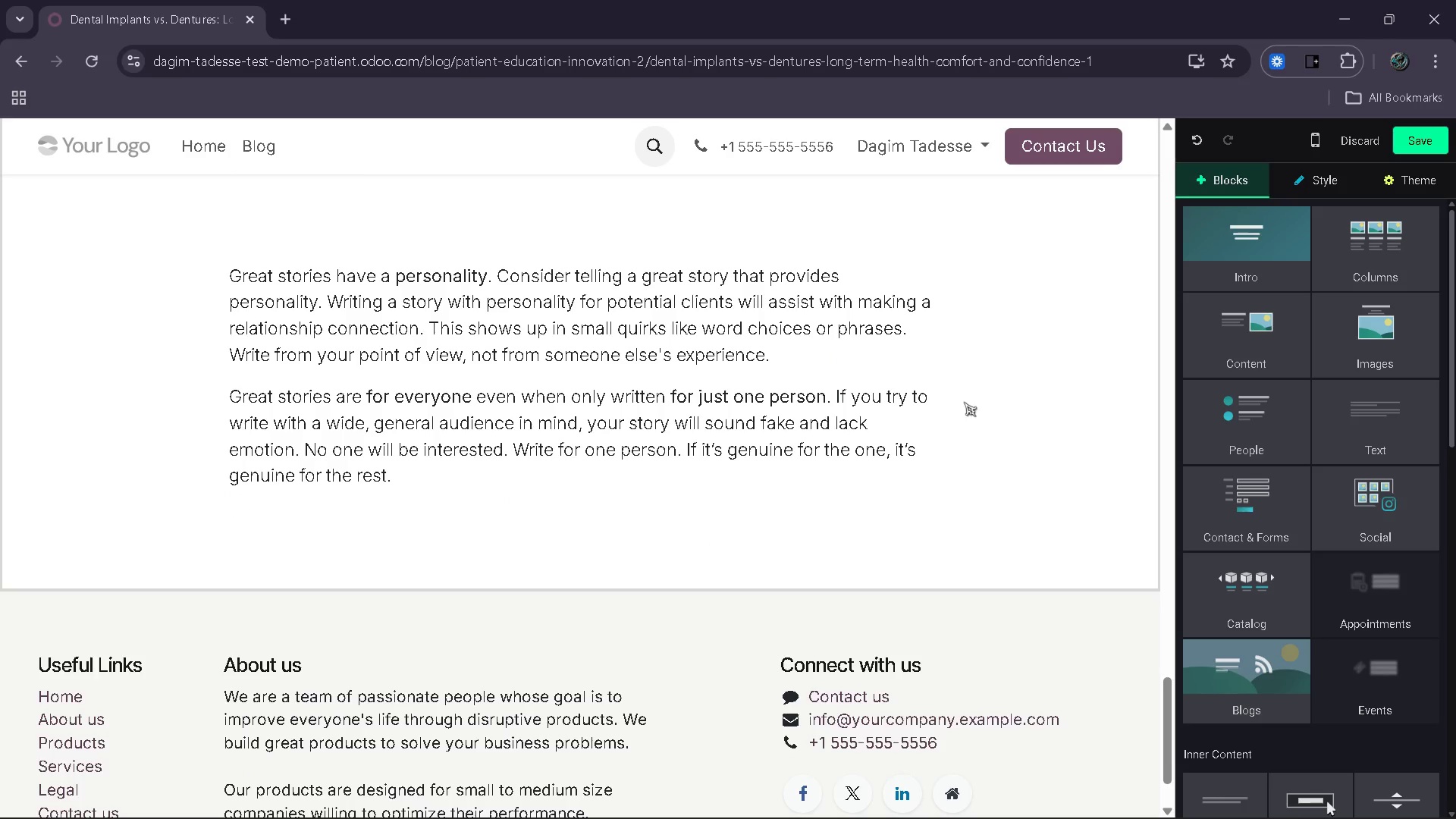 
left_click_drag(start_coordinate=[1256, 342], to_coordinate=[575, 550])
 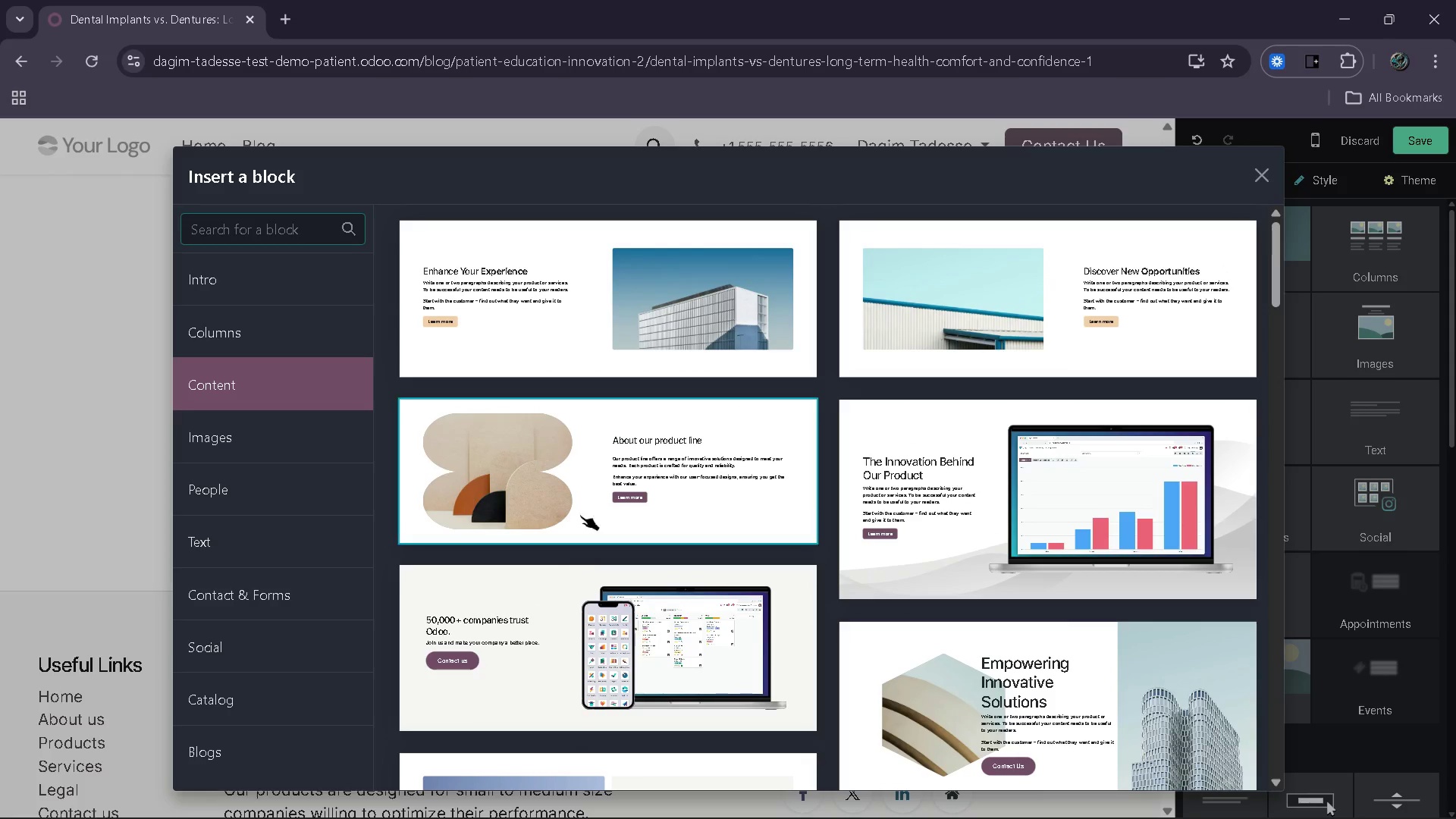 
wait(5.48)
 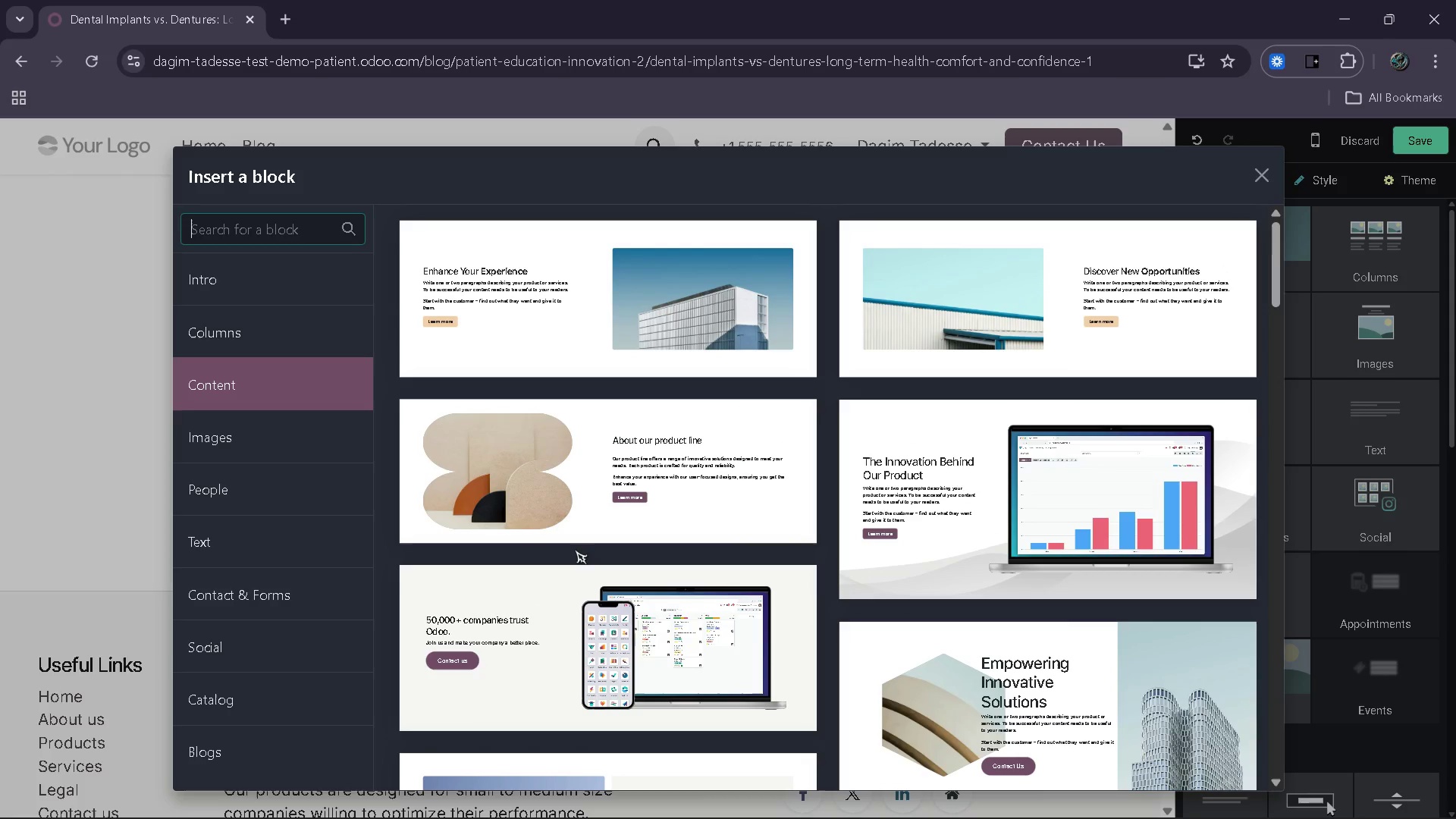 
type(cta)
 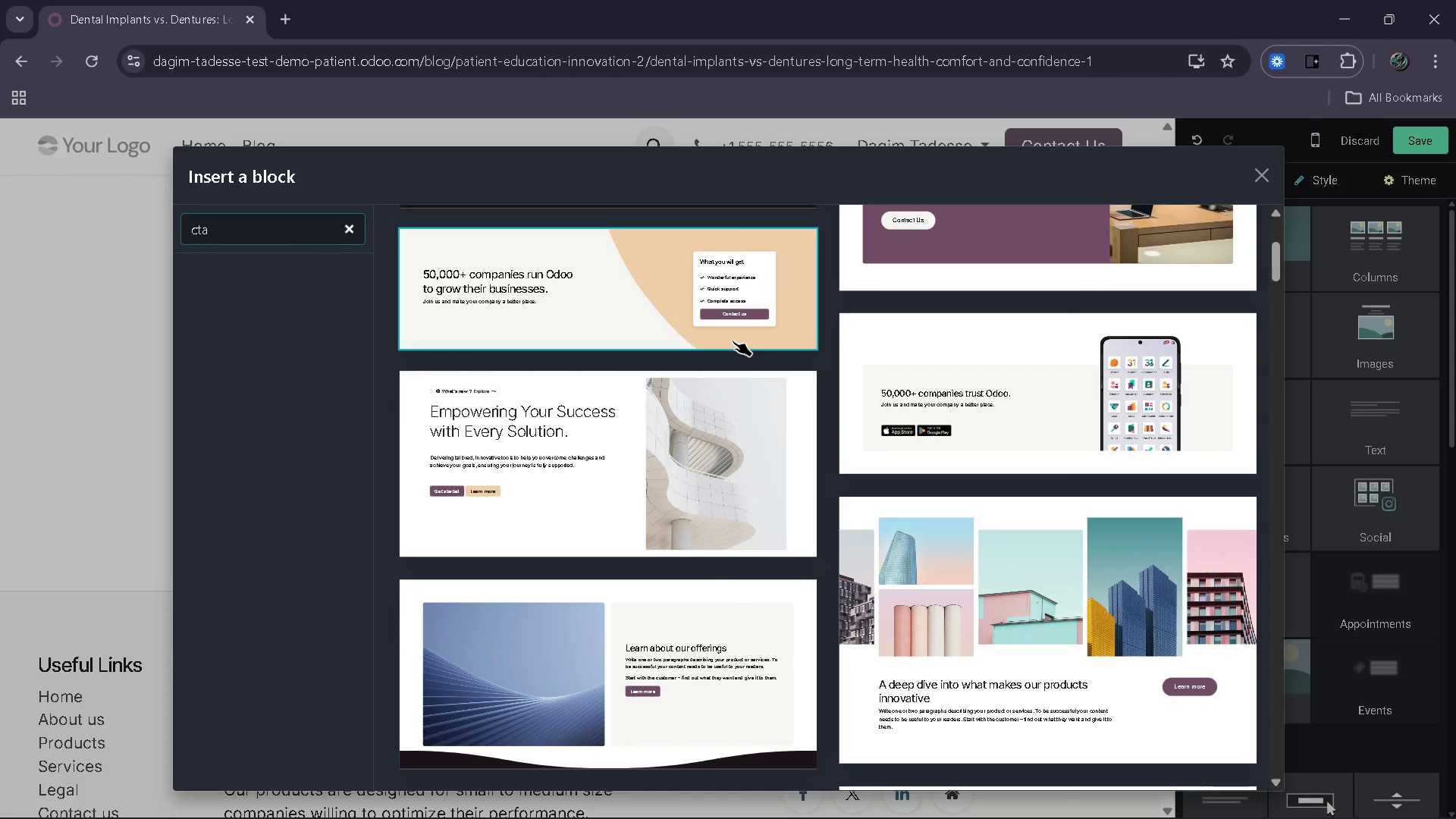 
wait(5.56)
 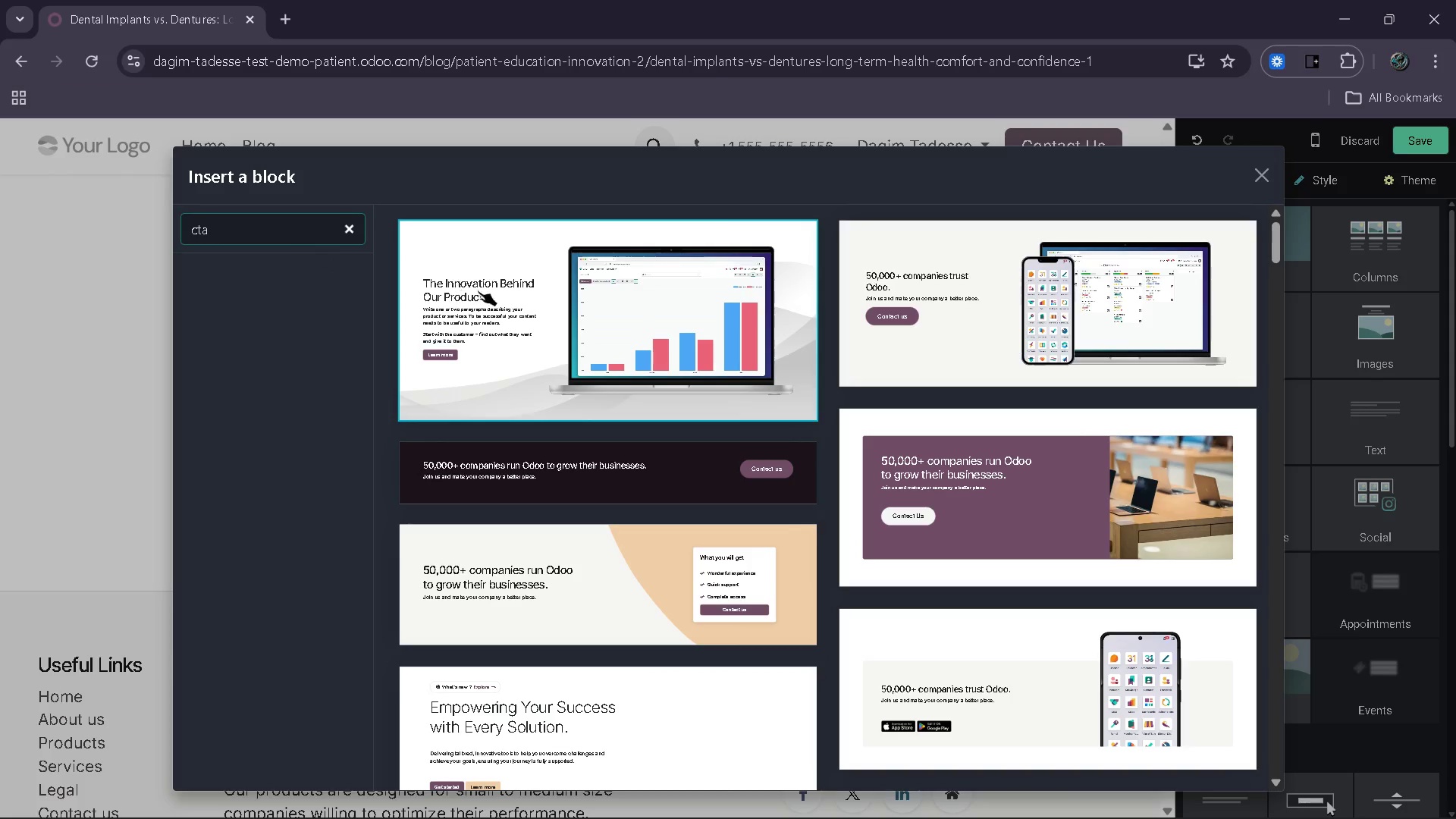 
left_click([759, 321])
 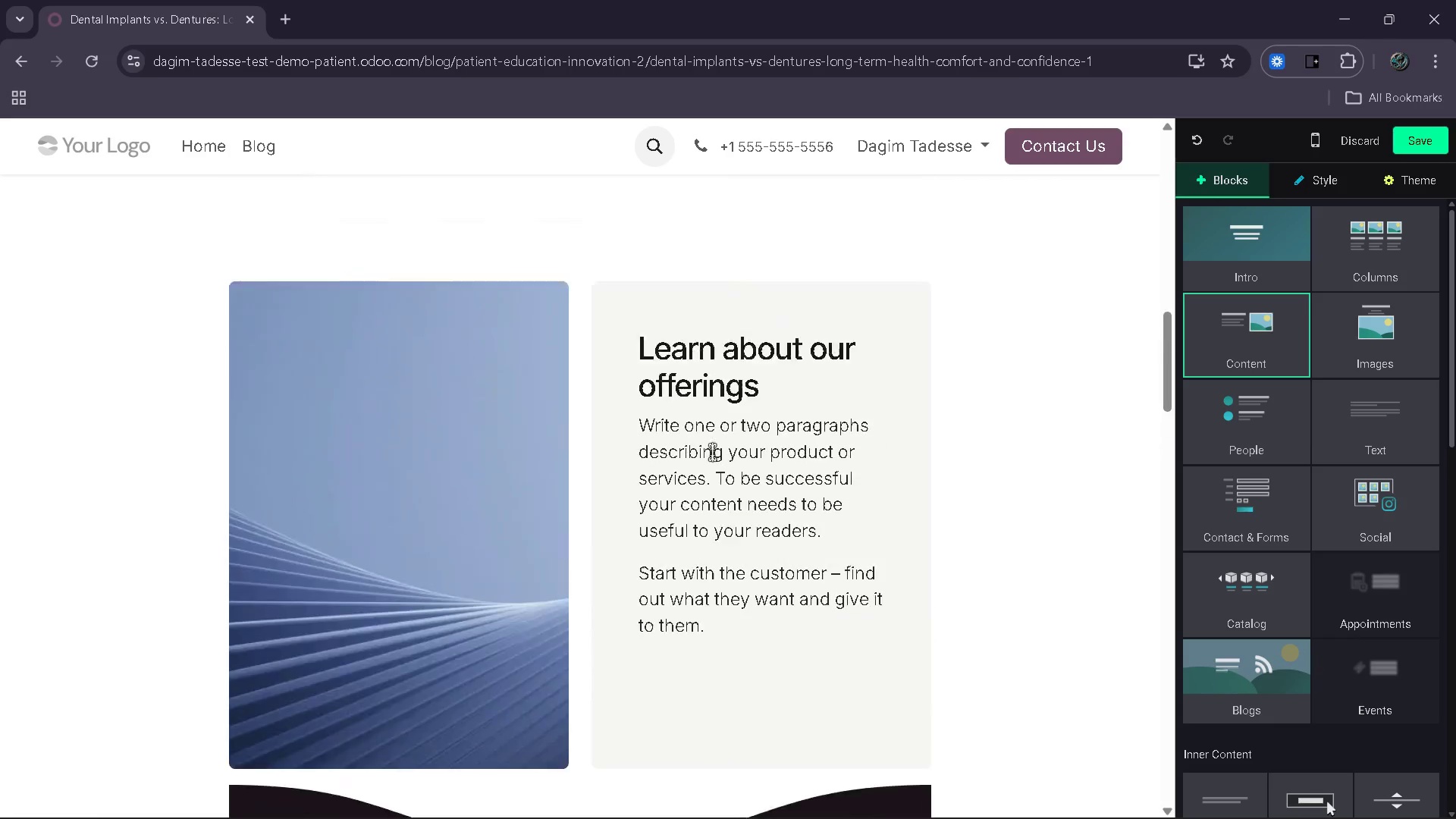 
wait(42.89)
 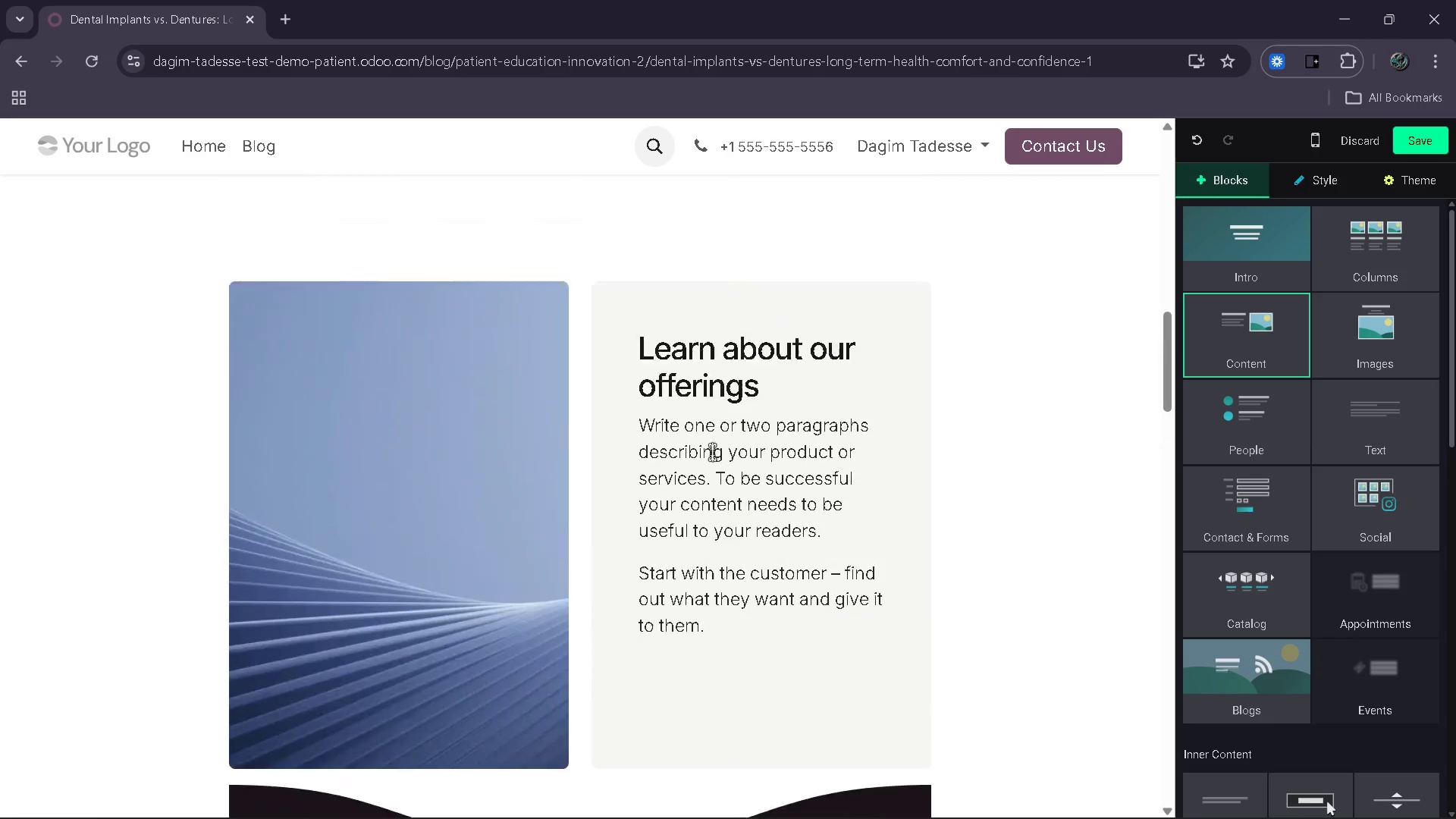 
left_click([1417, 146])
 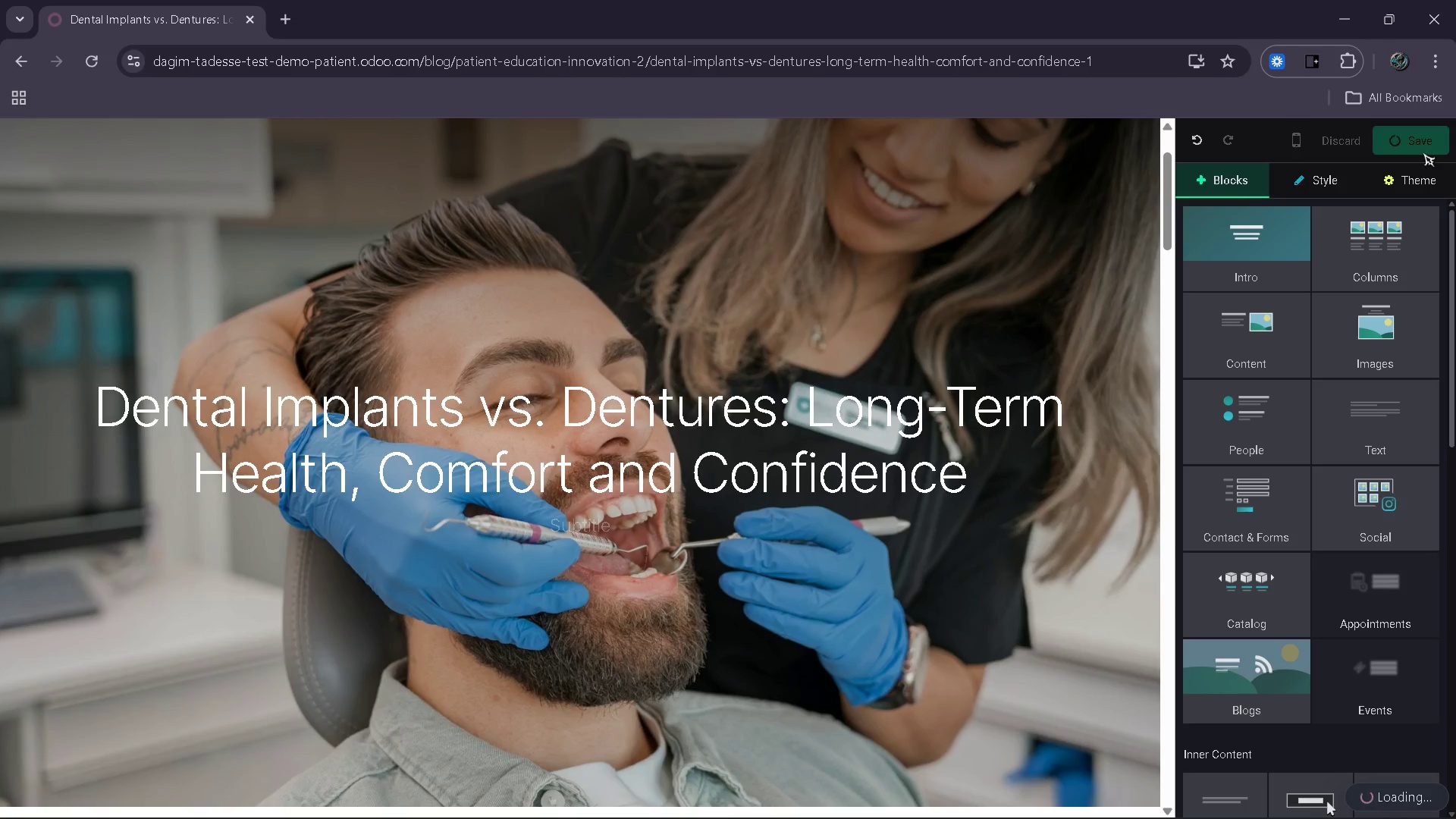 
wait(13.39)
 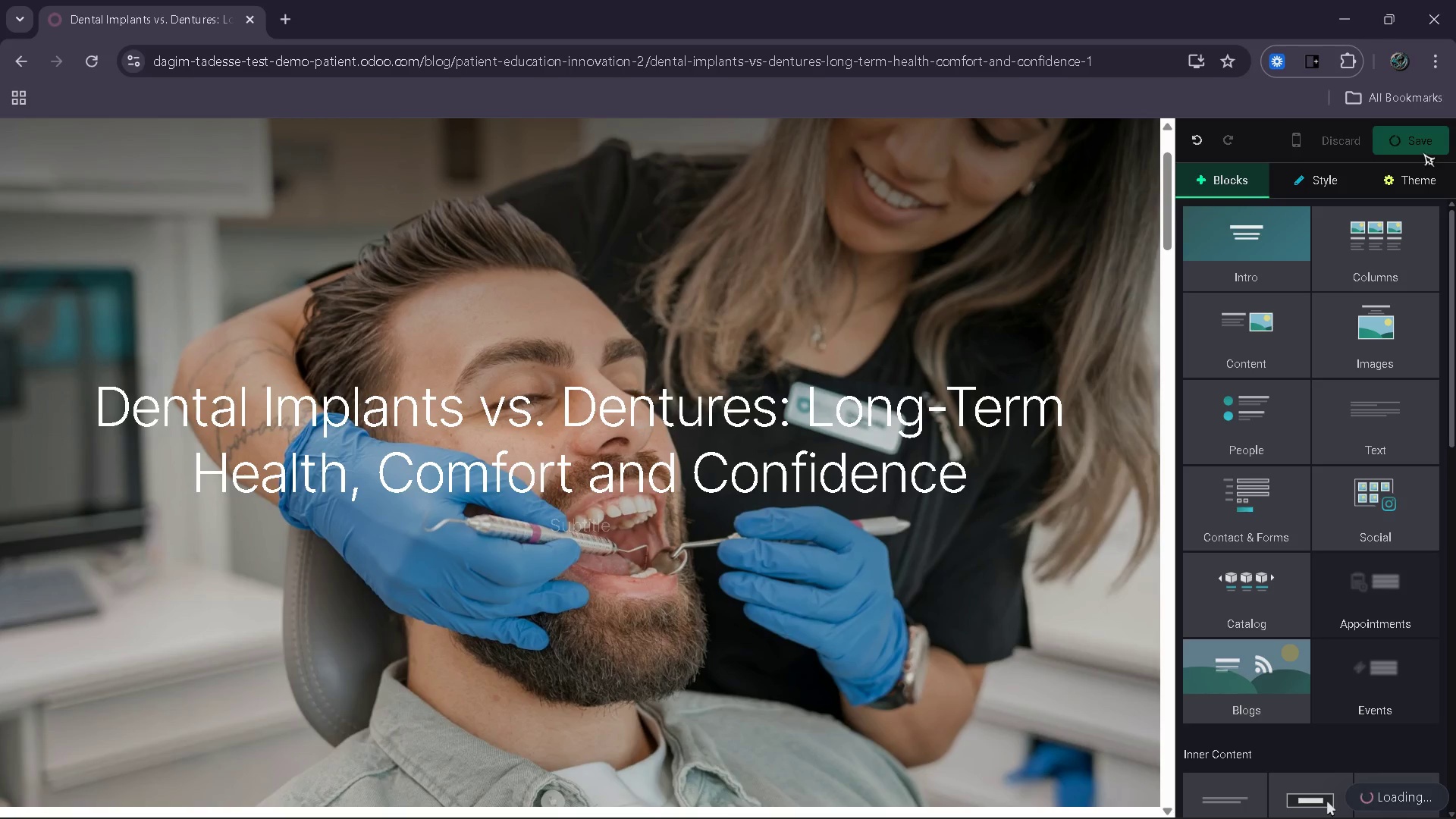 
left_click([1423, 152])
 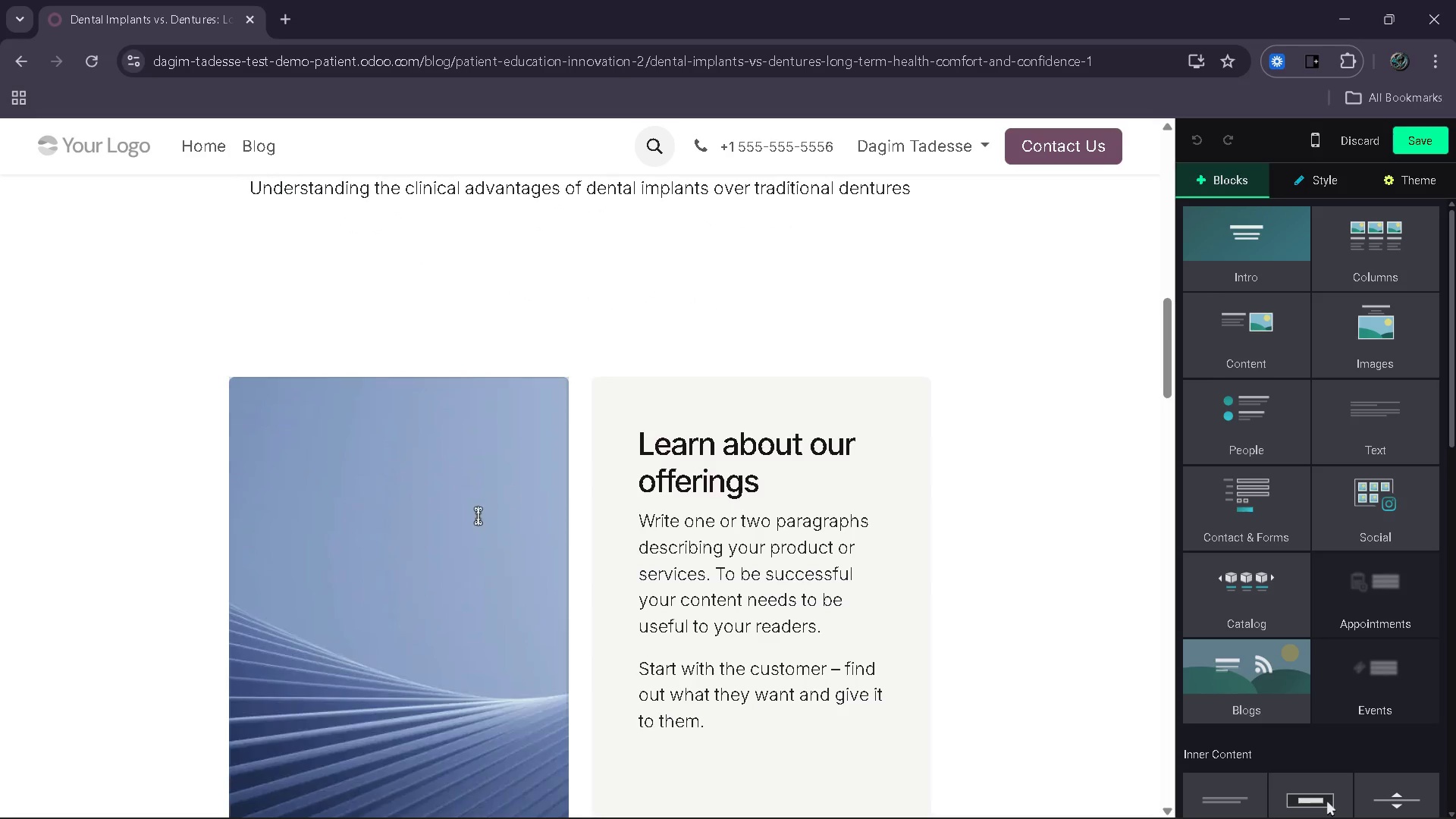 
wait(6.62)
 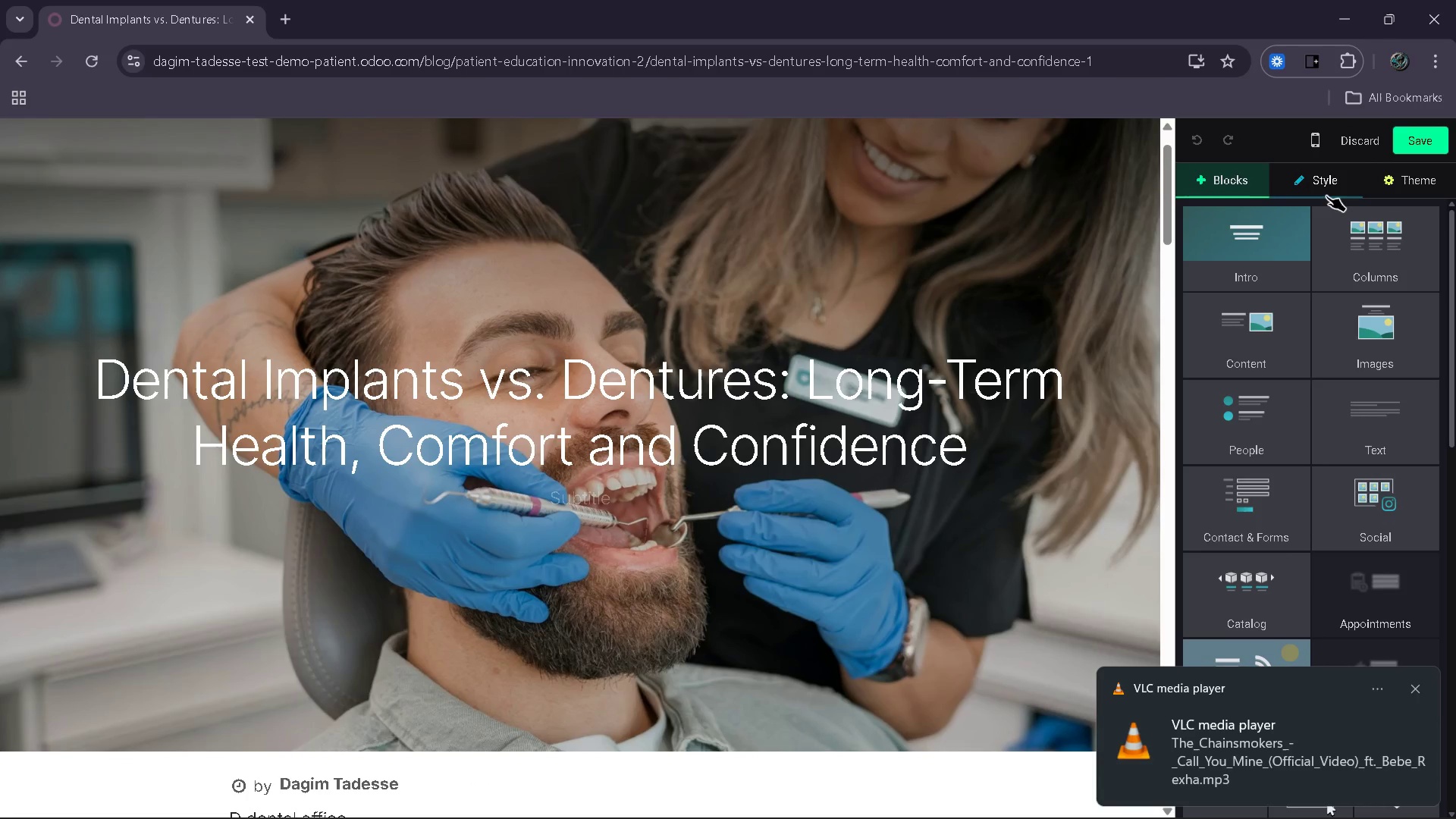 
left_click([567, 272])
 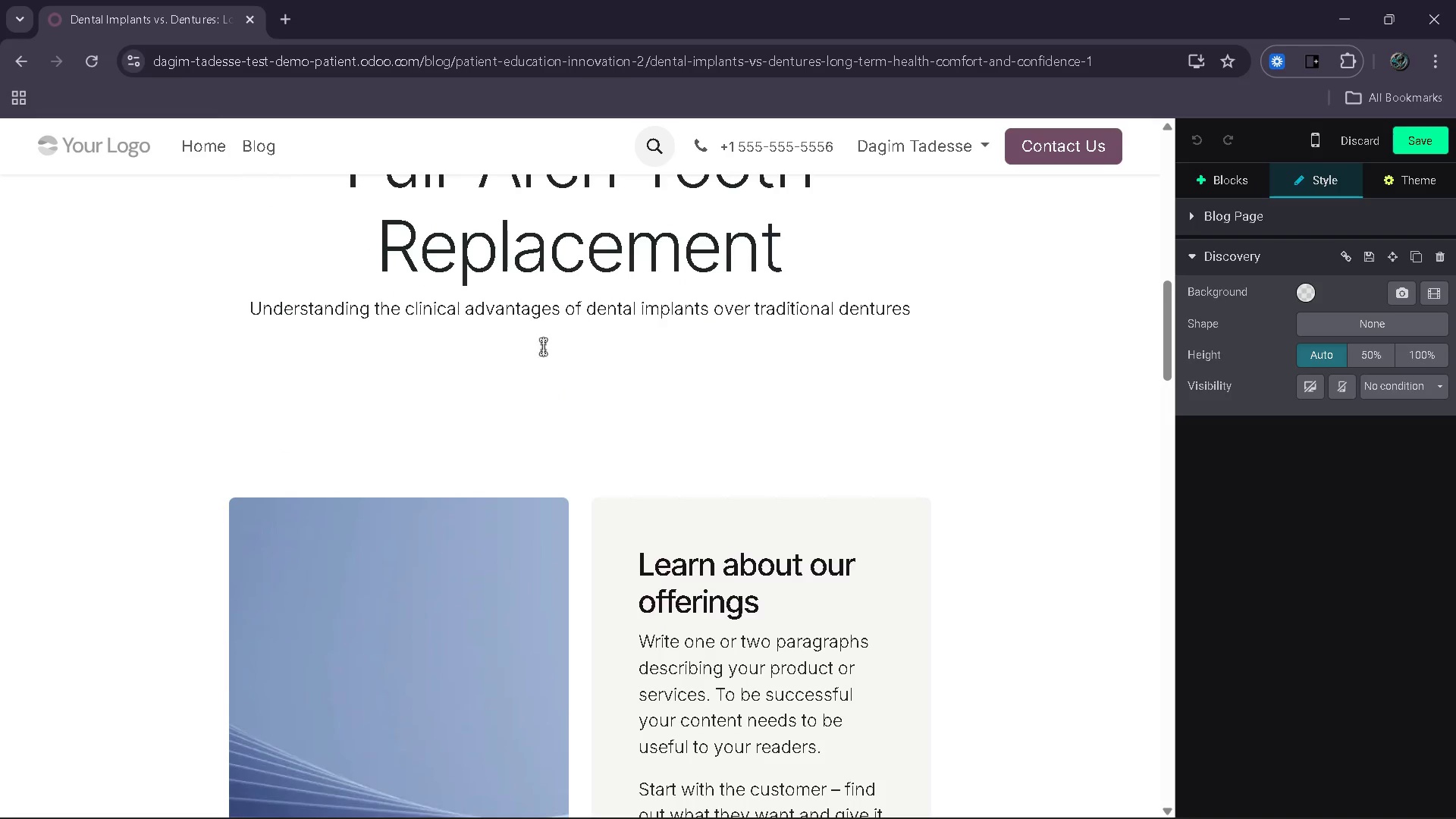 
left_click_drag(start_coordinate=[548, 411], to_coordinate=[566, 378])
 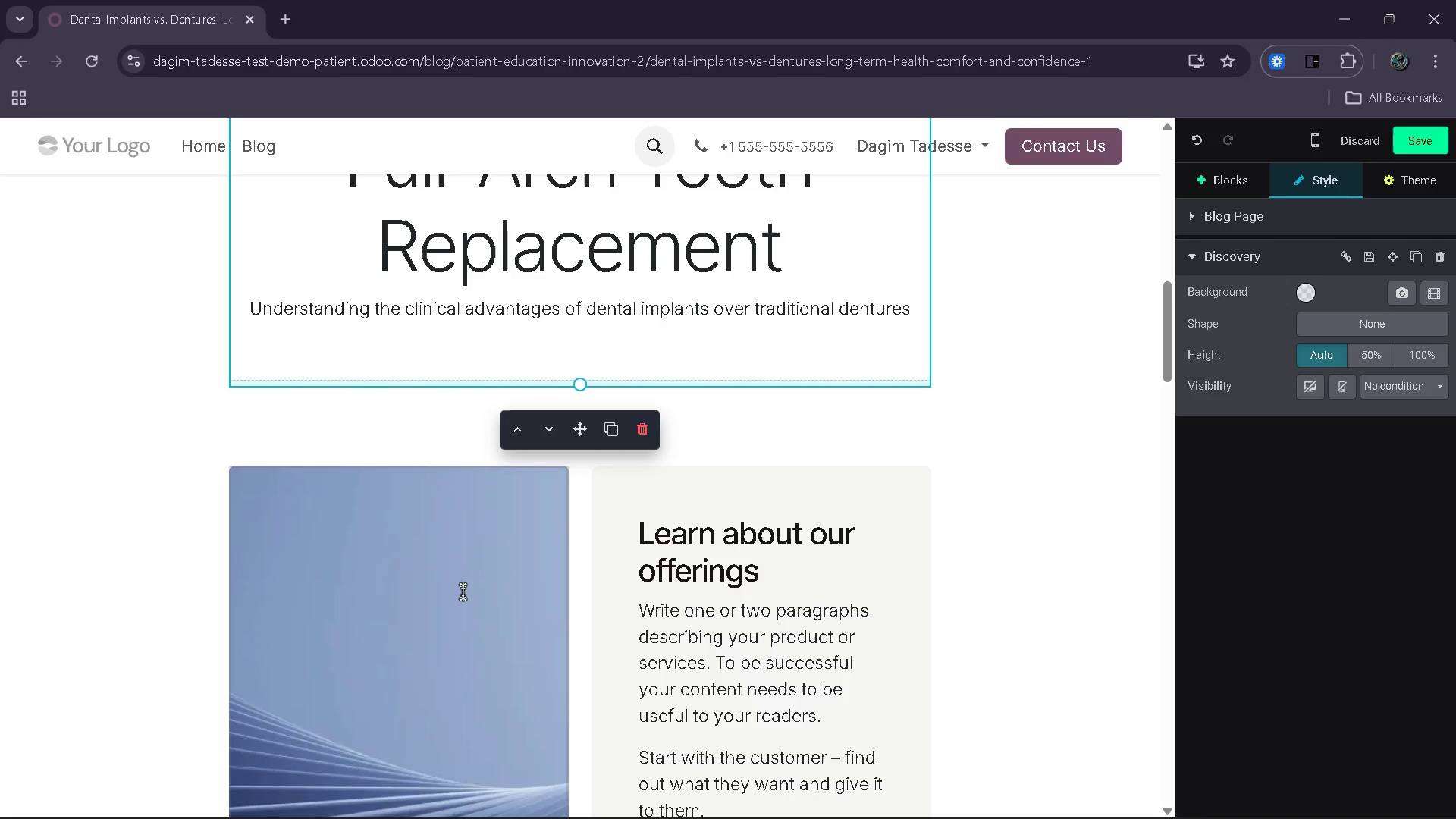 
left_click([463, 592])
 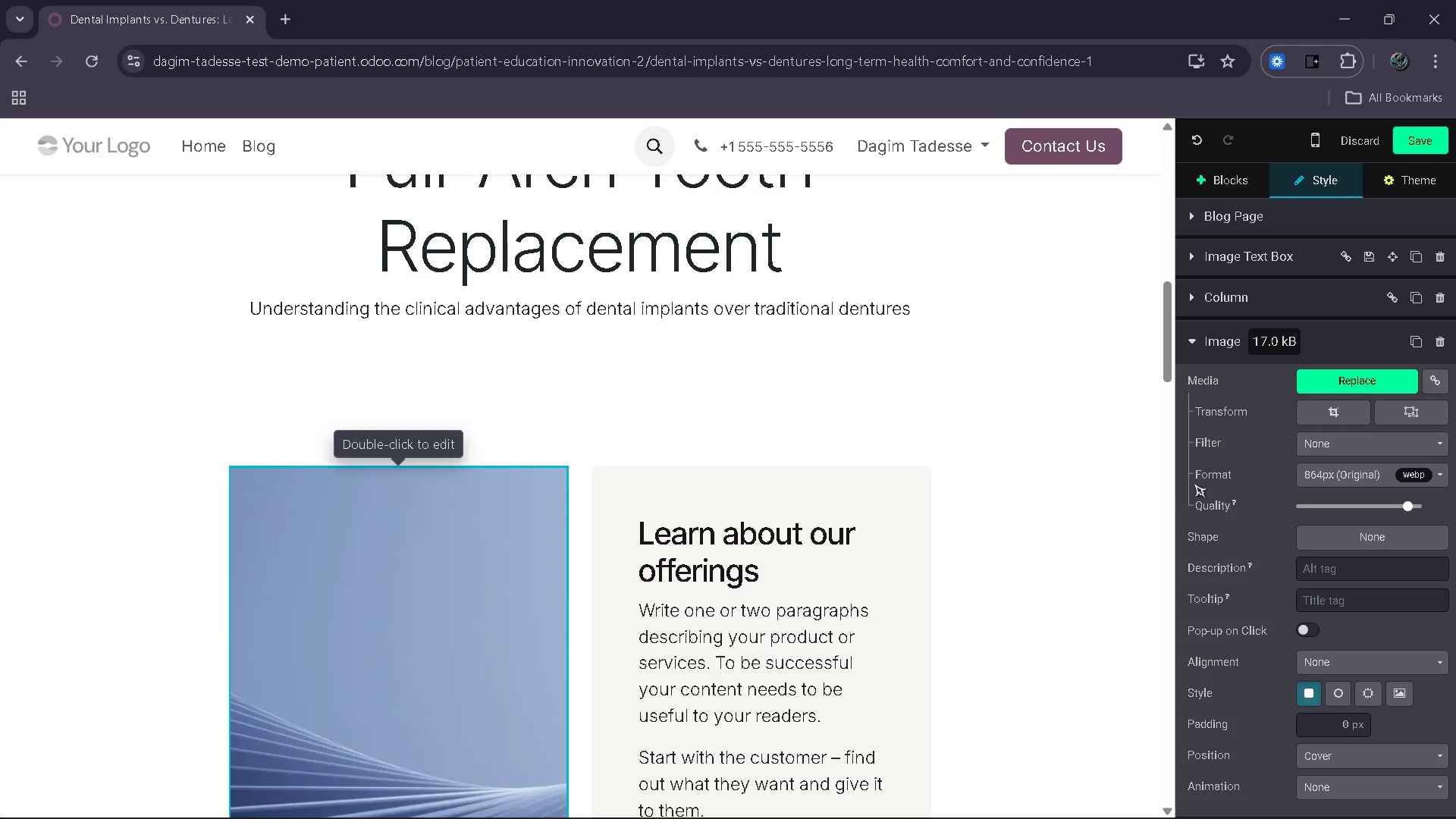 
left_click([1208, 187])
 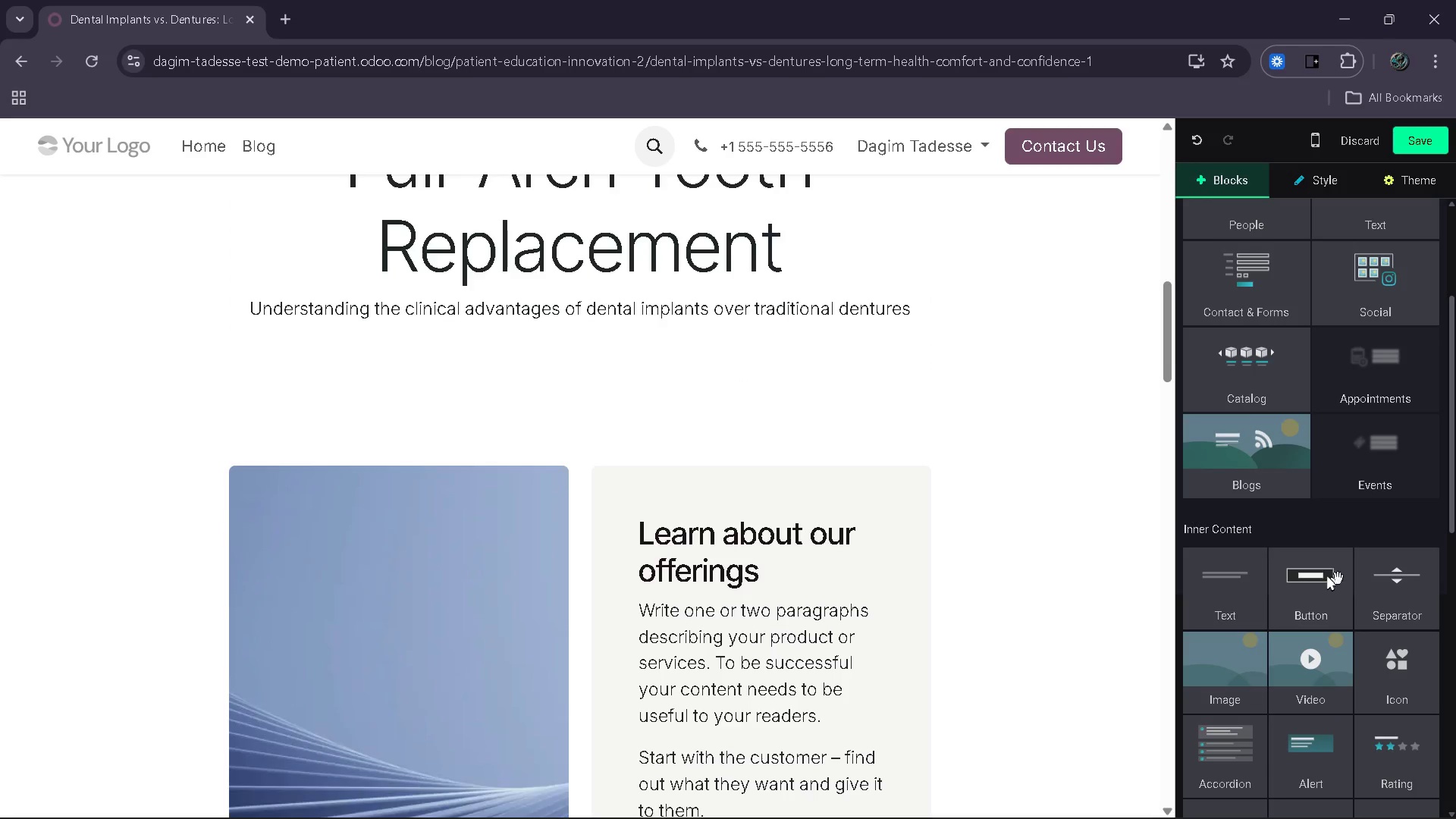 
left_click_drag(start_coordinate=[1391, 614], to_coordinate=[724, 425])
 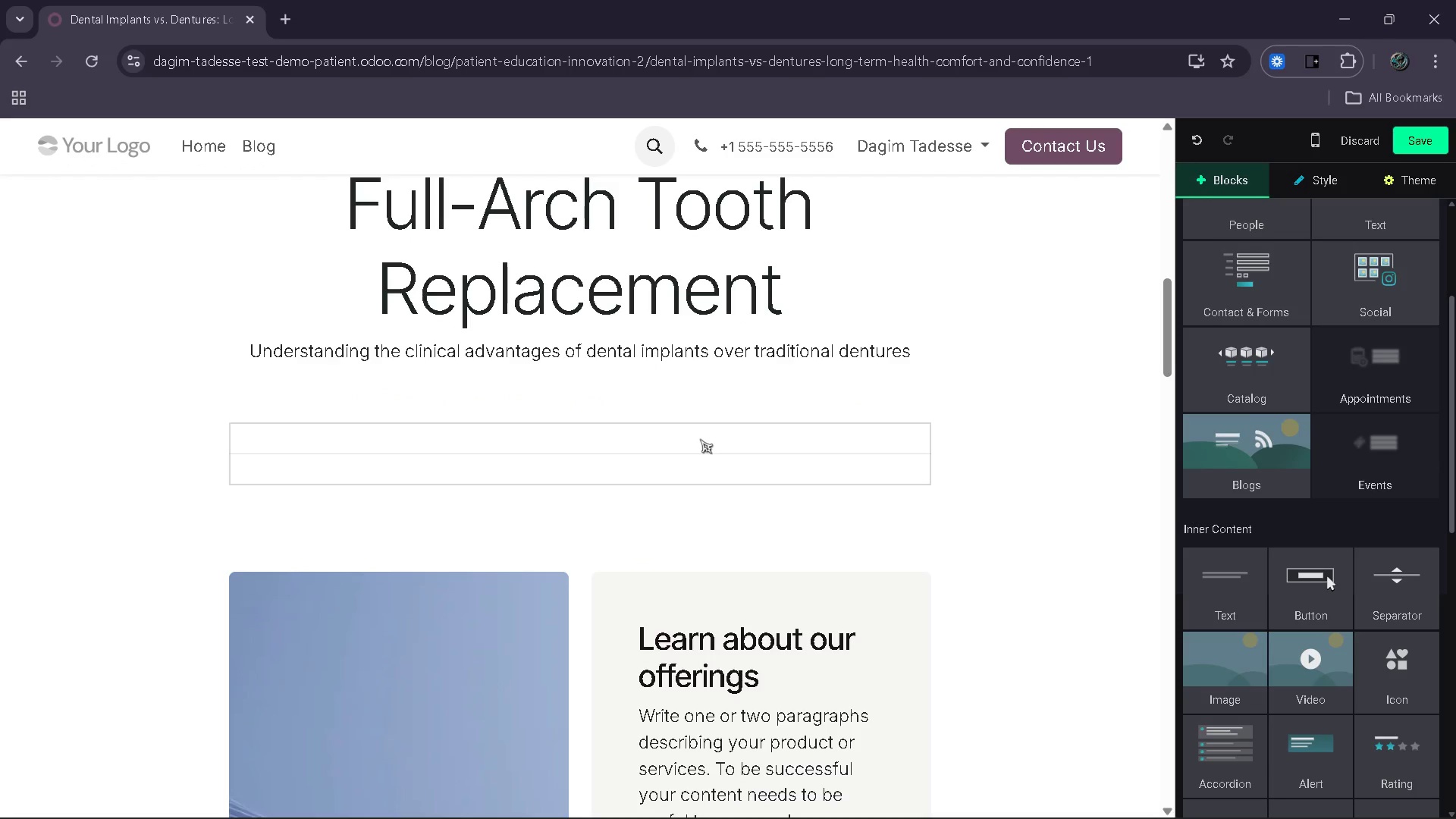 
left_click([699, 439])
 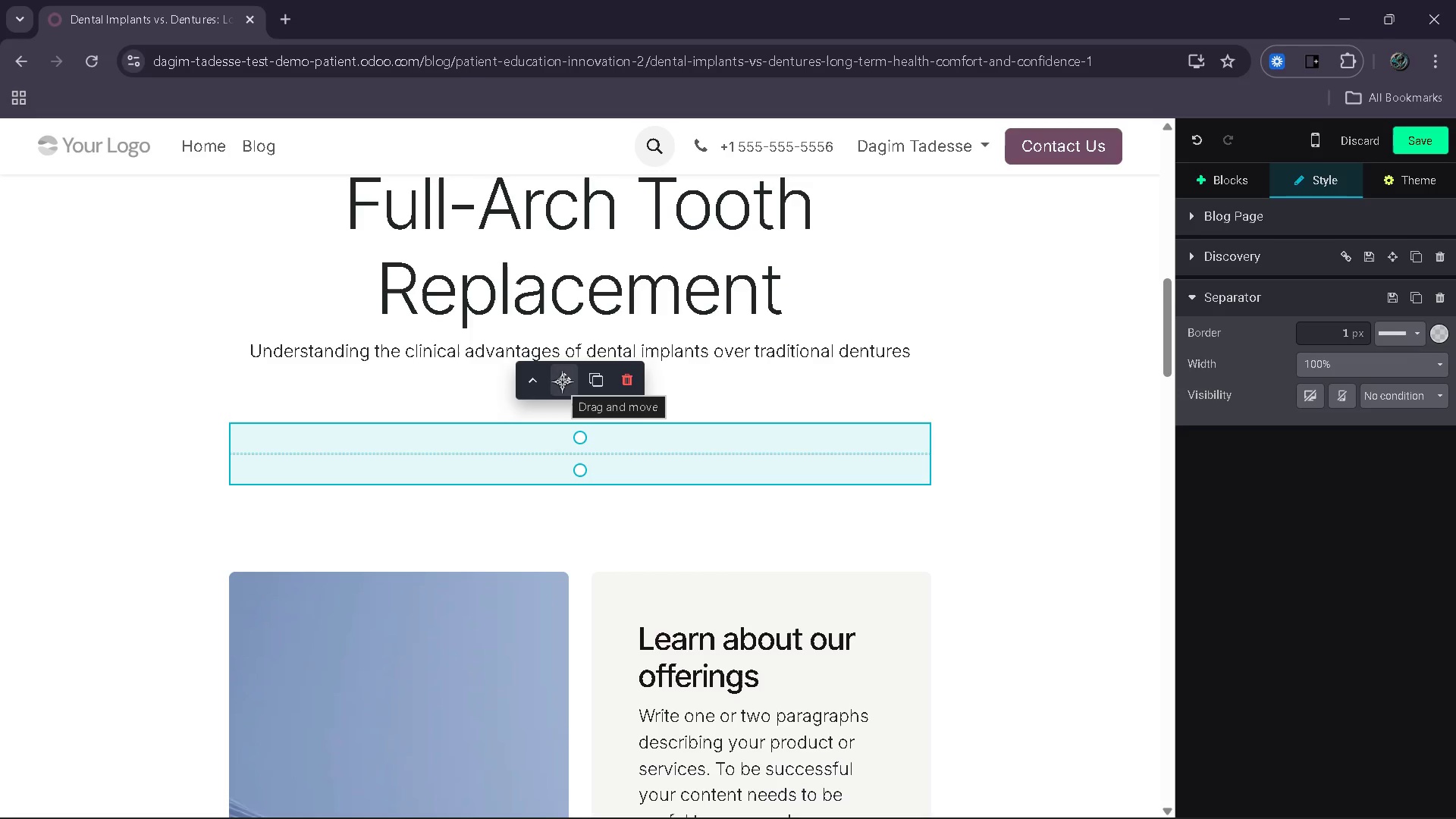 
wait(6.77)
 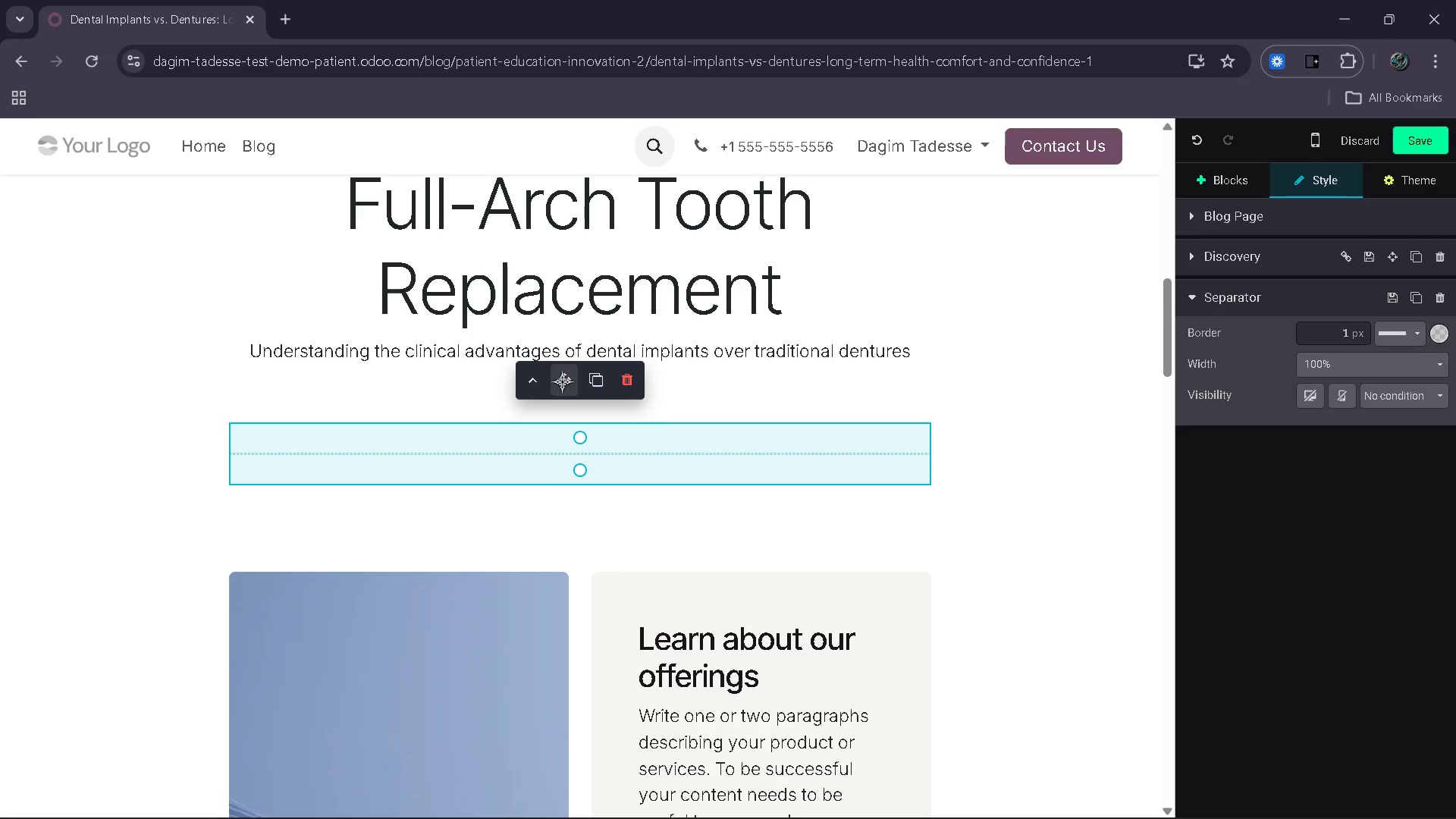 
left_click_drag(start_coordinate=[1335, 337], to_coordinate=[1365, 335])
 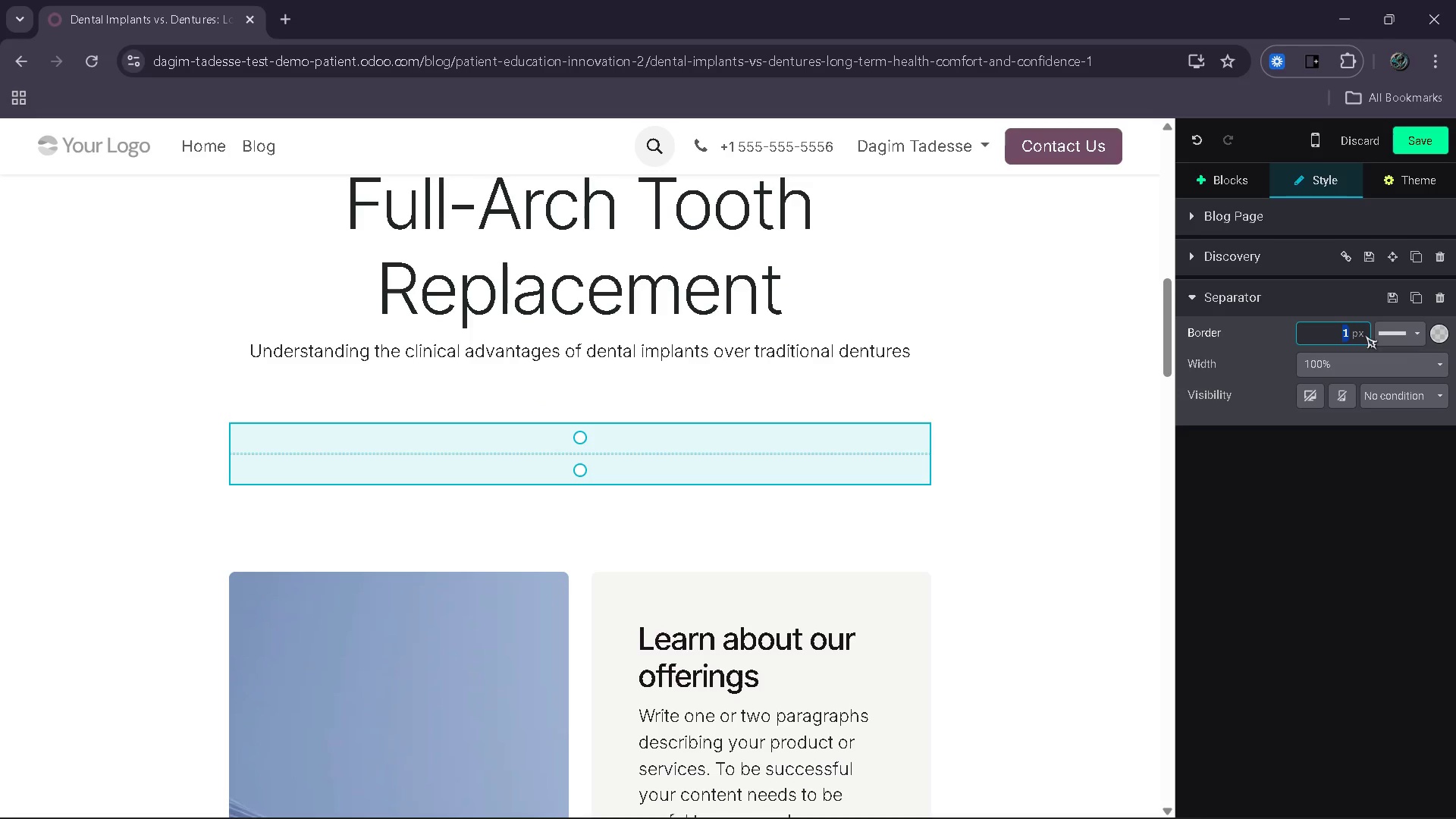 
key(5)
 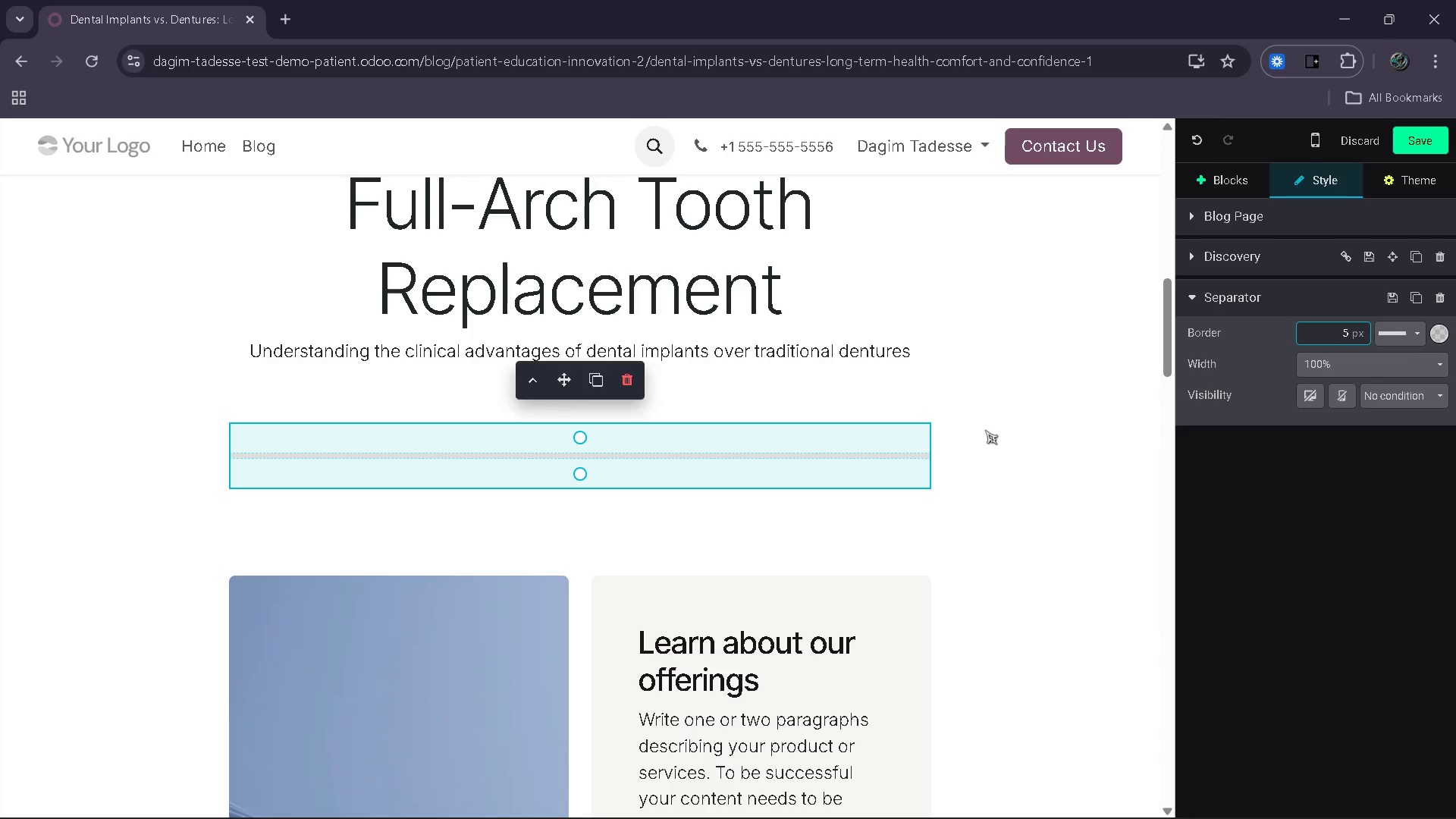 
left_click([984, 431])
 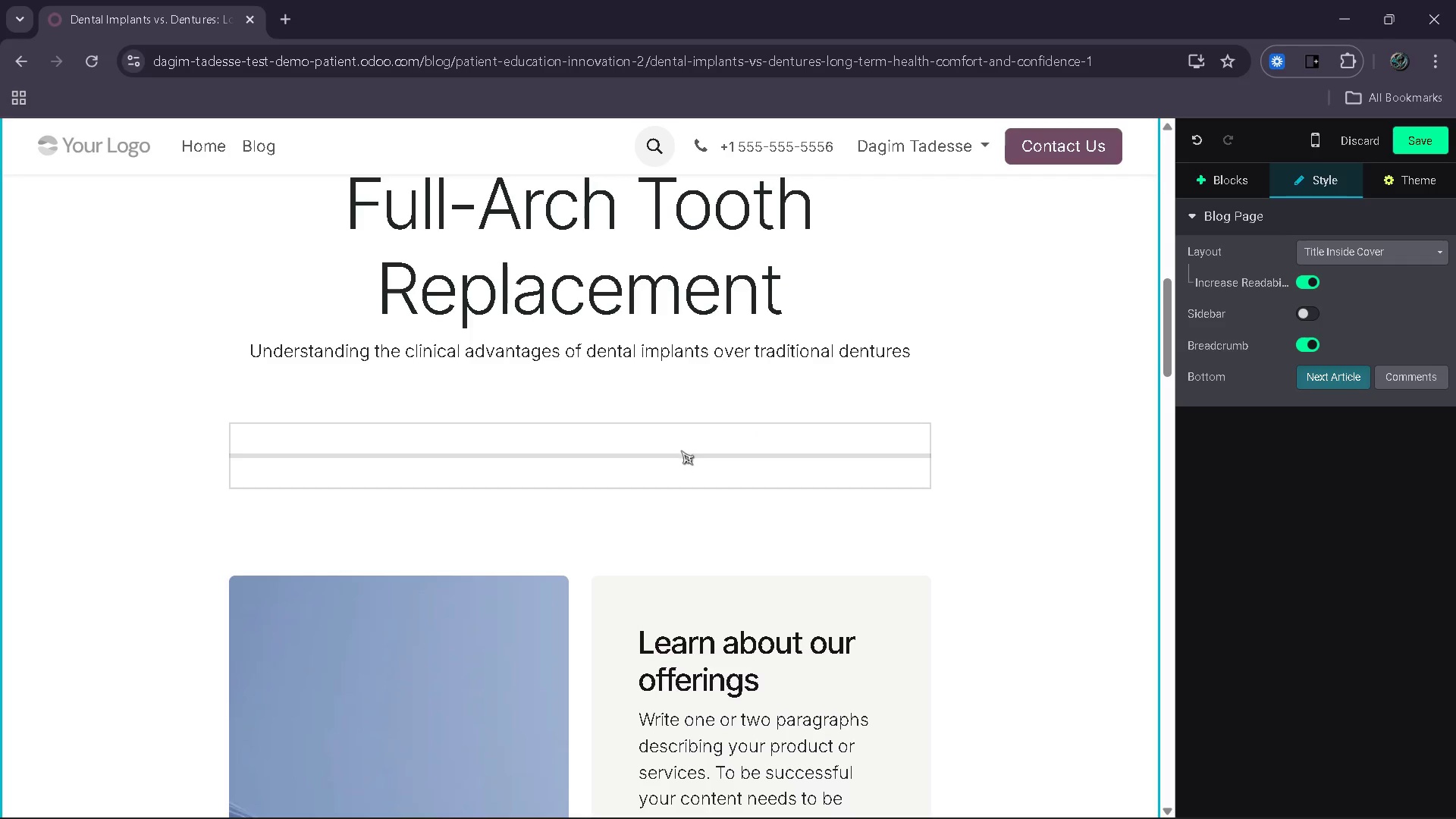 
left_click([681, 450])
 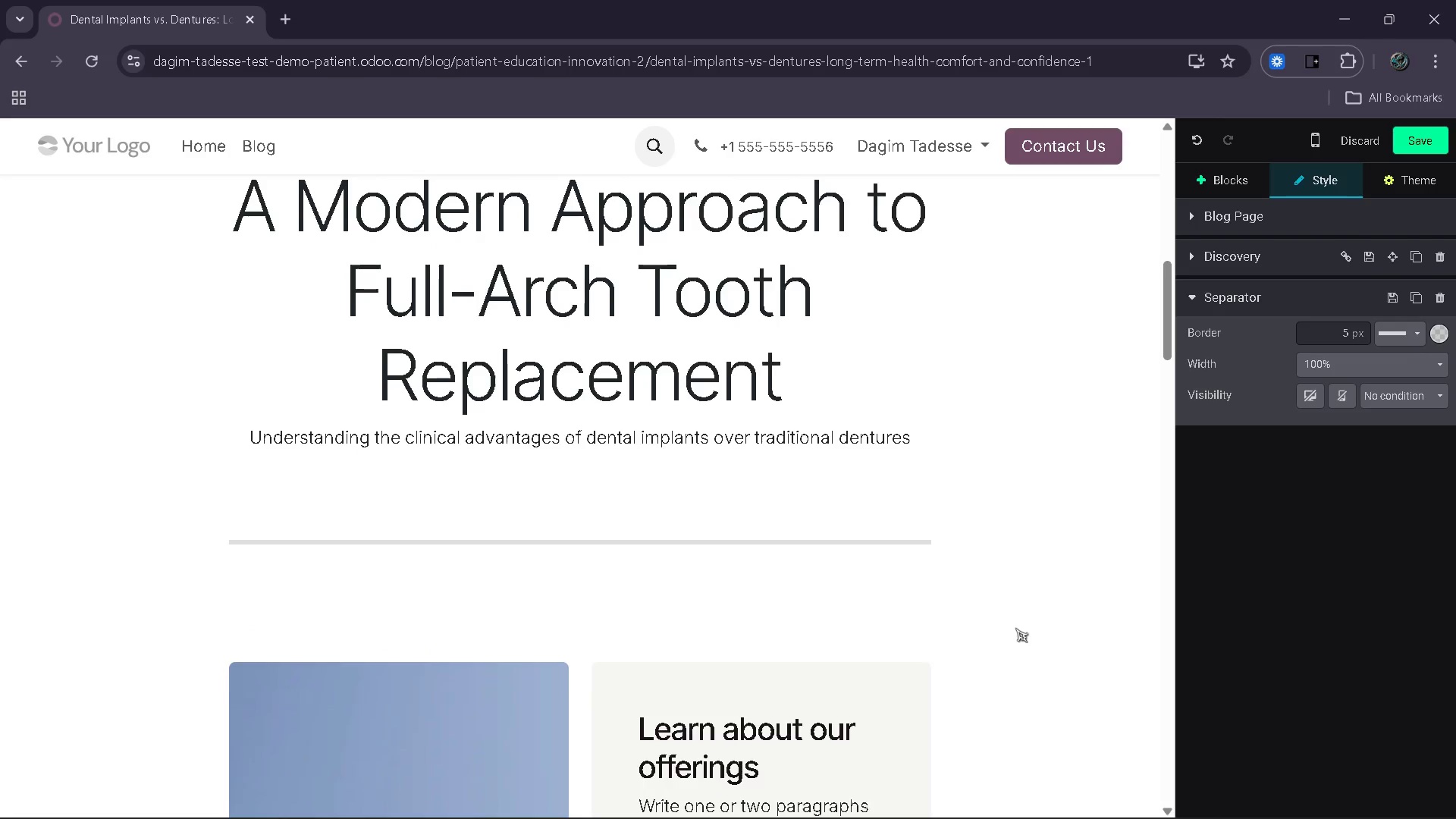 
wait(7.16)
 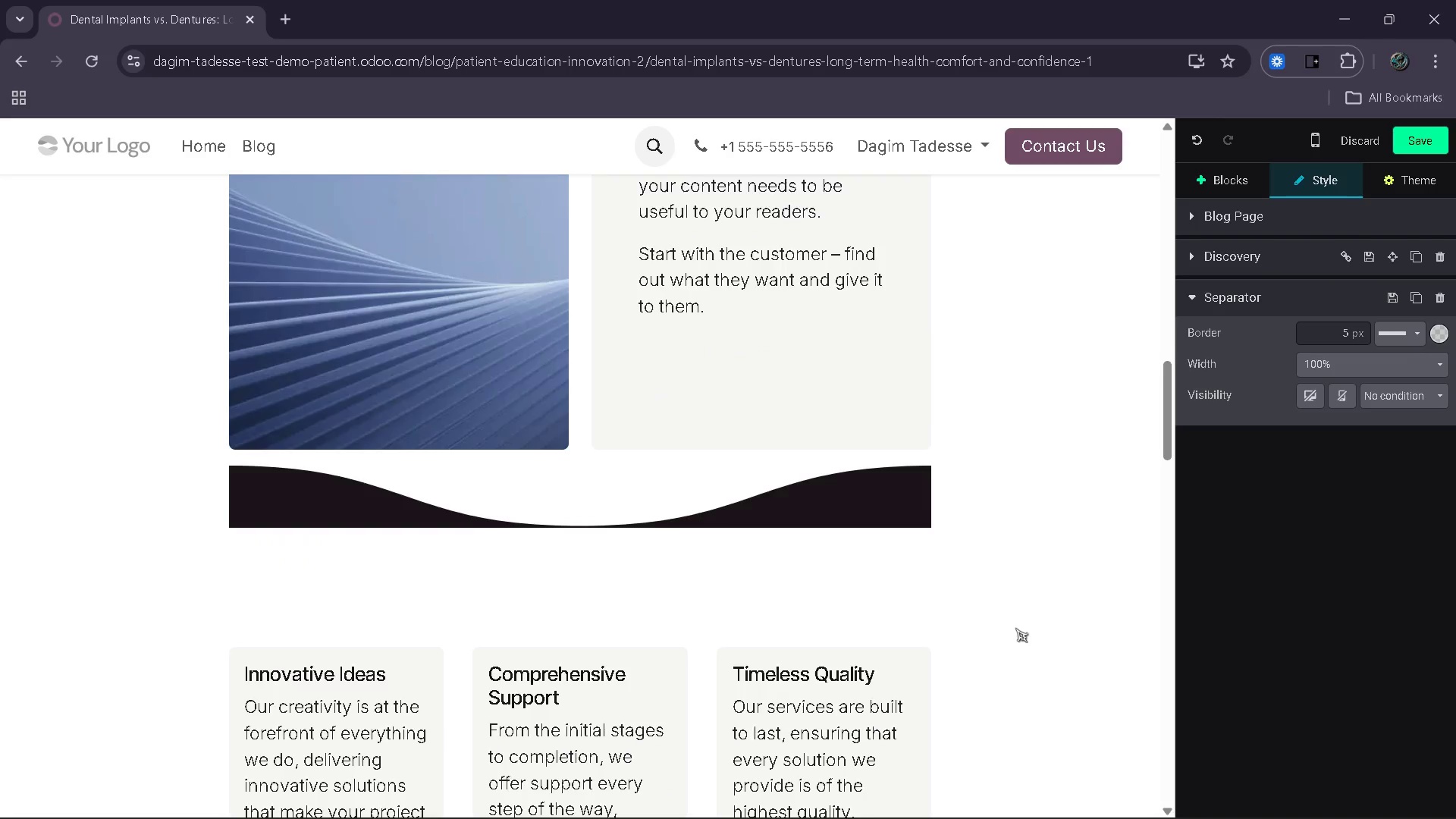 
left_click([453, 470])
 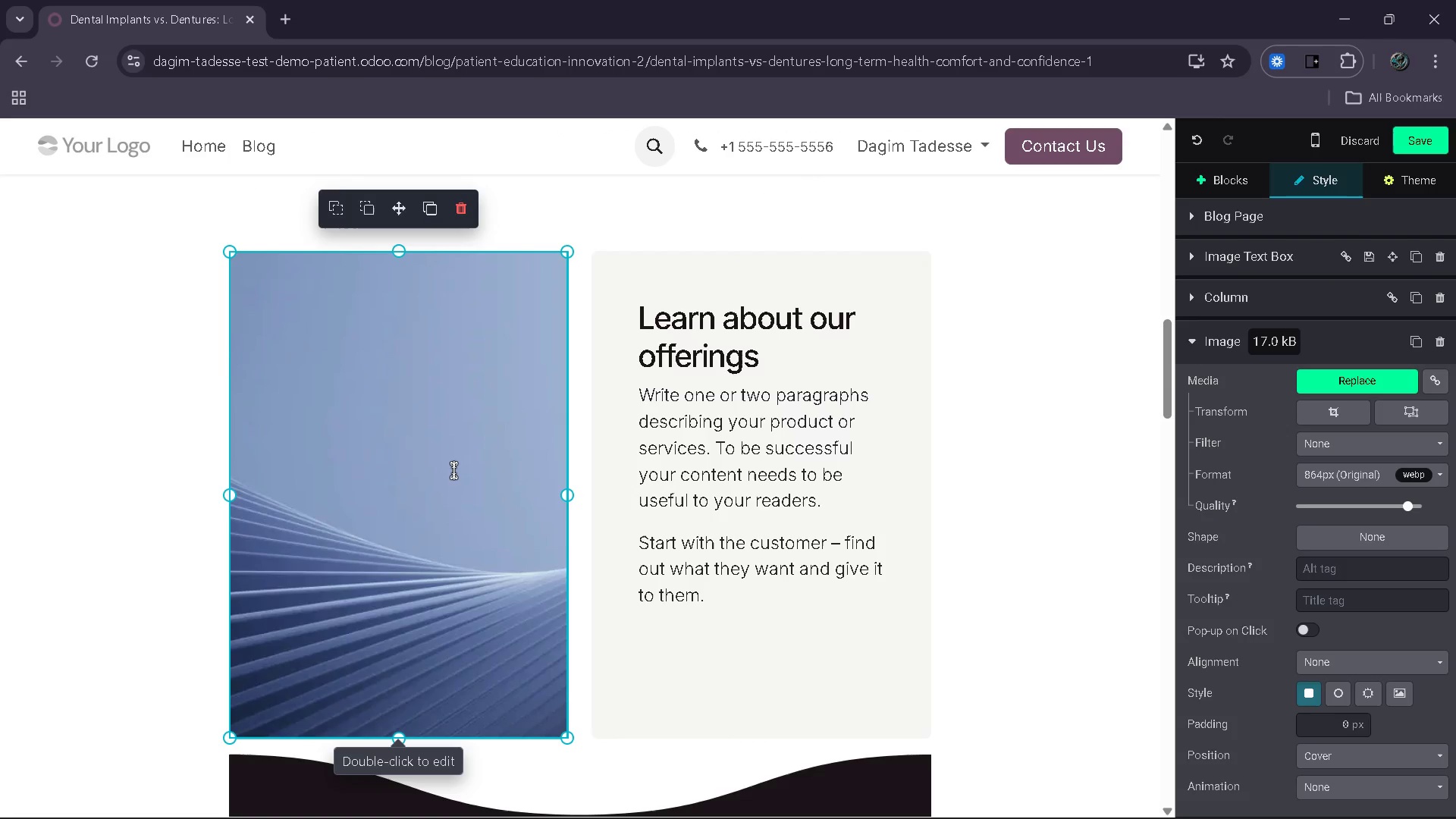 
double_click([453, 470])
 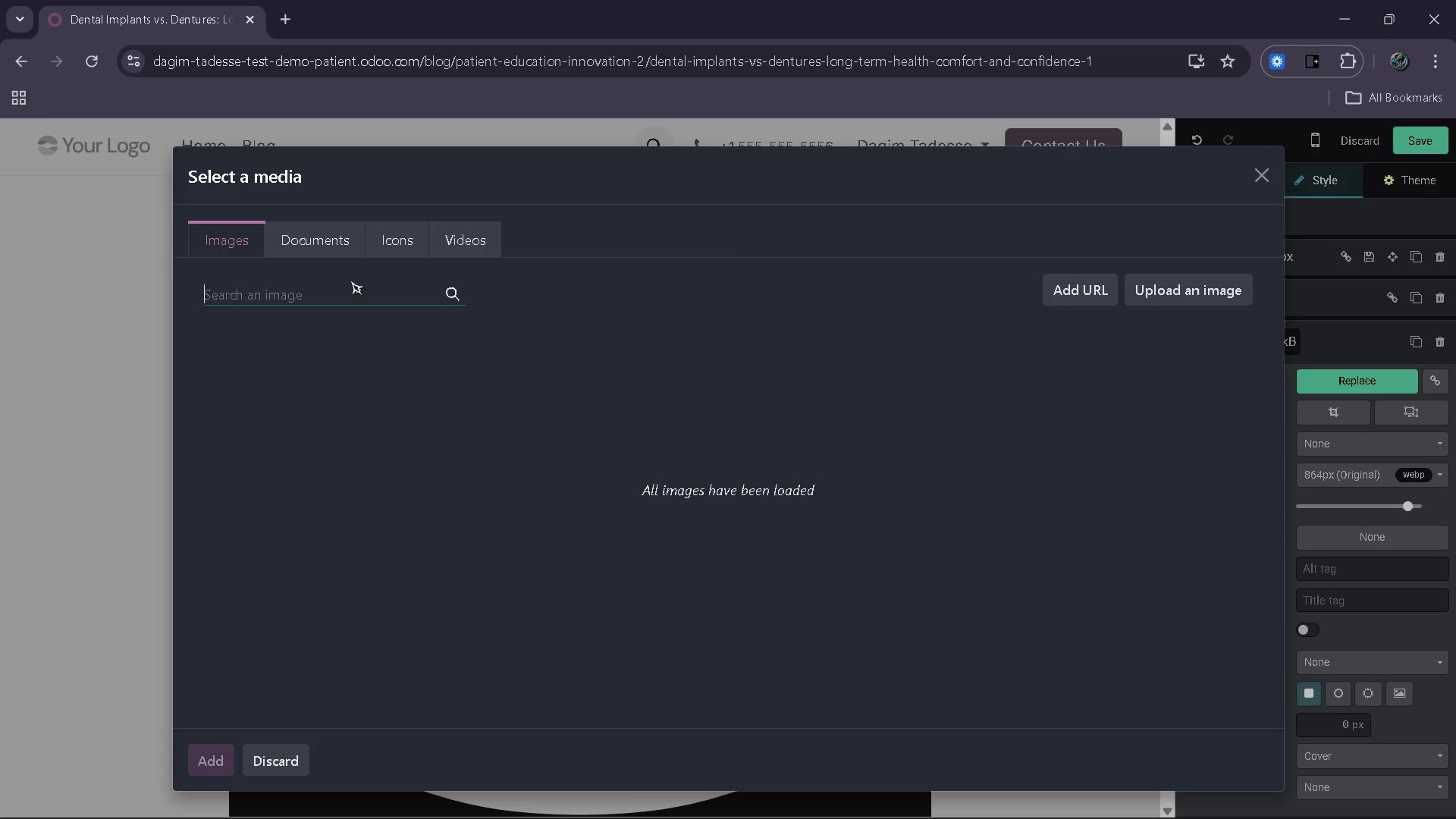 
type(comparison of denture and implants)
 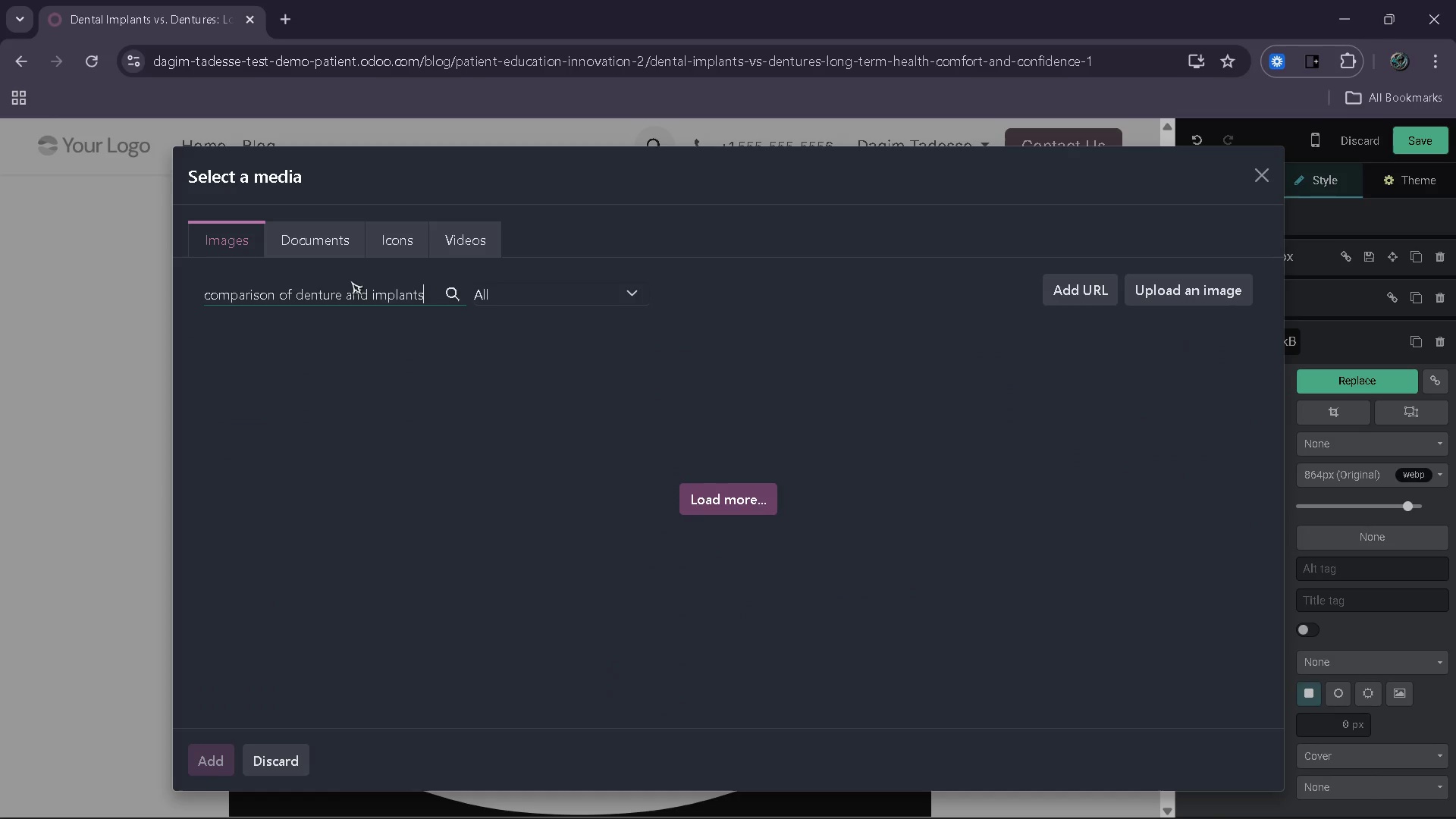 
mouse_move([462, 289])
 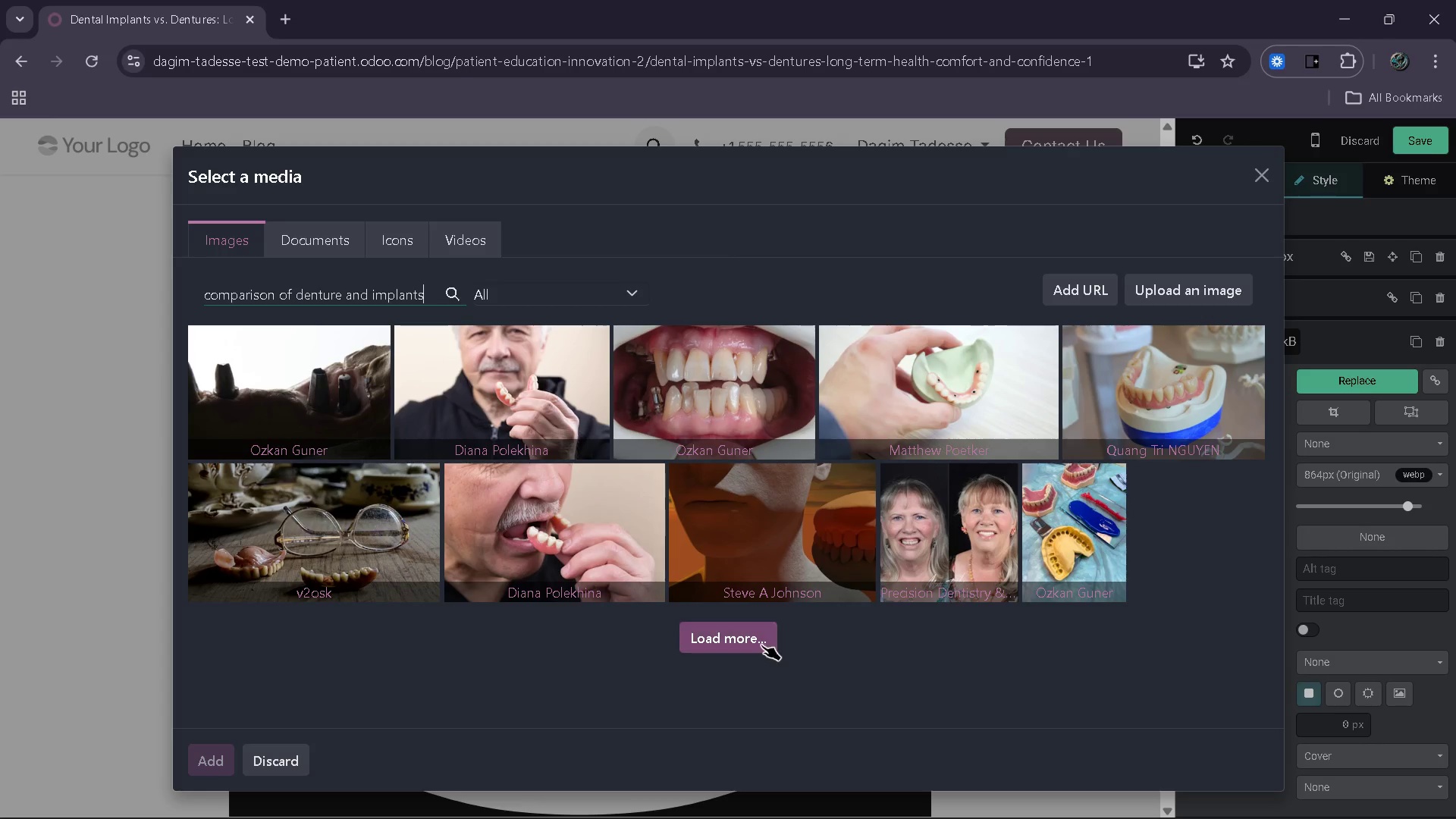 
left_click([761, 645])
 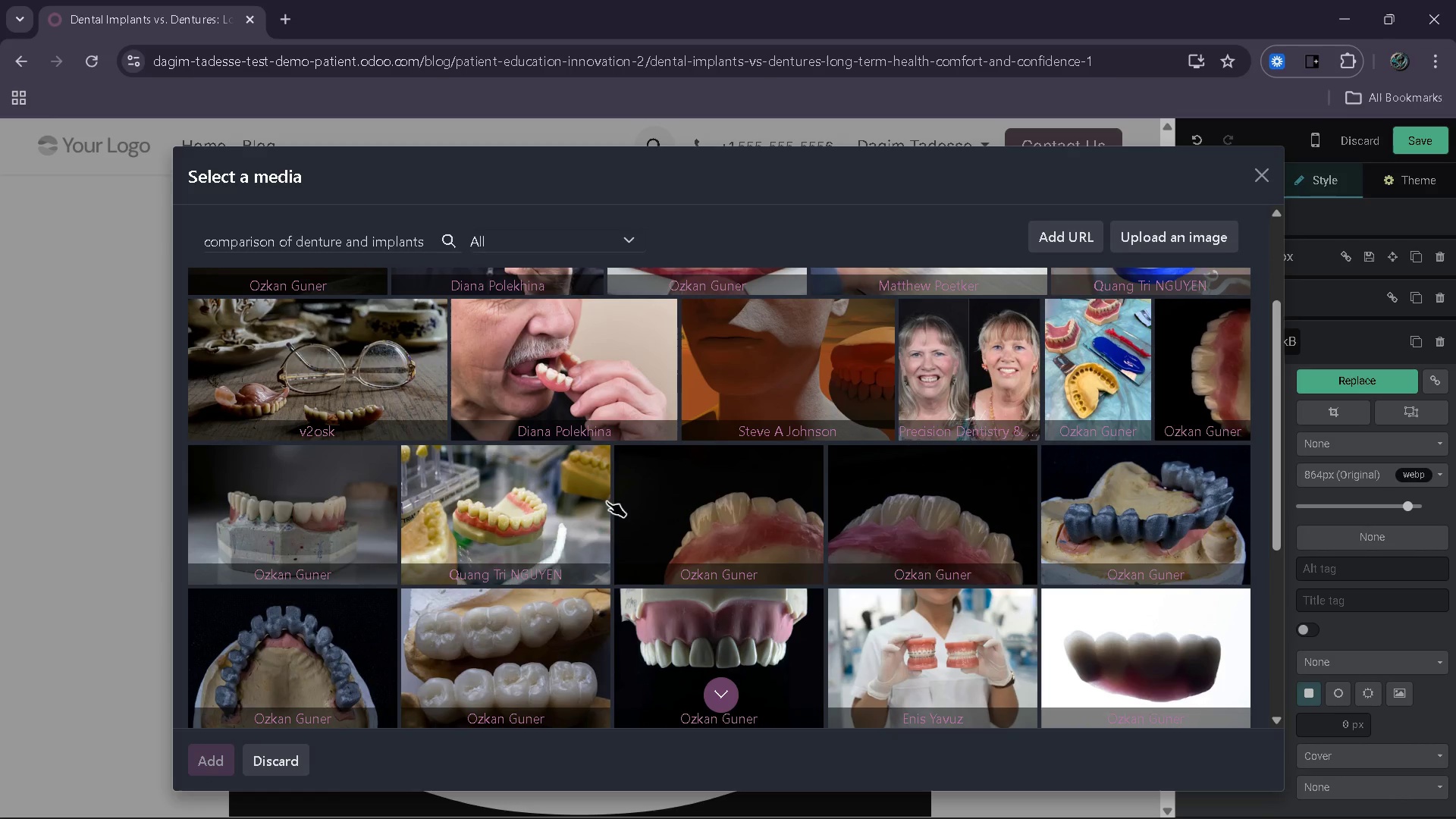 
wait(7.84)
 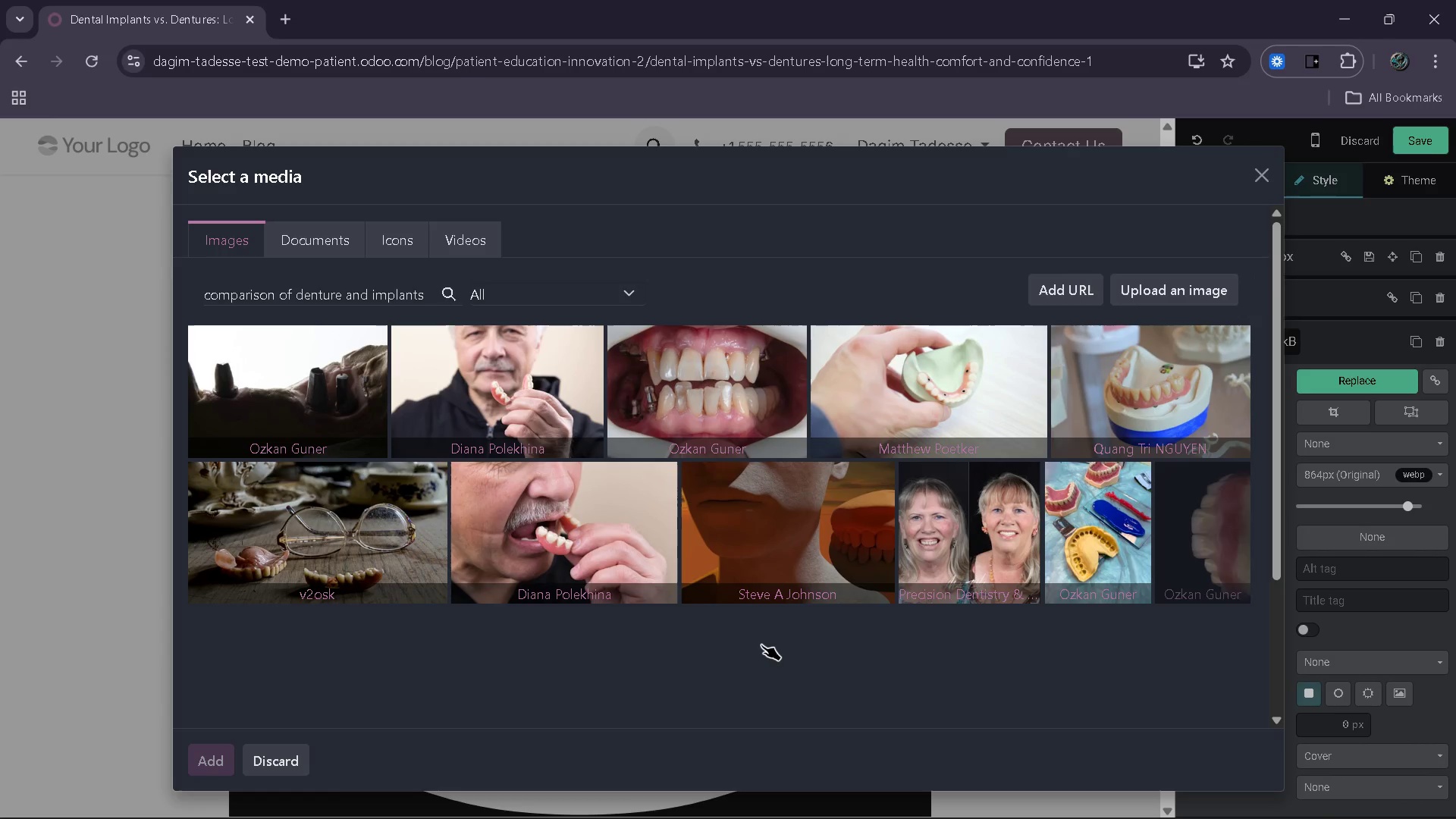 
left_click_drag(start_coordinate=[290, 240], to_coordinate=[122, 226])
 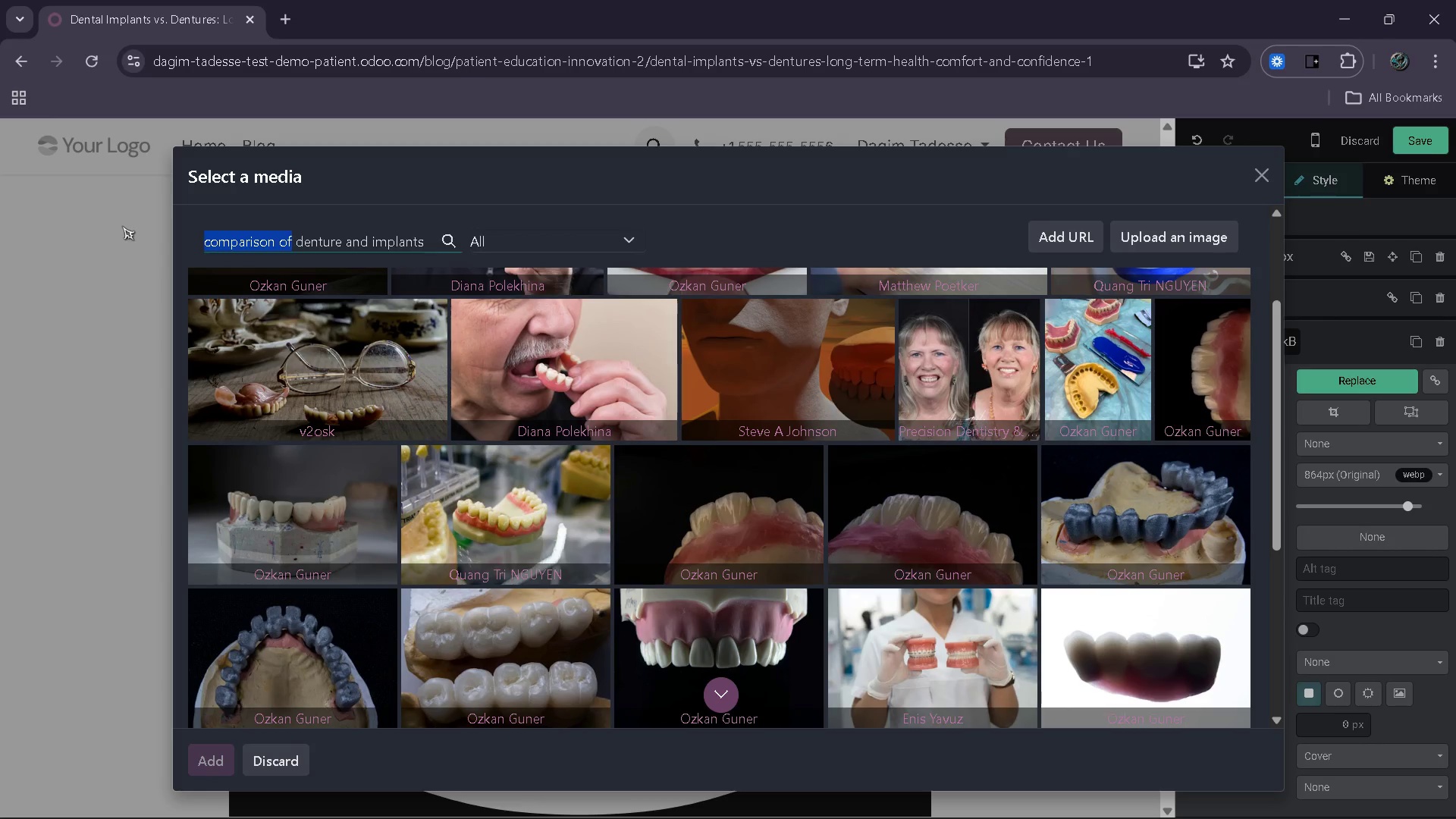 
wait(5.28)
 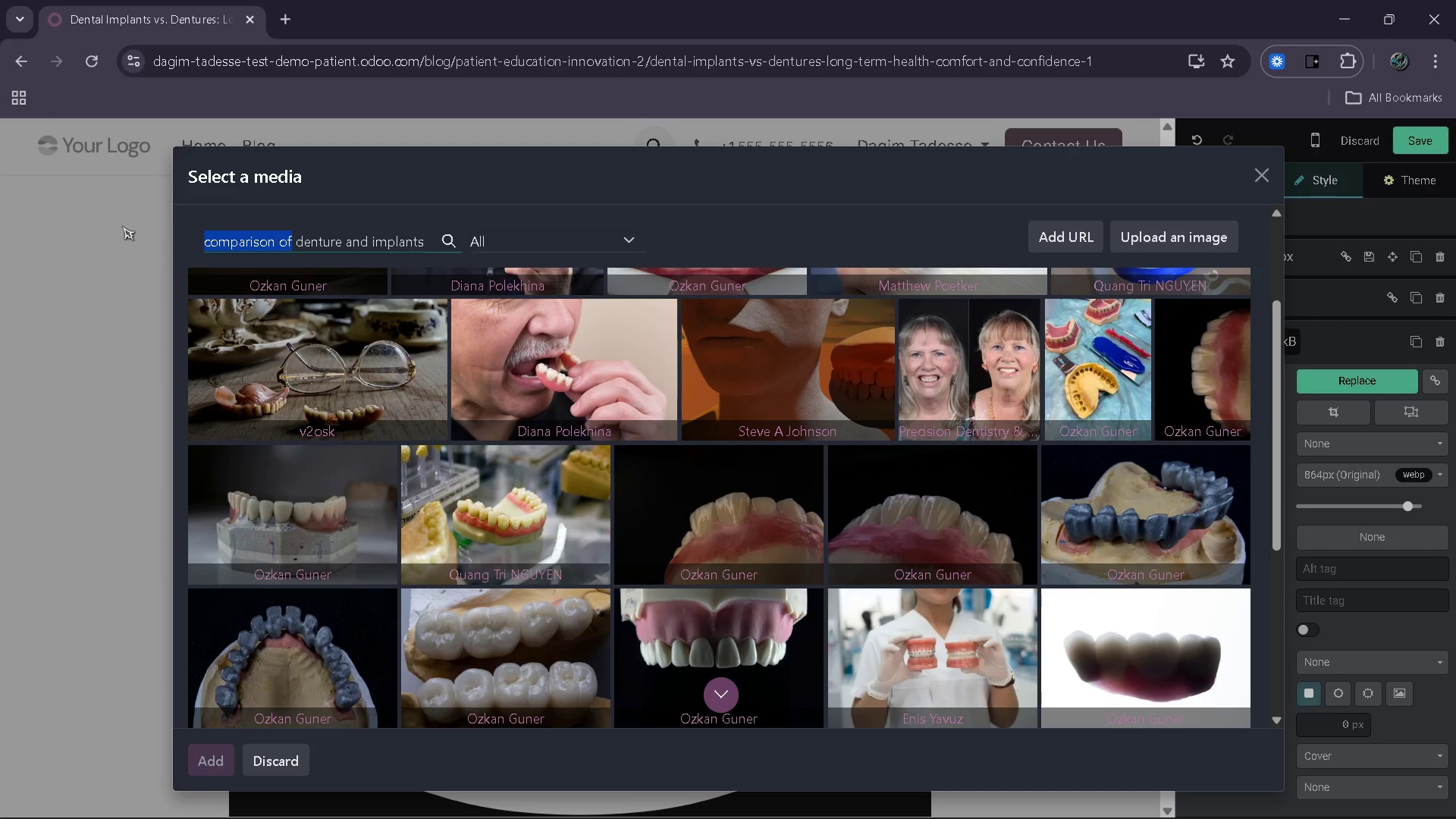 
key(Backspace)
 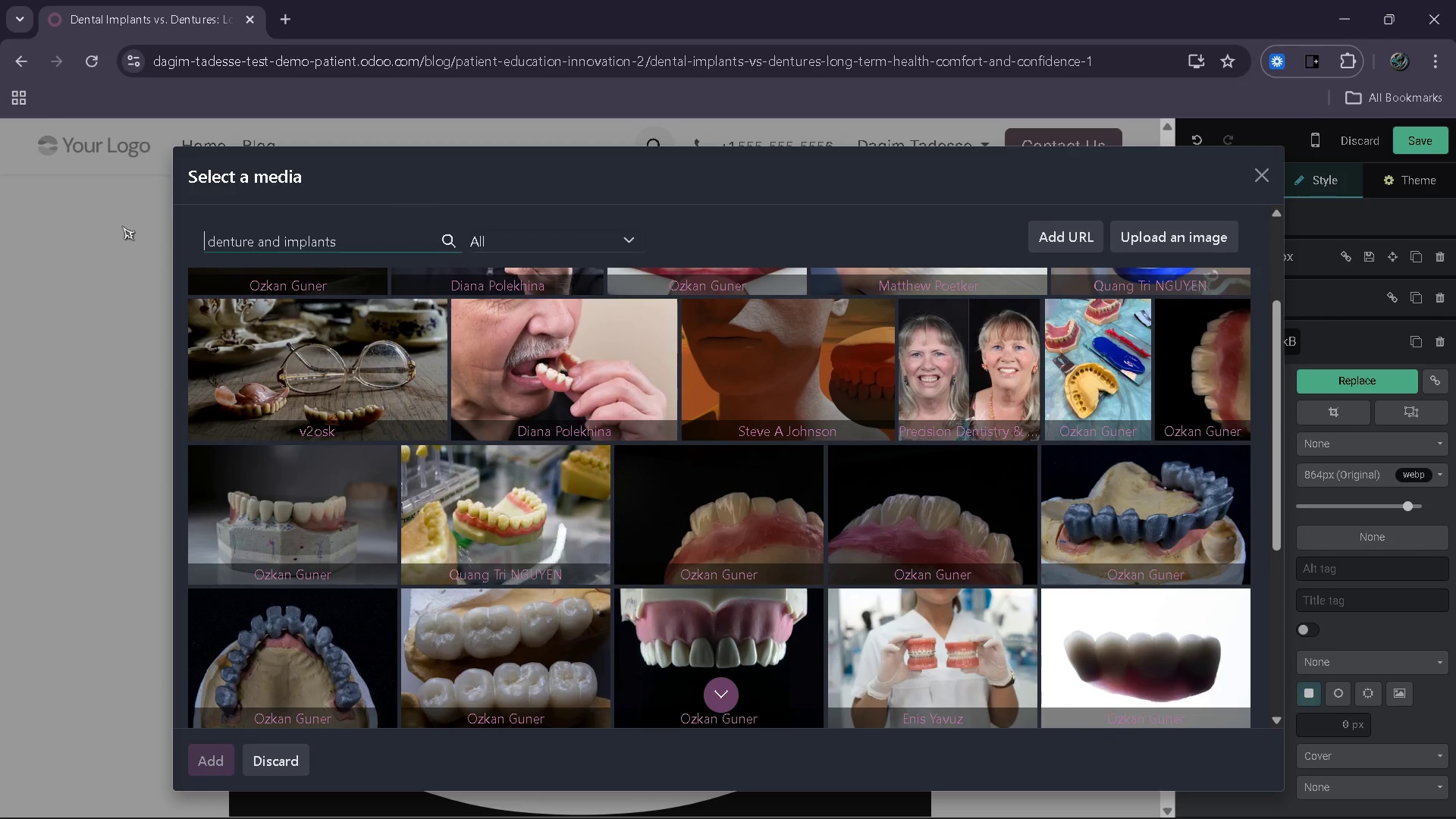 
key(ArrowRight)
 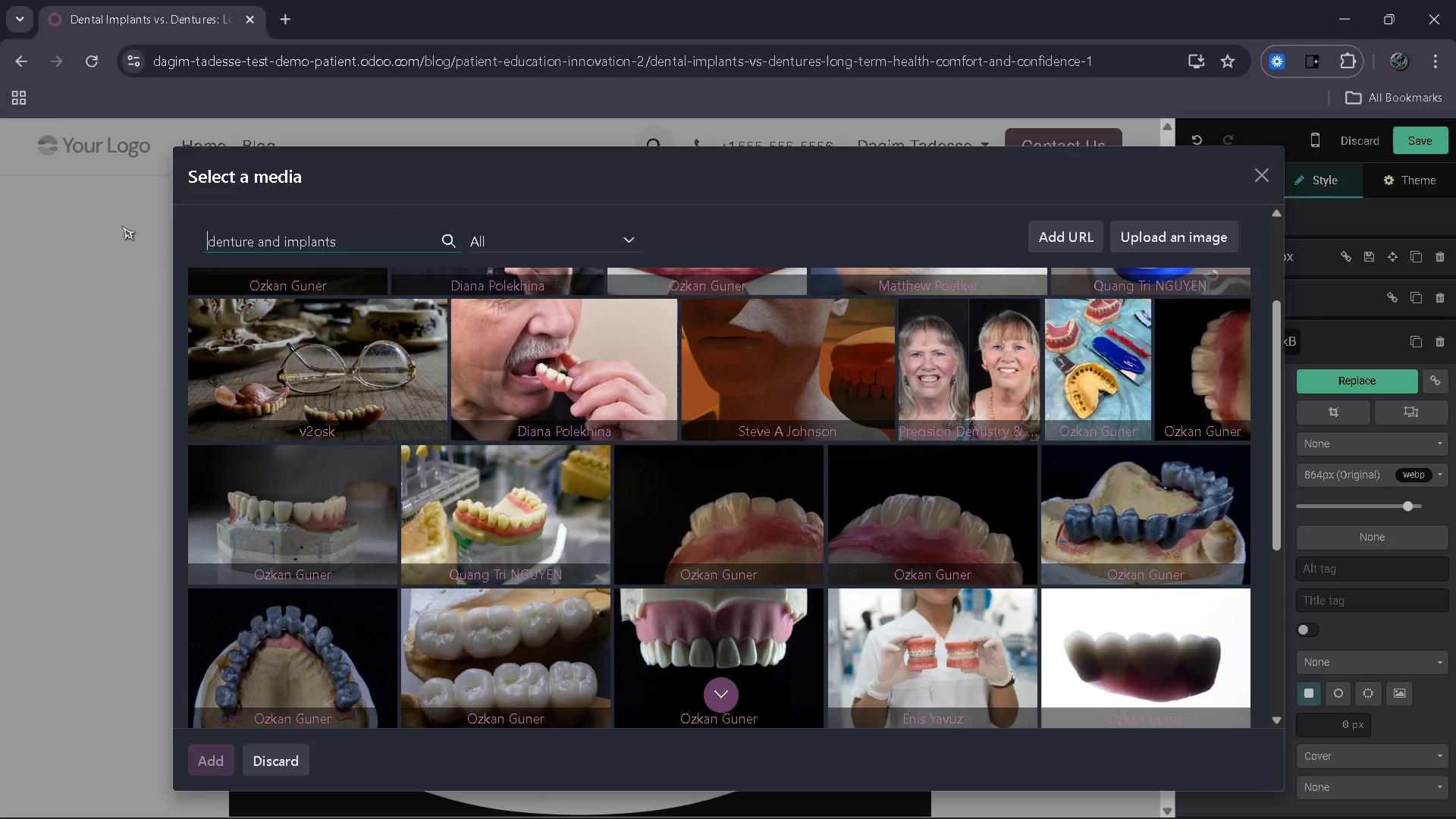 
key(Backspace)
 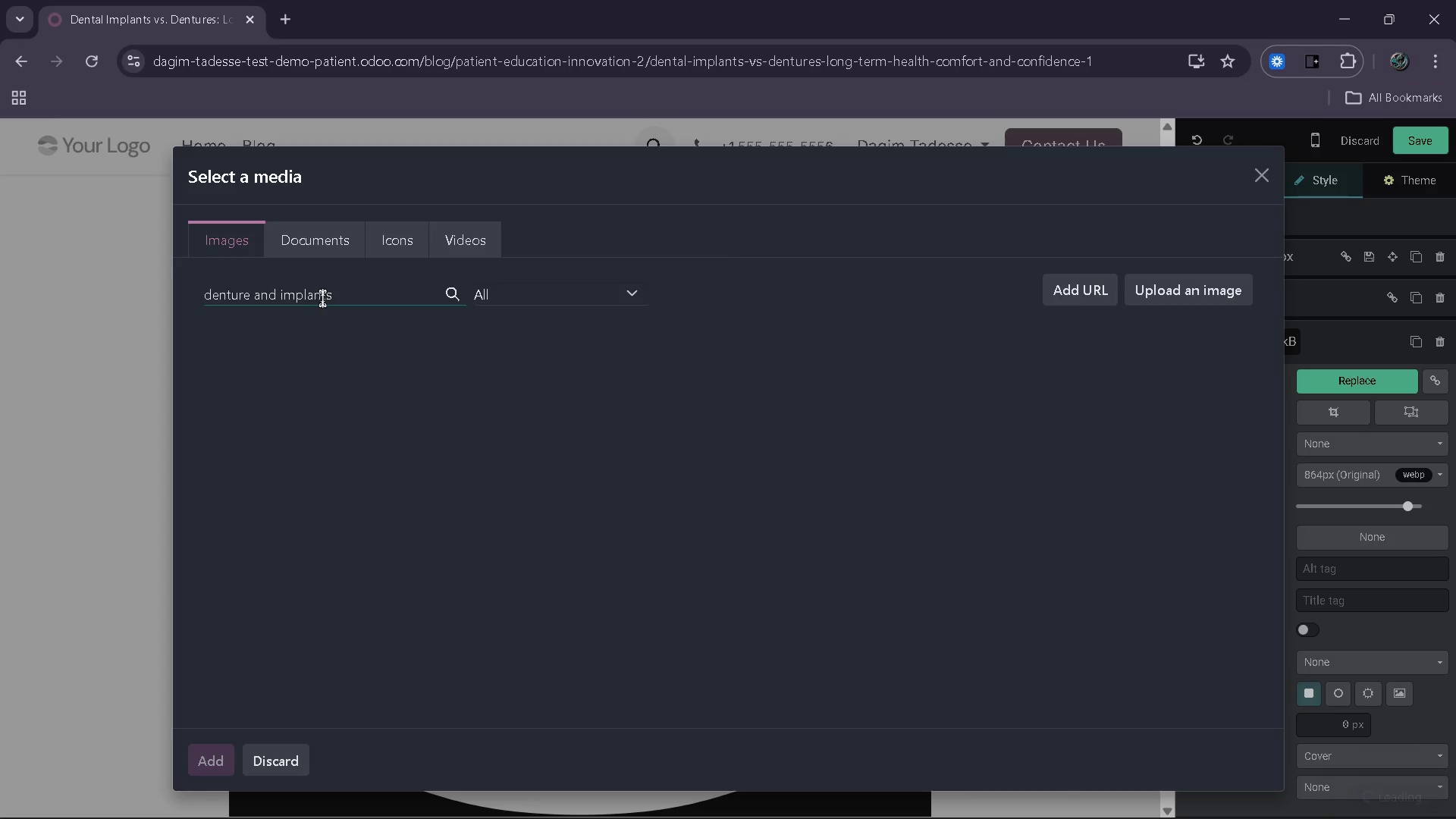 
wait(5.16)
 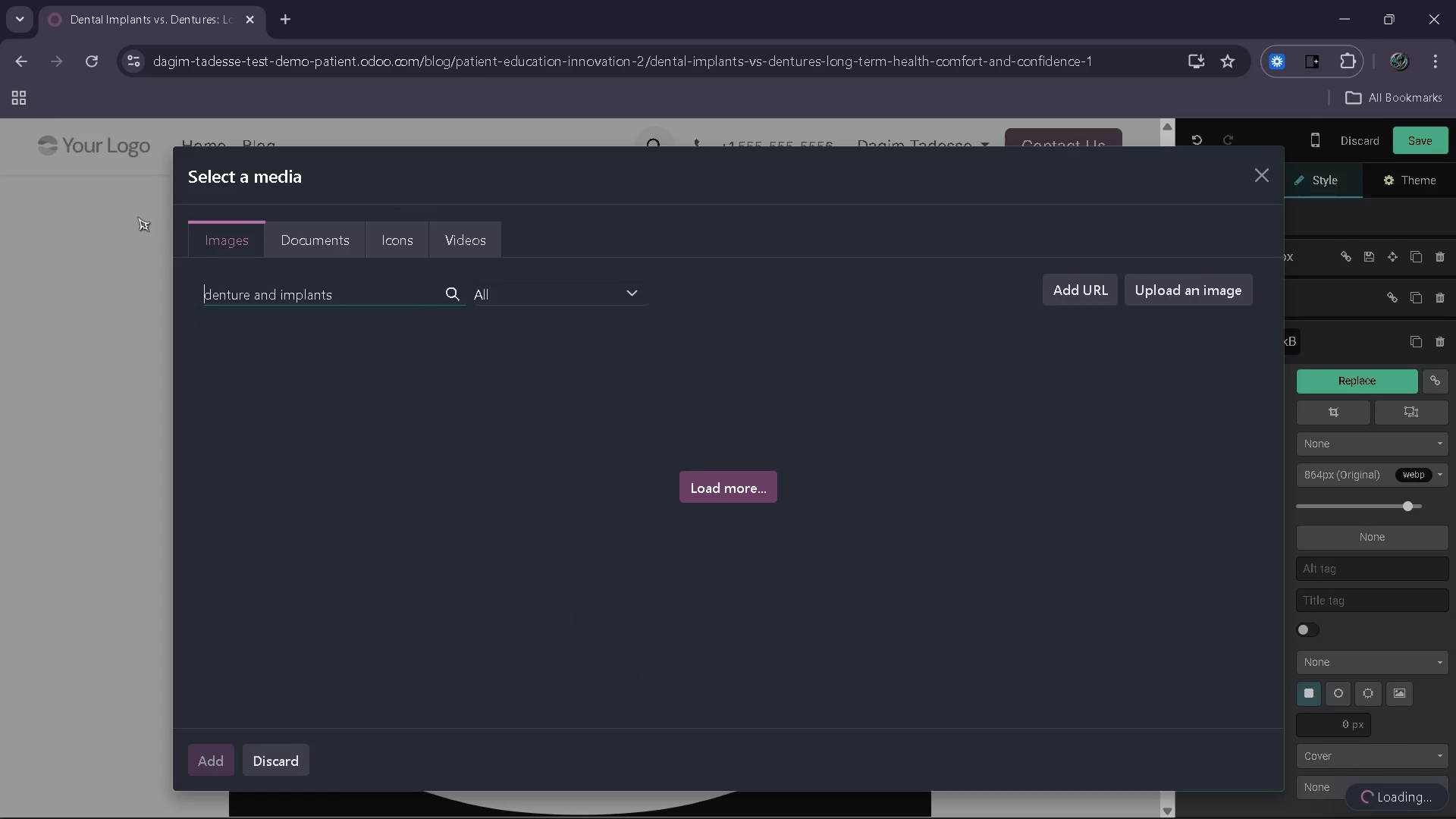 
left_click([347, 291])
 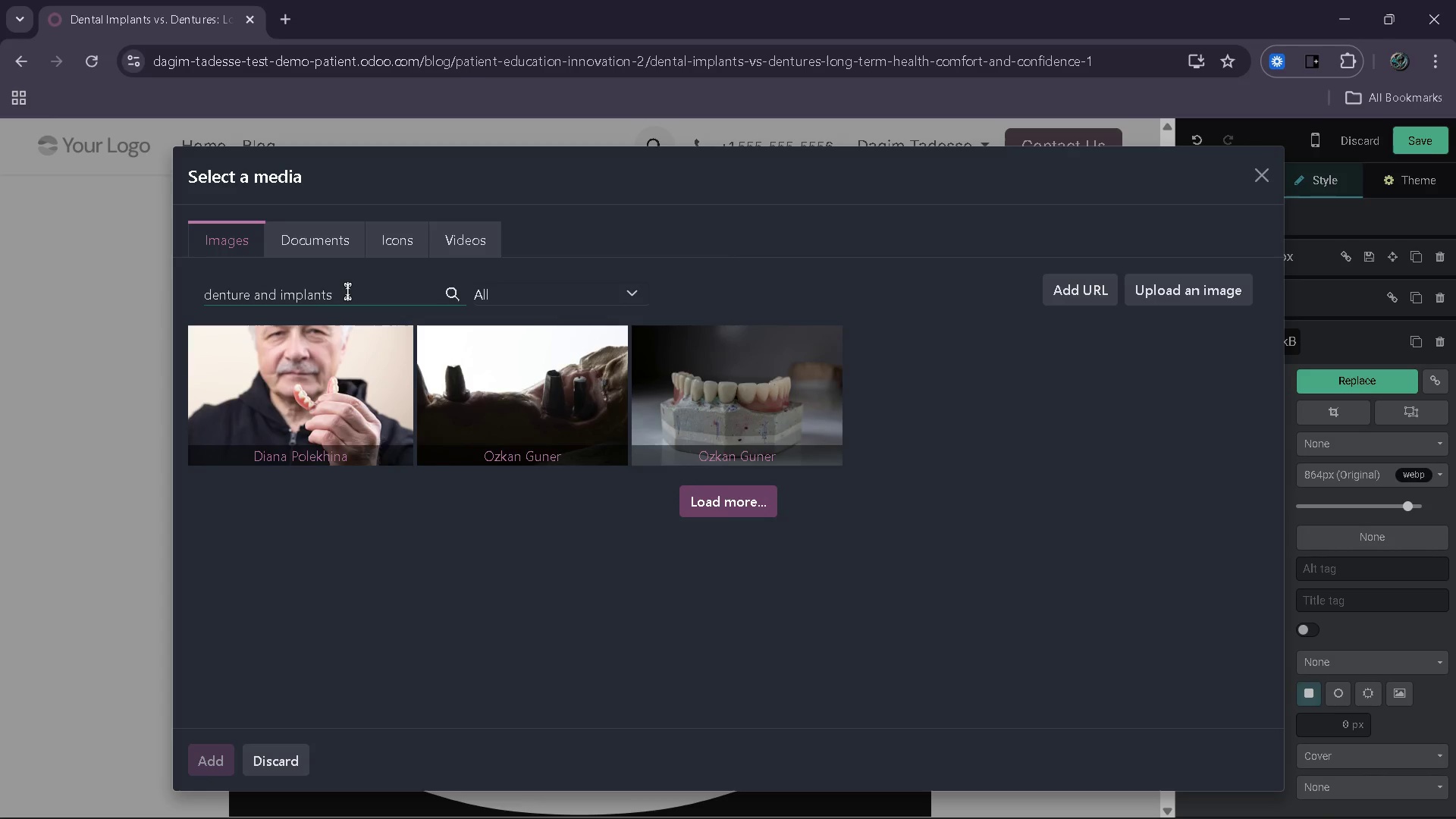 
type( smile)
 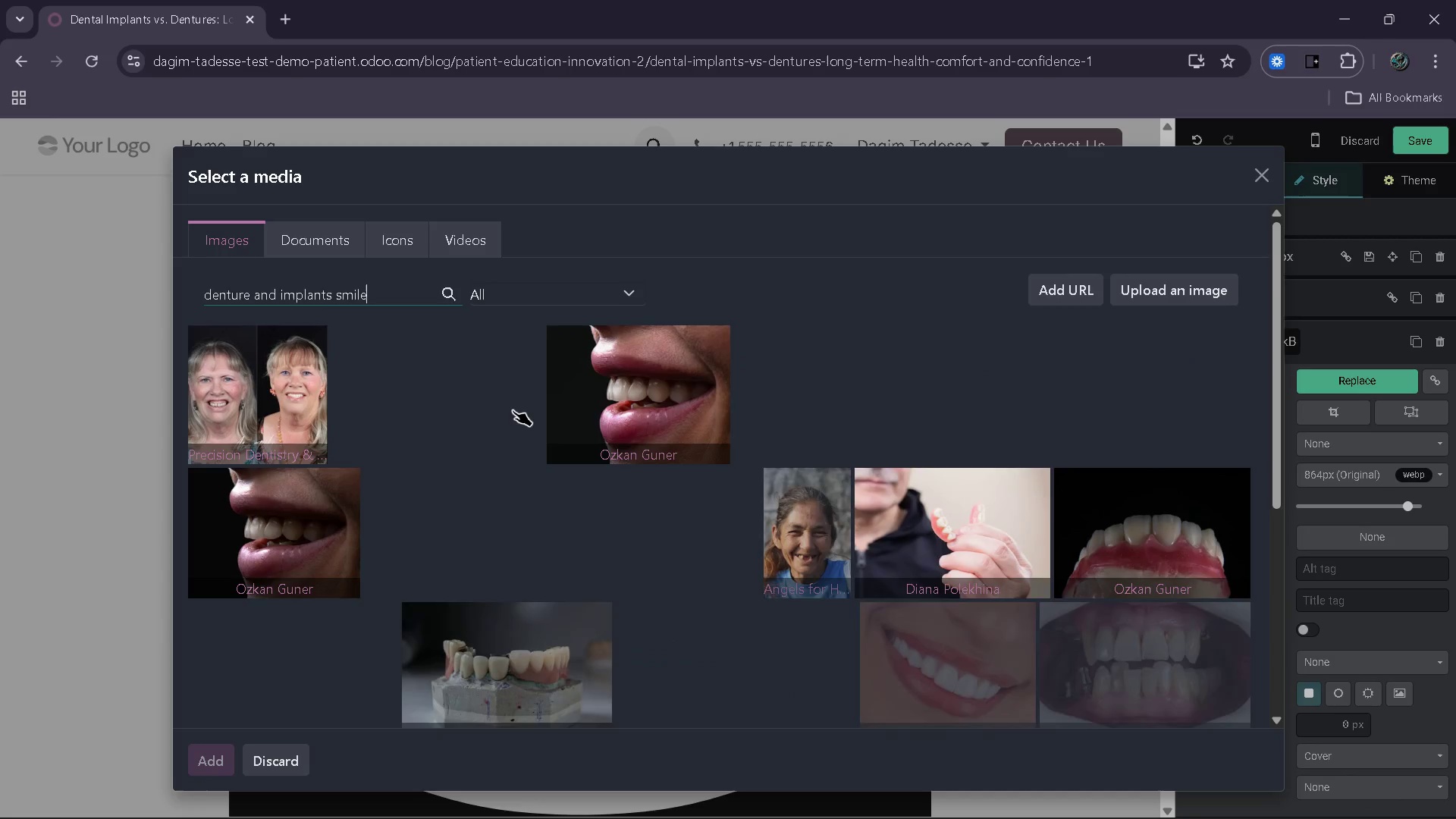 
wait(10.83)
 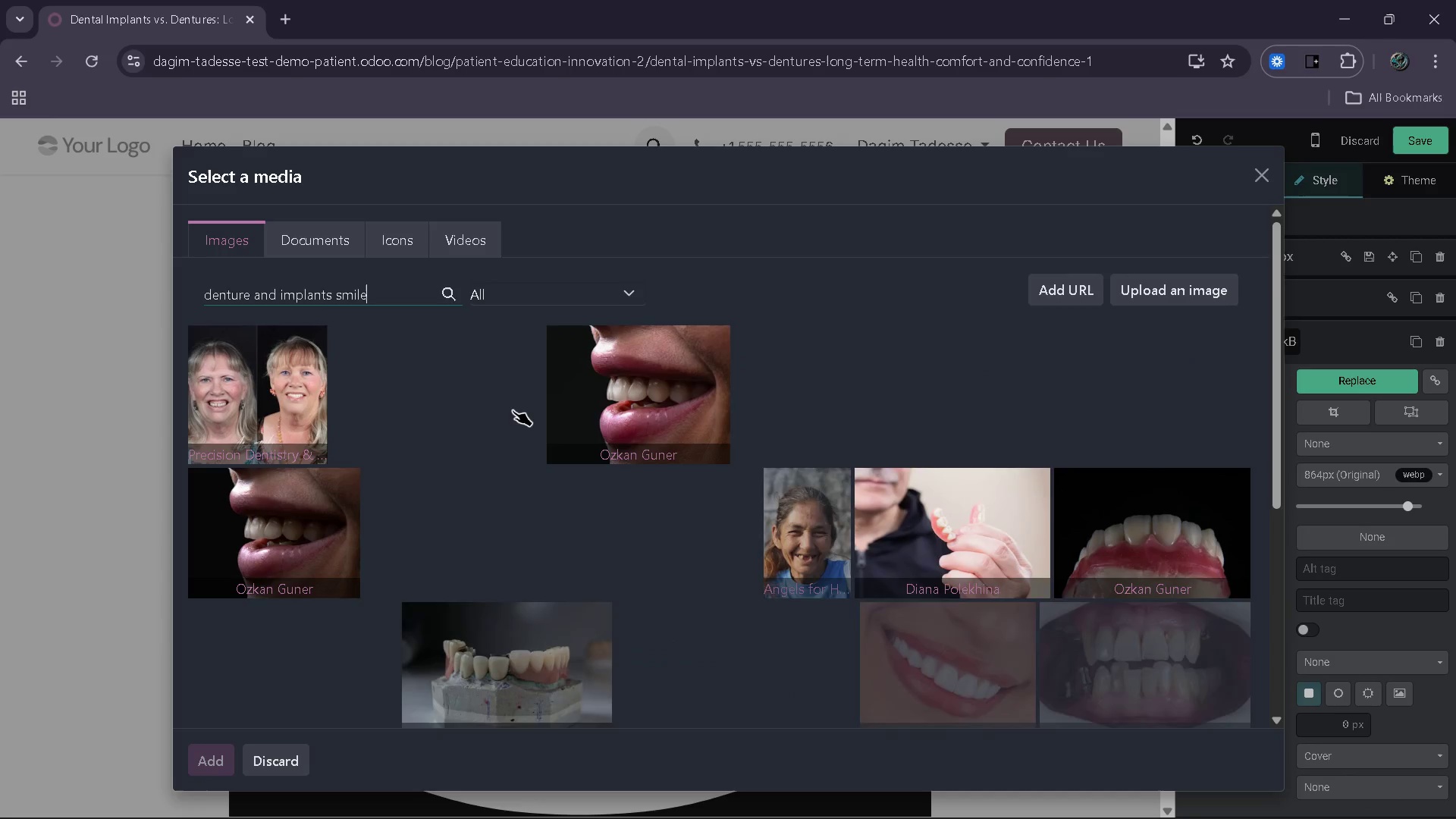 
mouse_move([640, 579])
 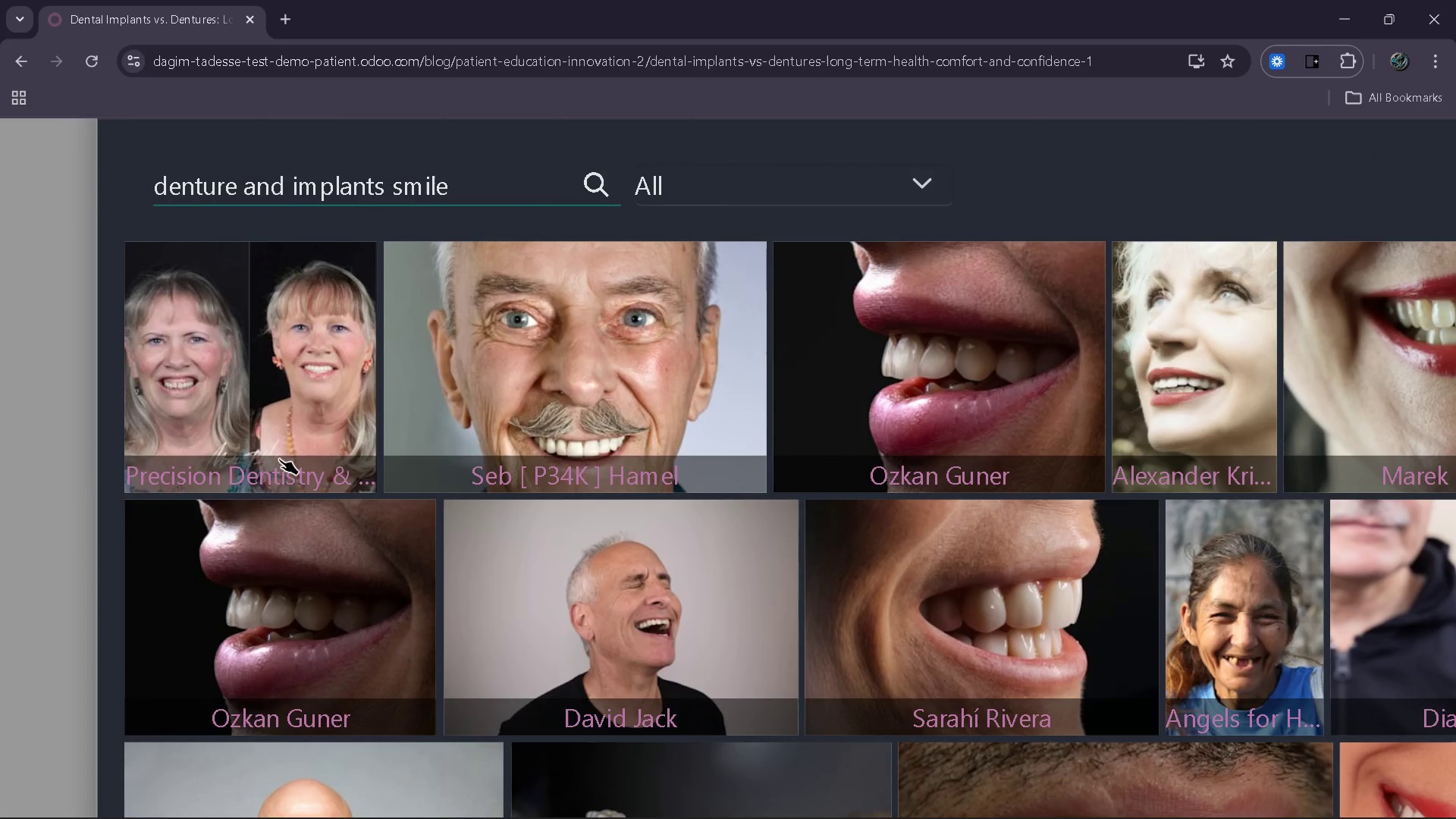 
right_click([281, 471])
 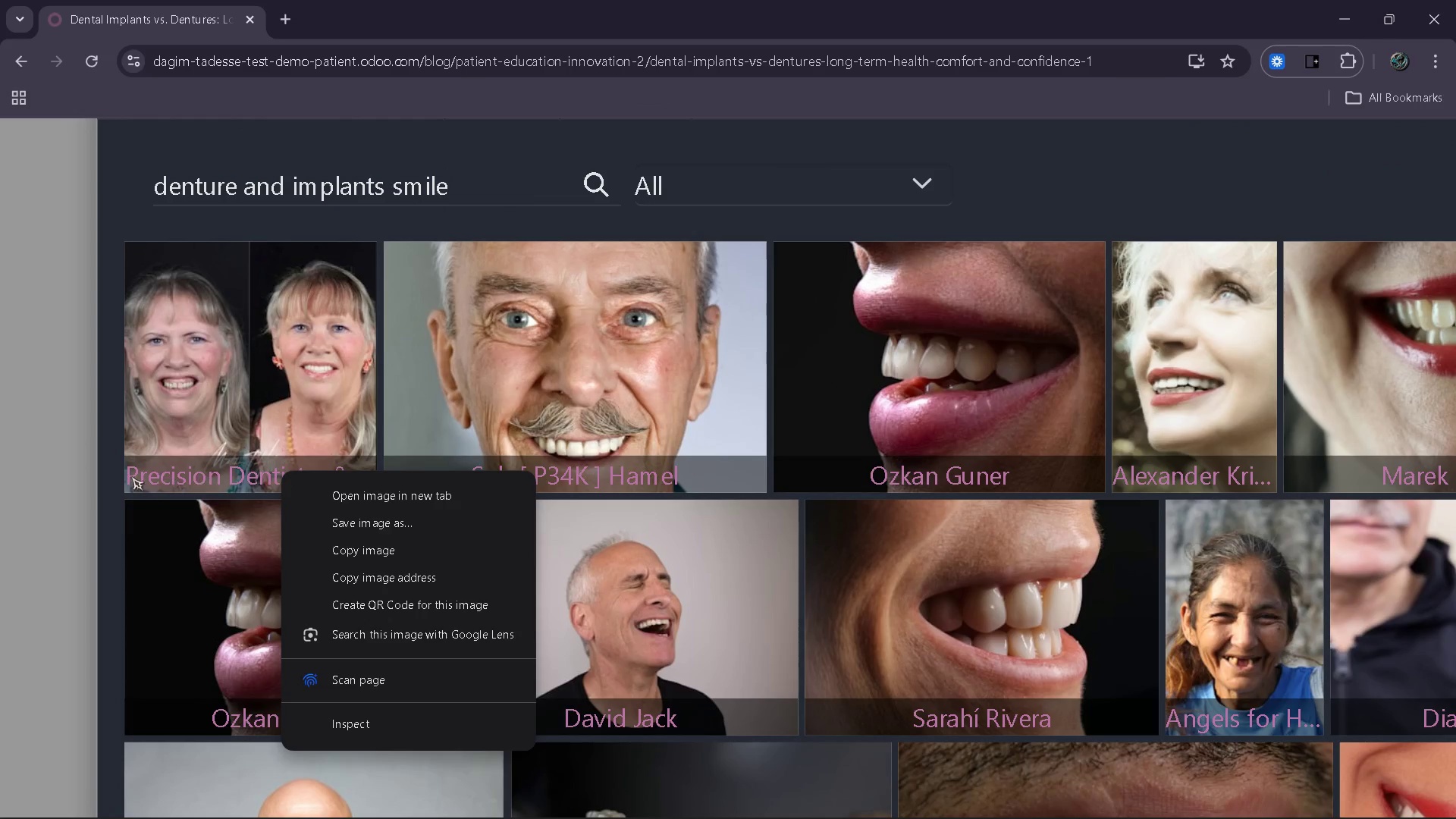 
left_click([74, 465])
 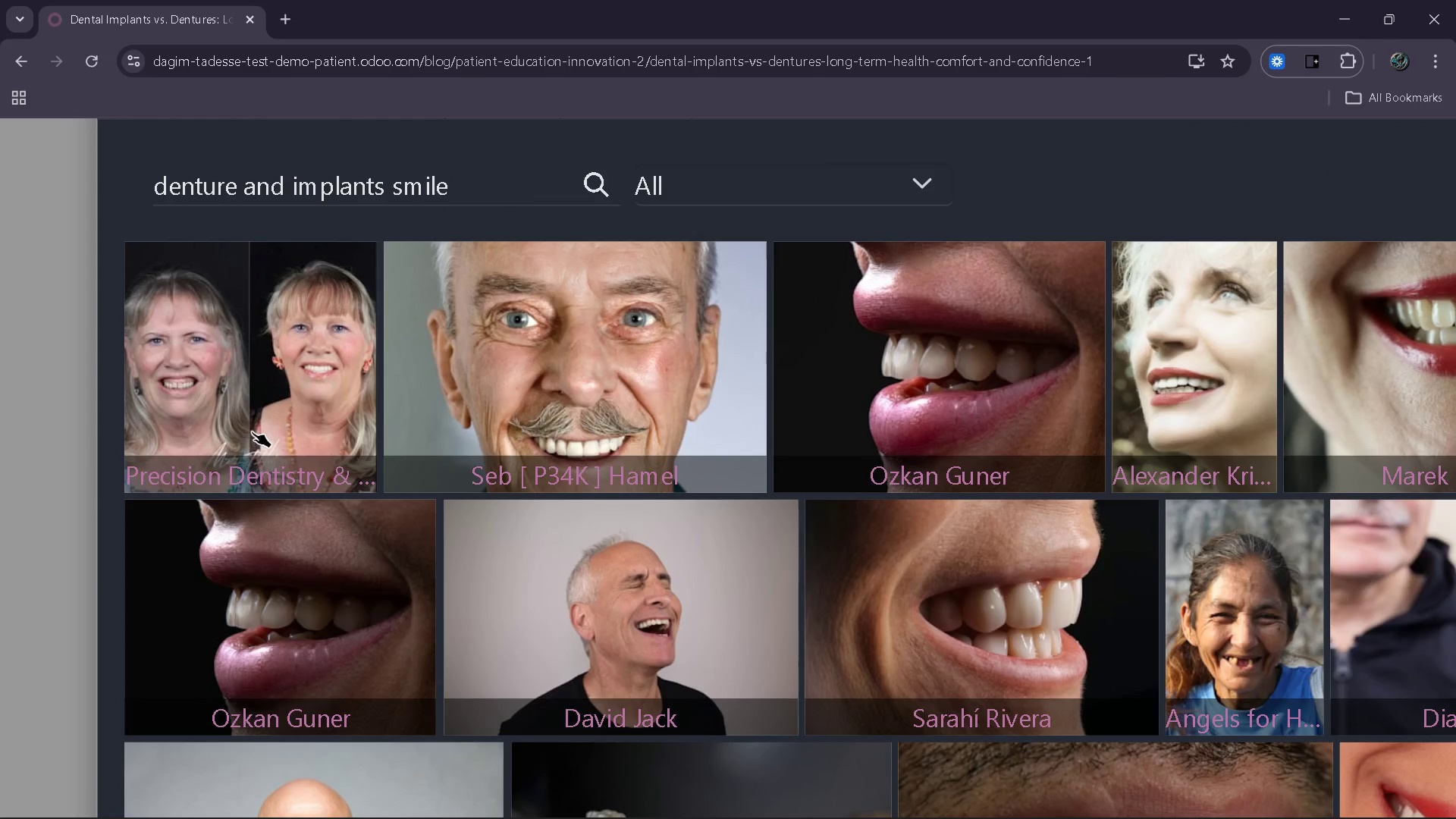 
mouse_move([335, 450])
 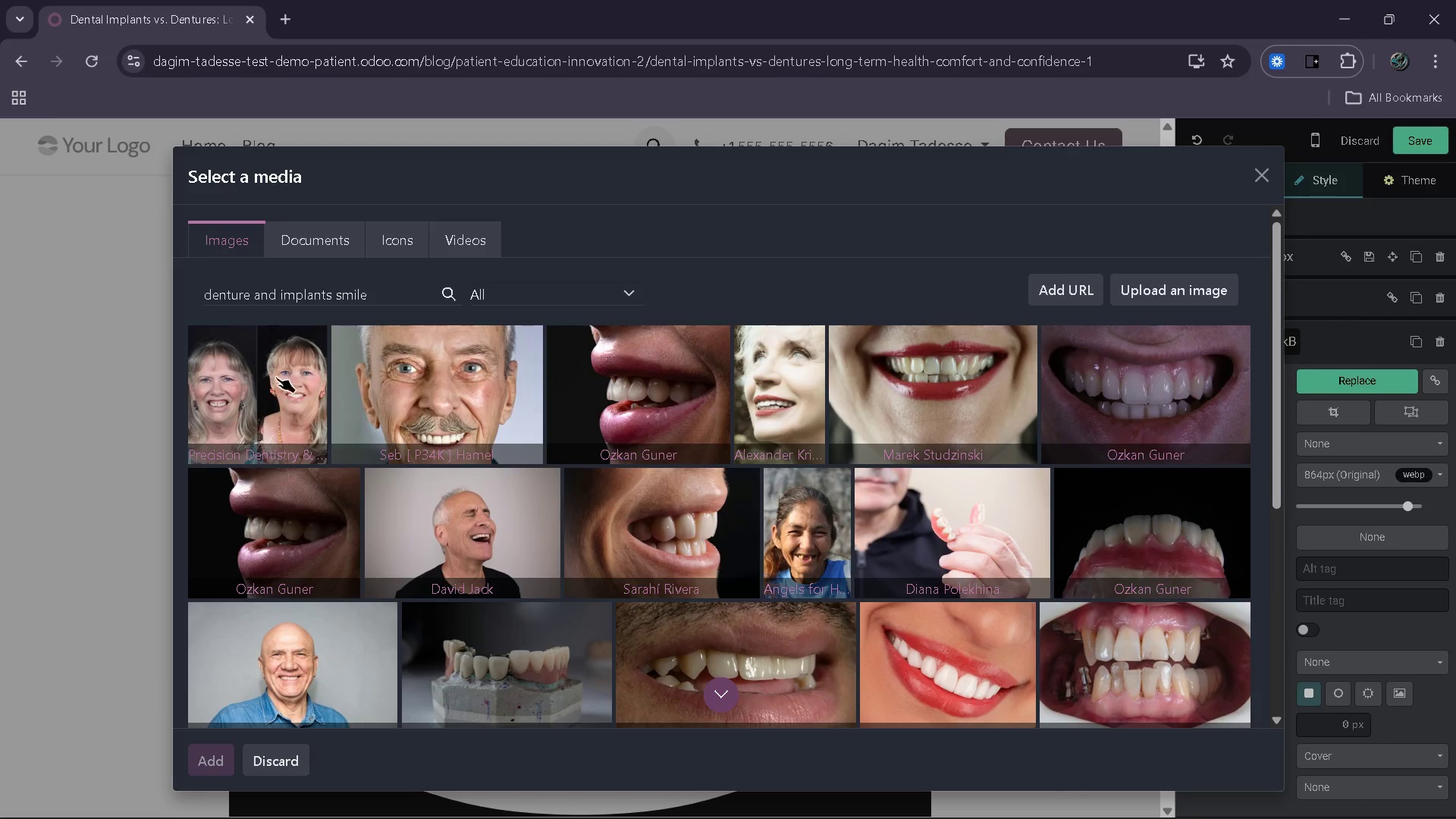 
mouse_move([586, 512])
 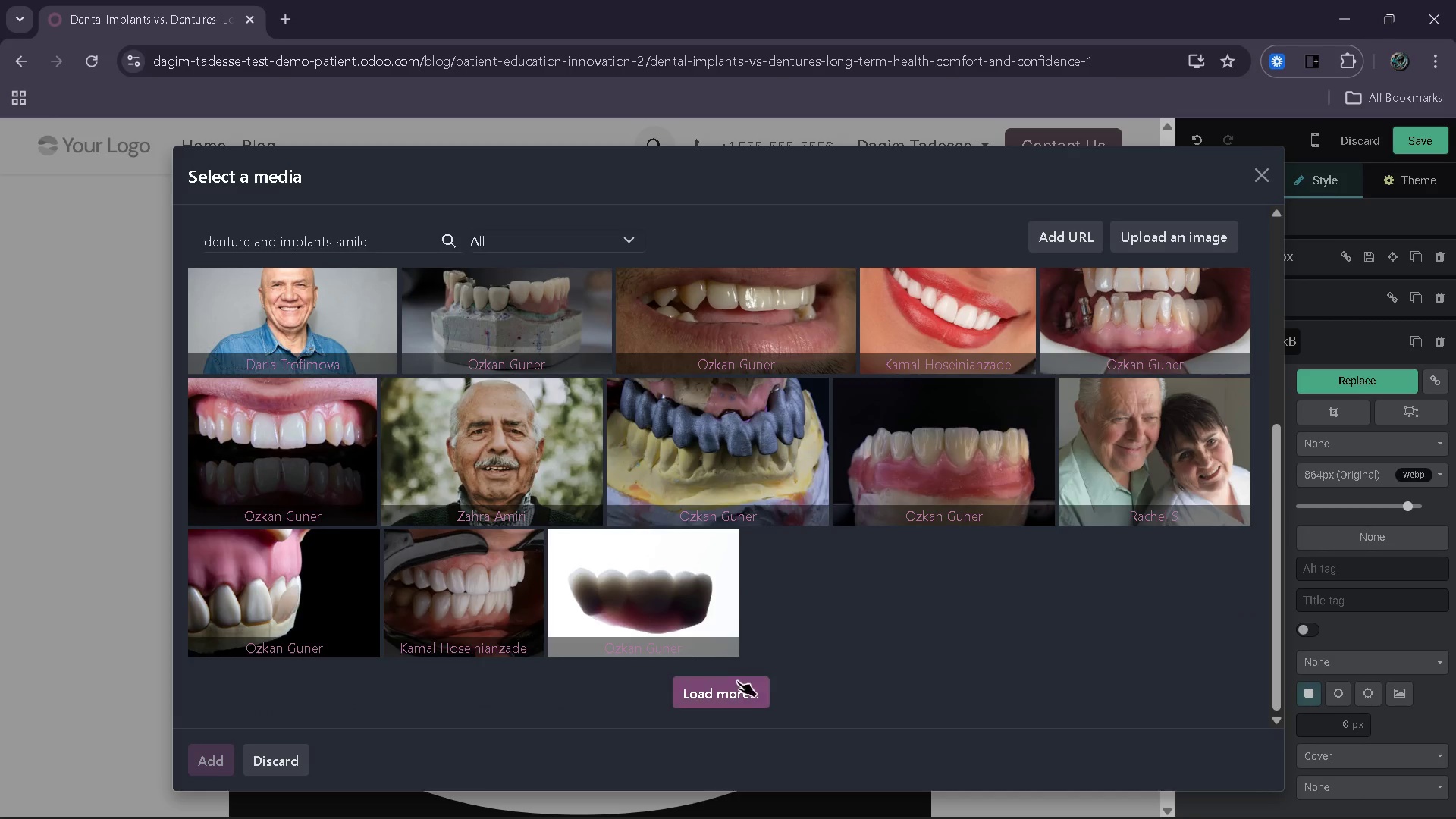 
left_click([737, 683])
 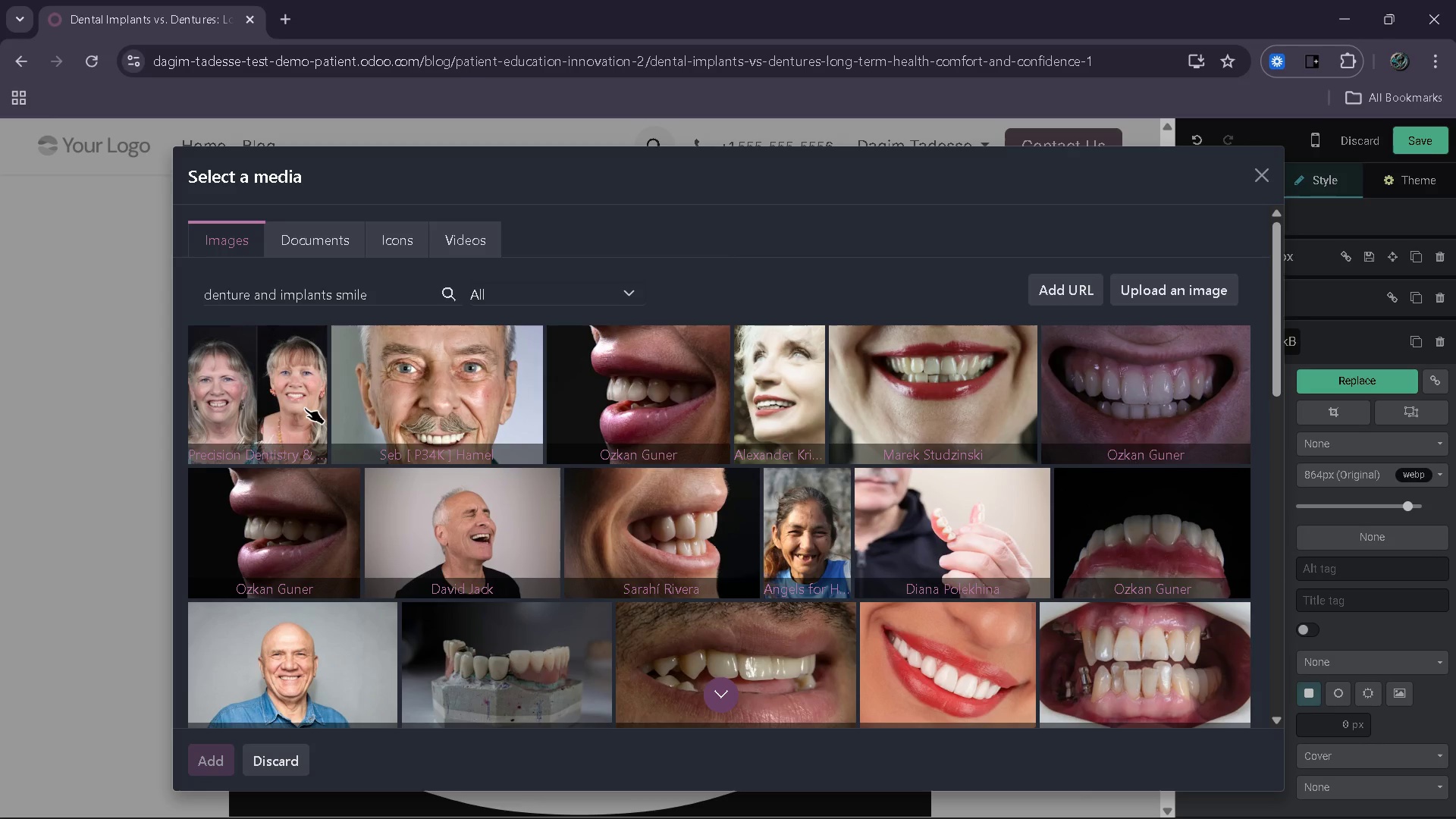 
wait(39.45)
 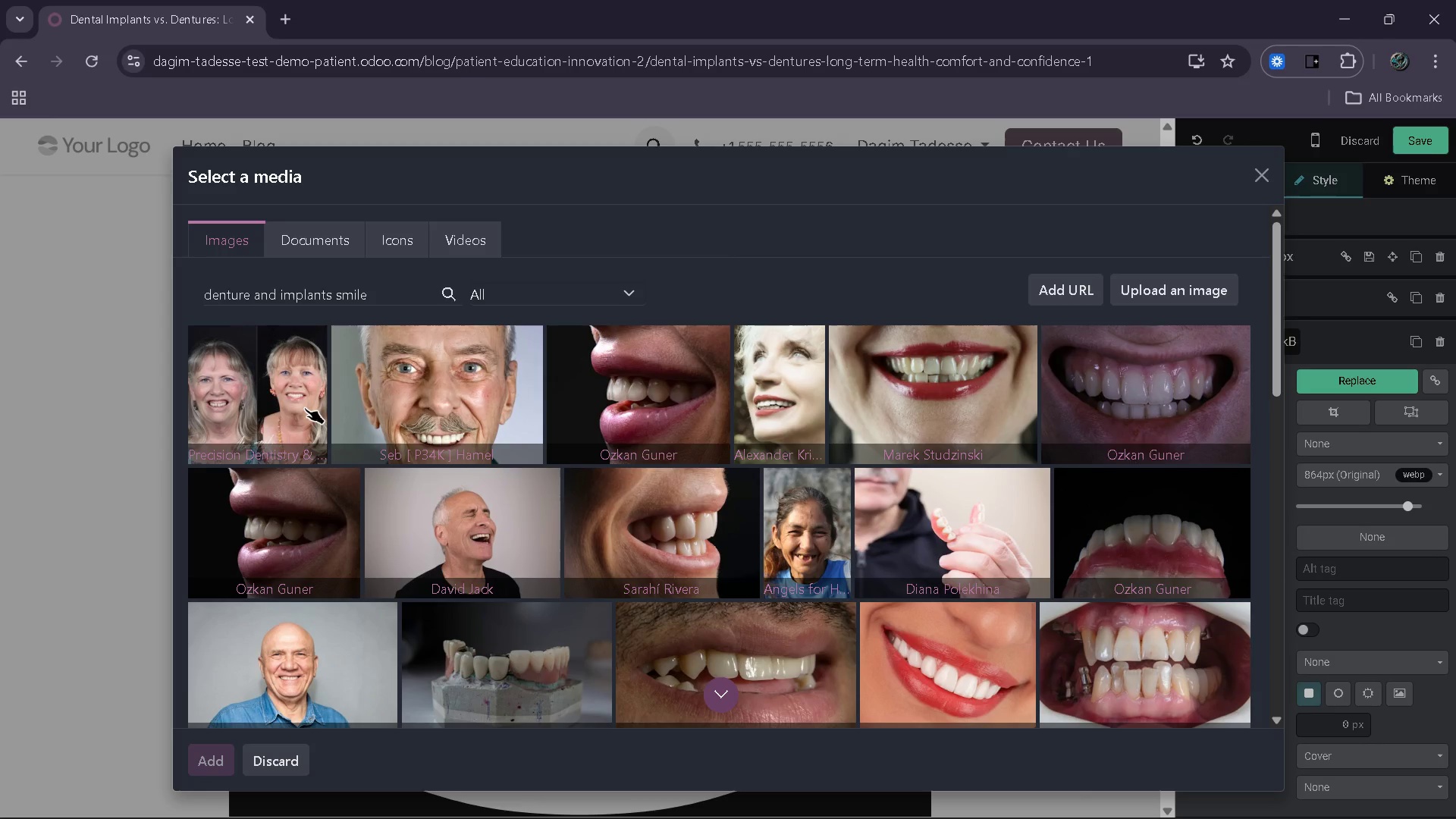 
key(Space)
 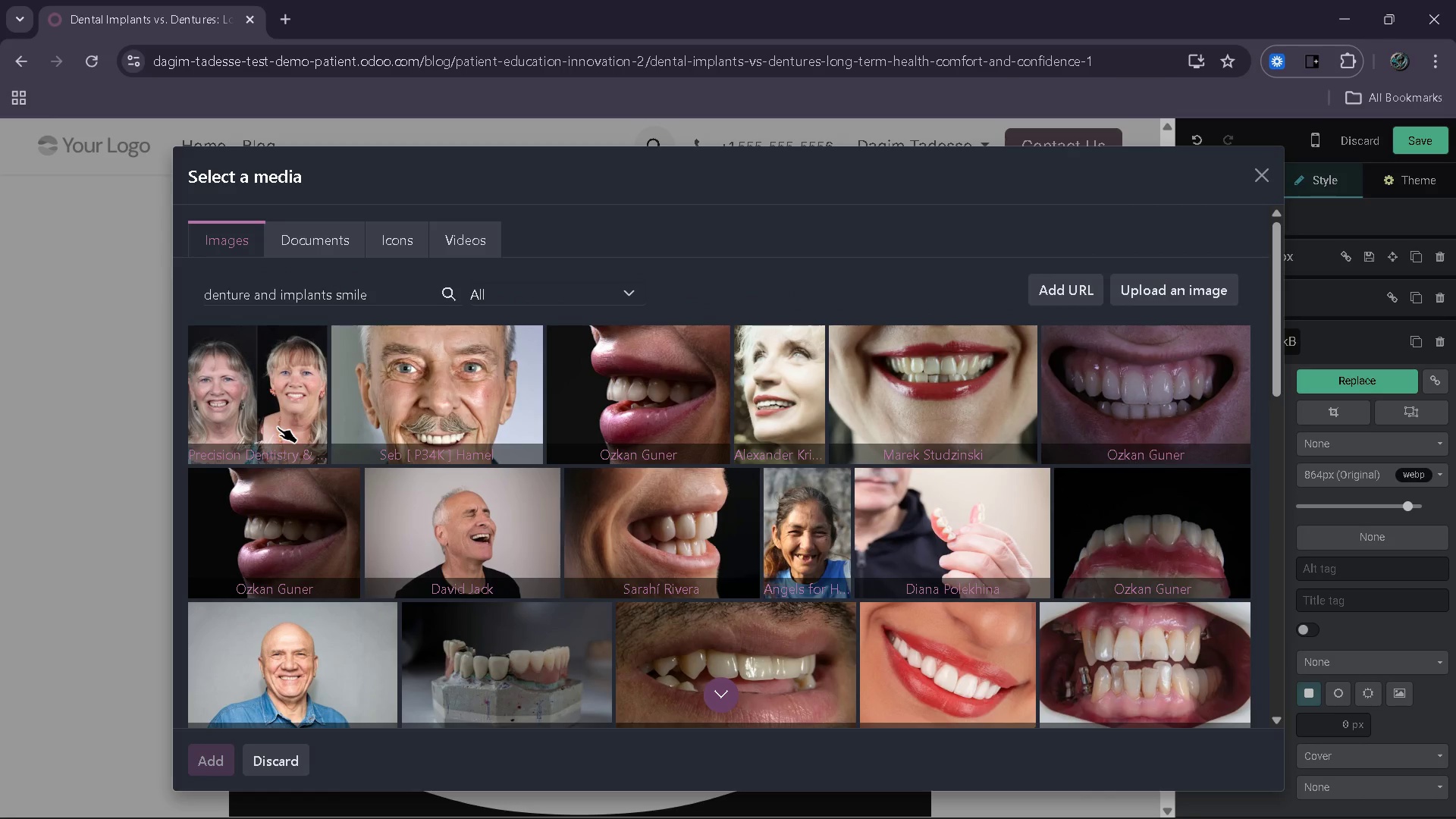 
wait(6.78)
 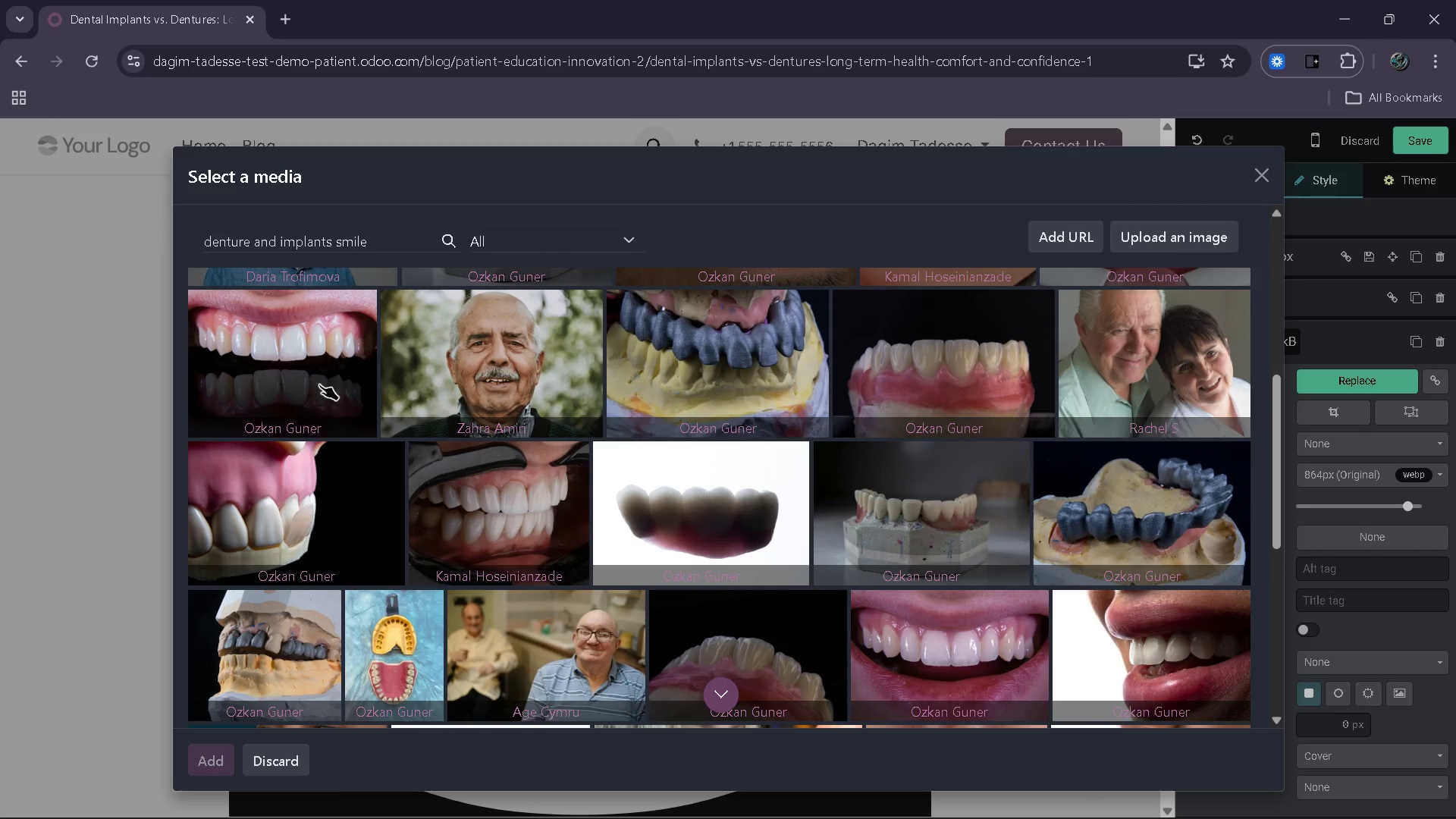 
left_click([278, 427])
 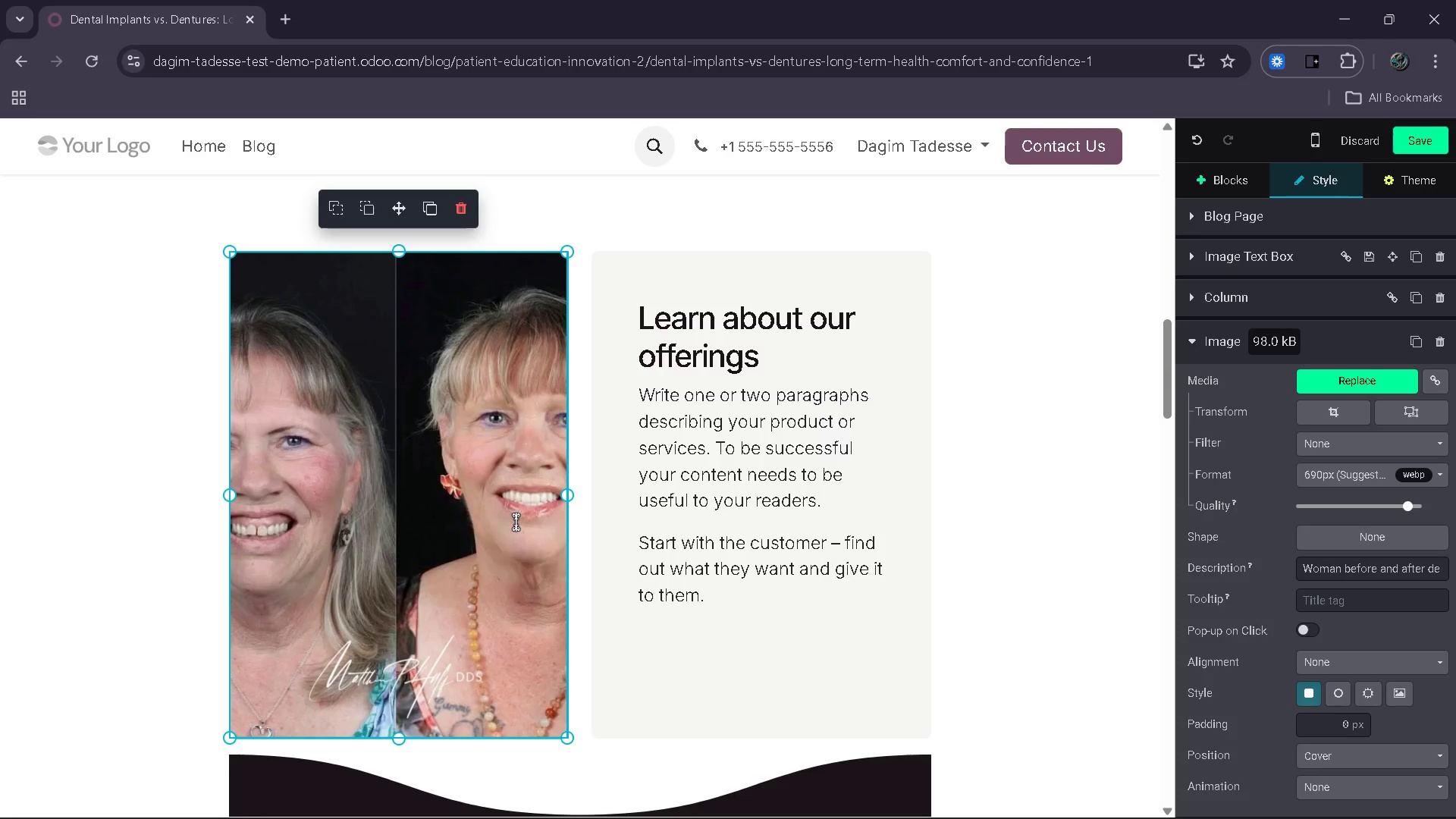 
wait(22.08)
 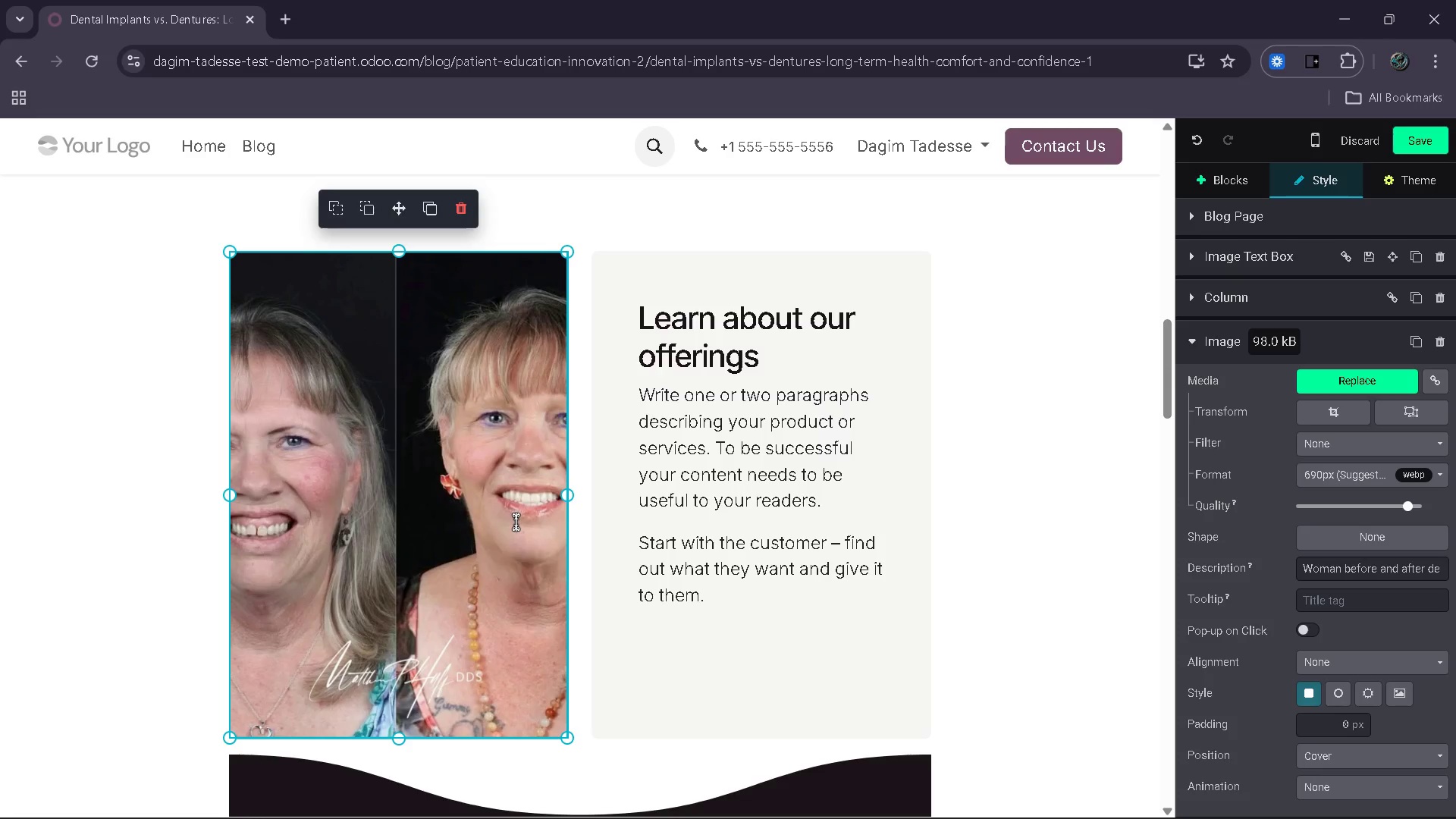 
left_click([1250, 180])
 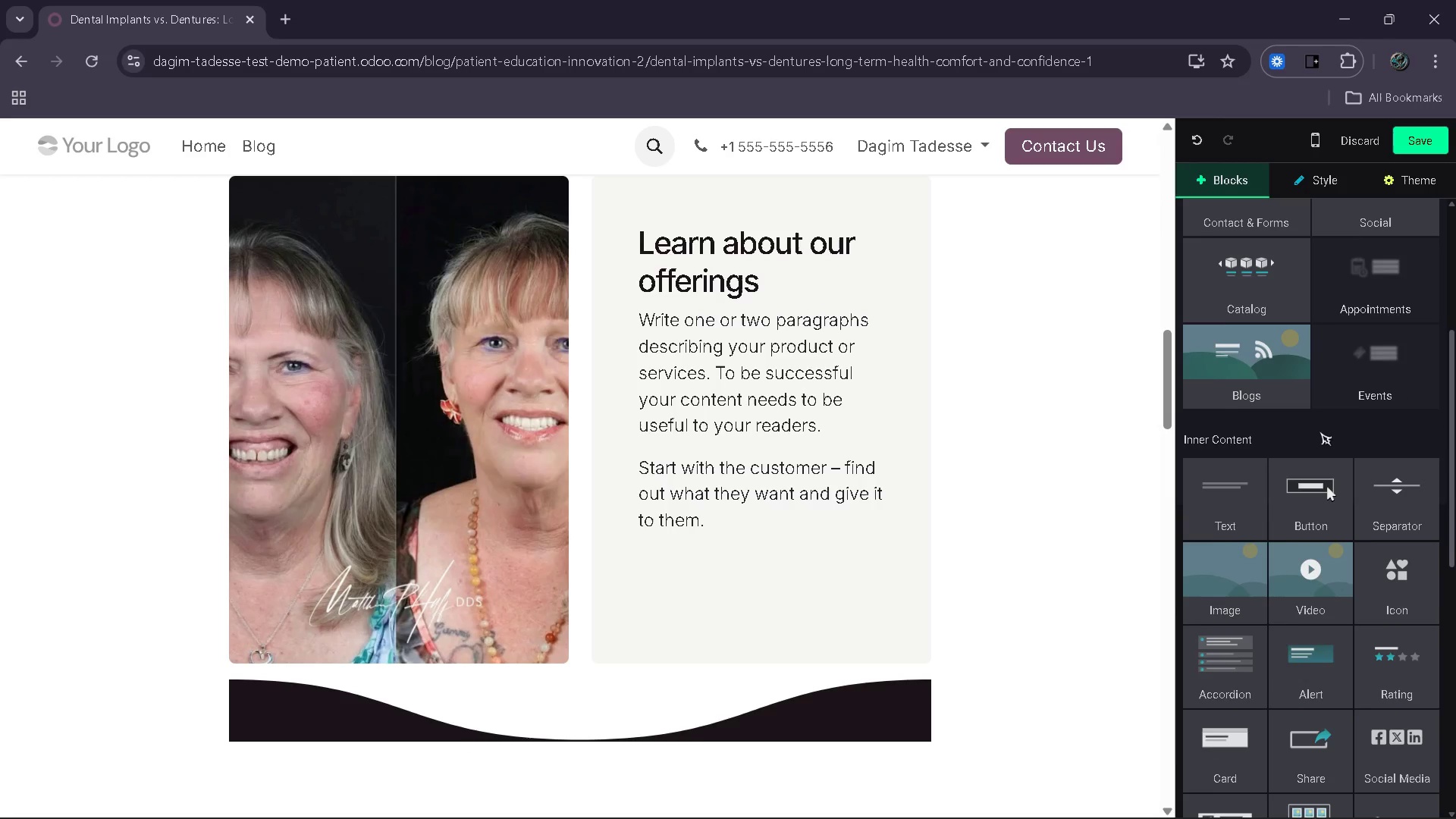 
left_click_drag(start_coordinate=[1230, 494], to_coordinate=[325, 676])
 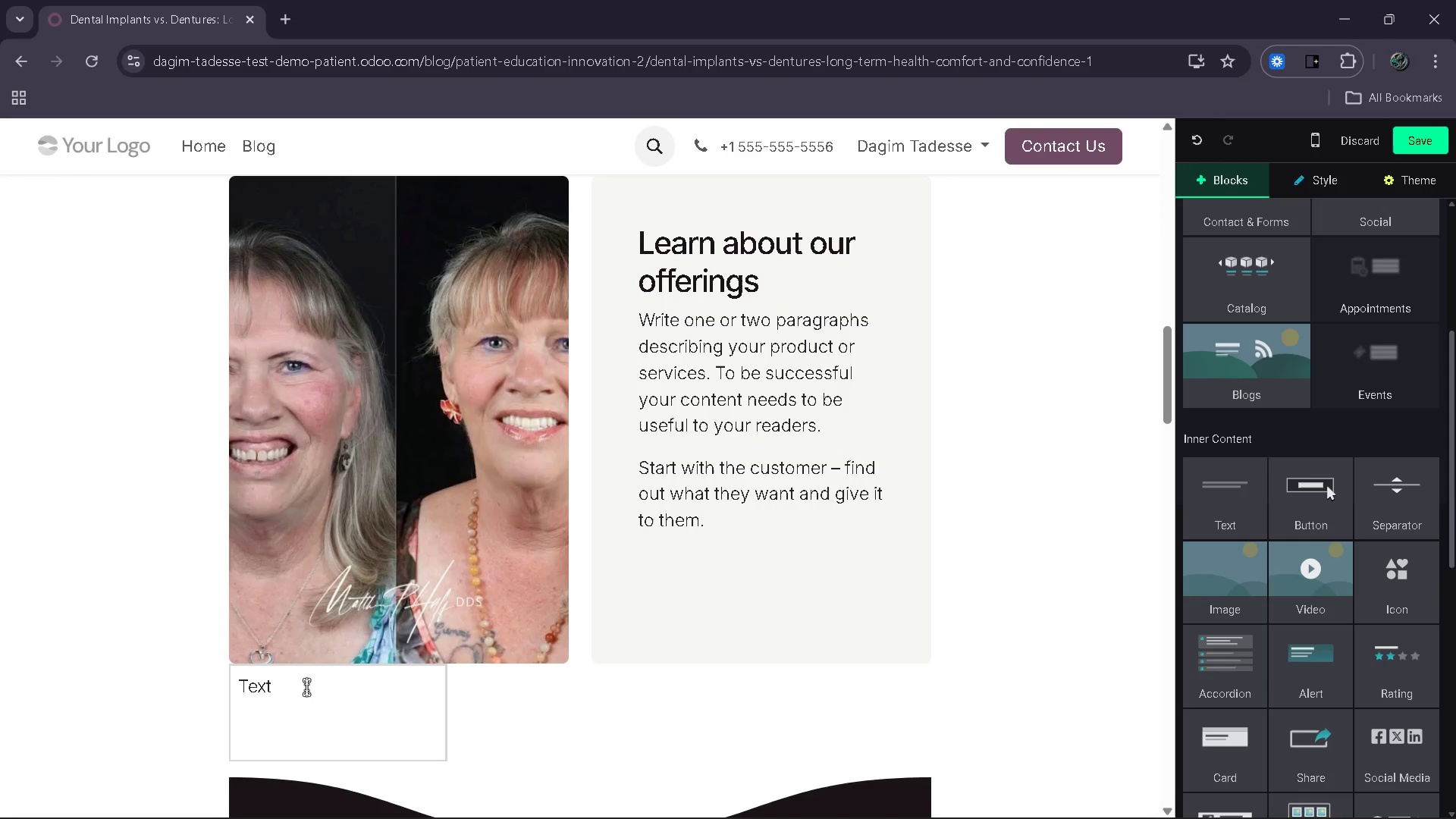 
left_click_drag(start_coordinate=[306, 688], to_coordinate=[232, 688])
 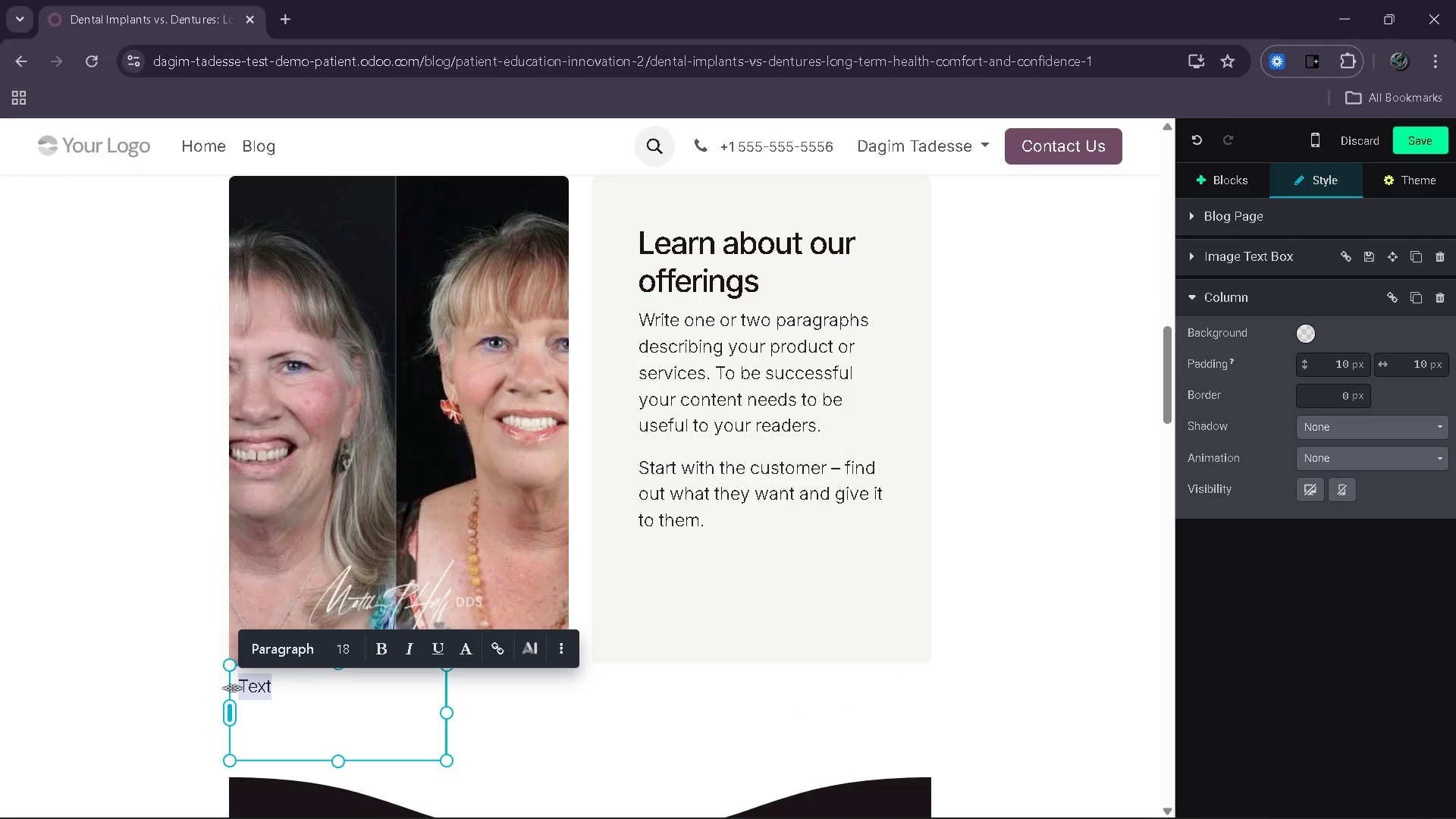 
type(Precision dentistry)
 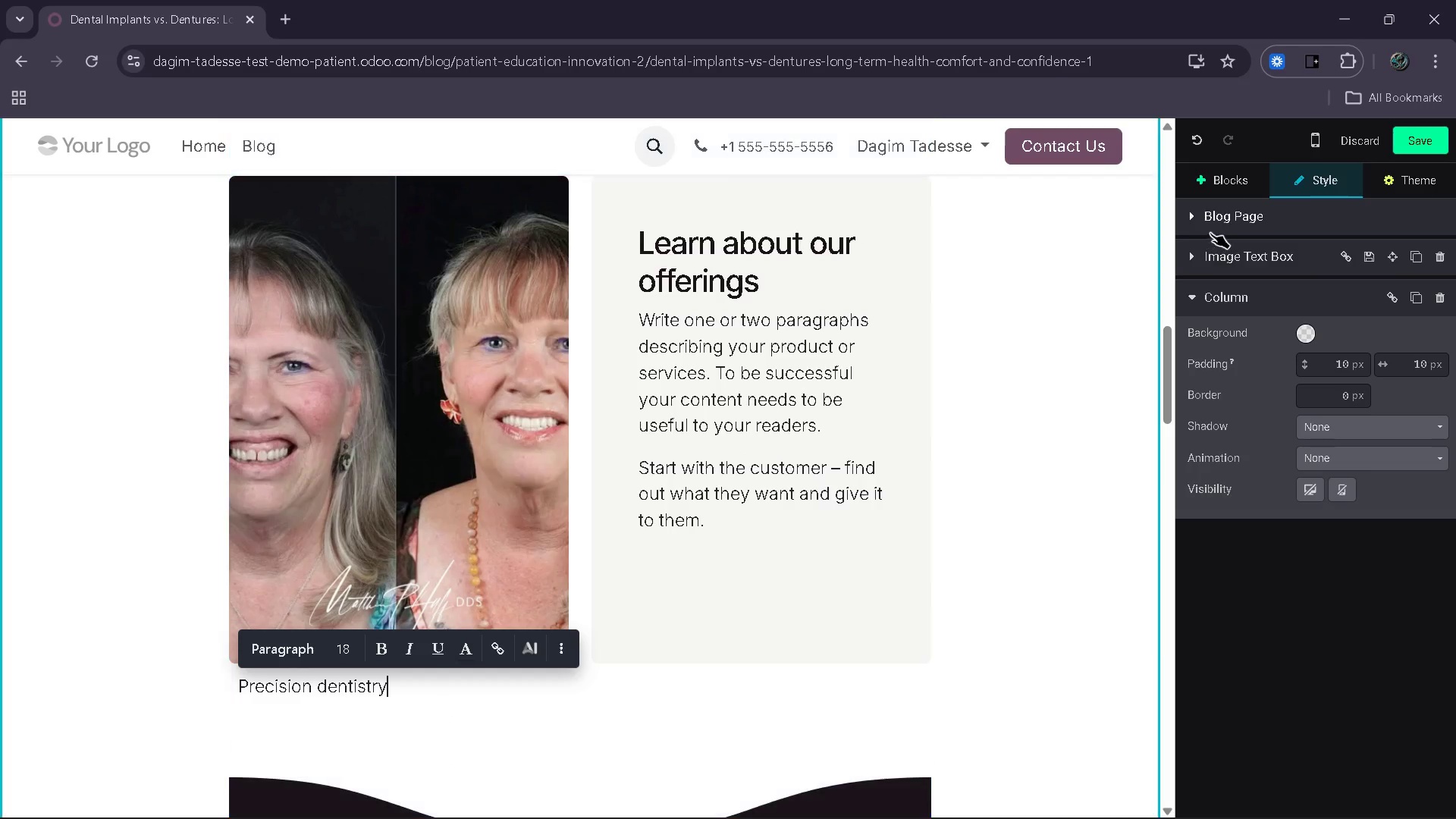 
left_click([530, 444])
 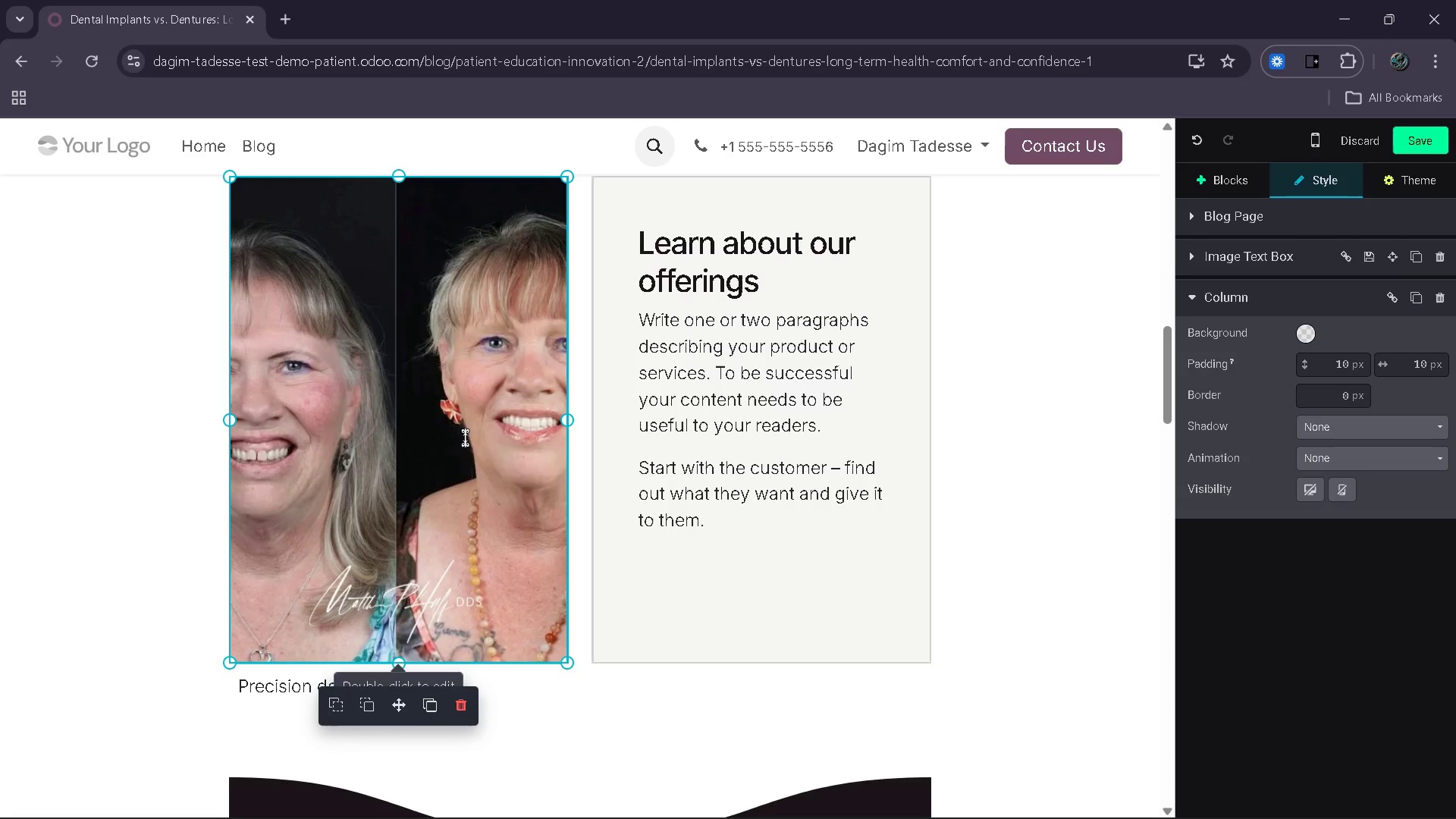 
double_click([465, 438])
 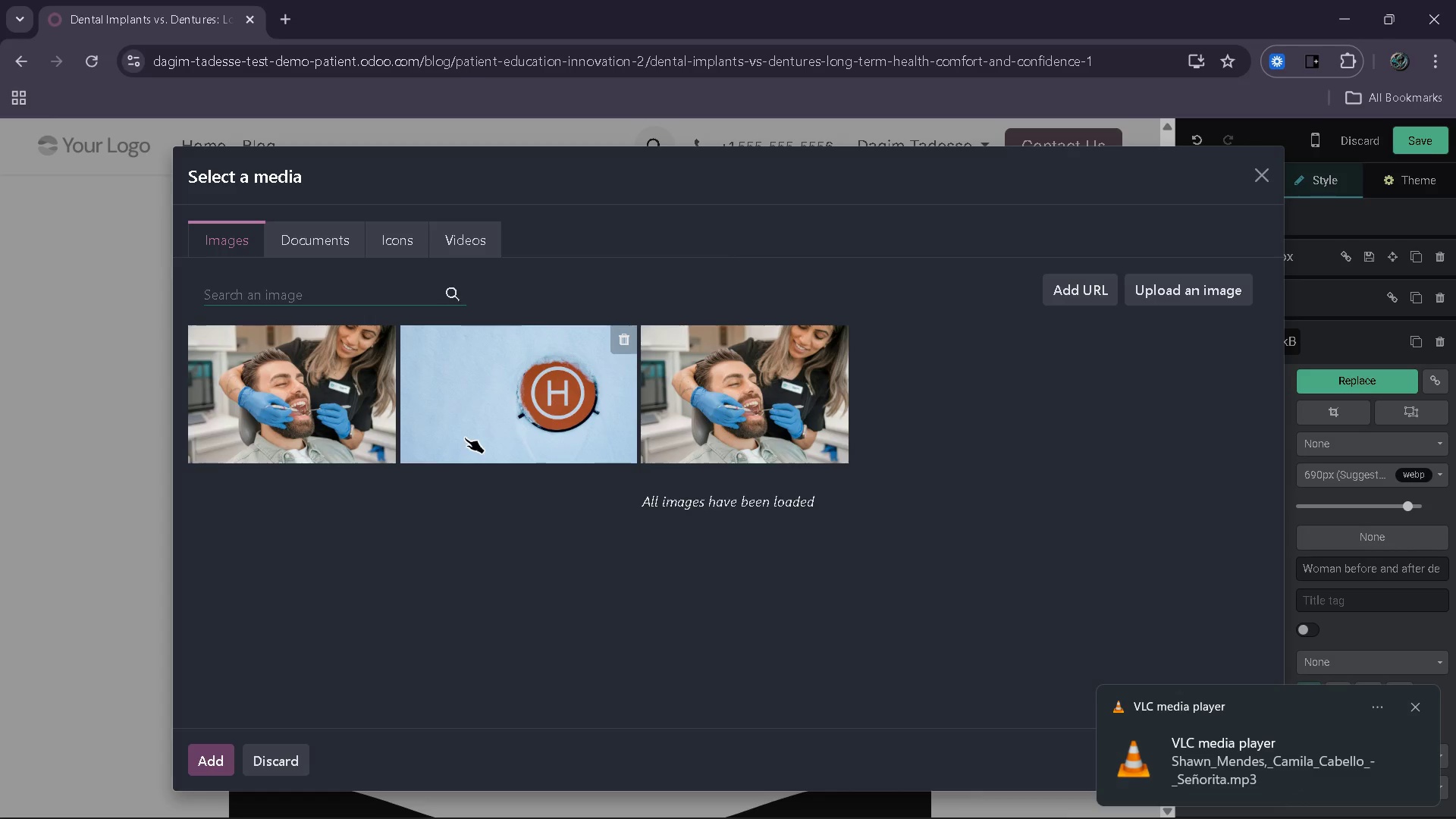 
wait(6.84)
 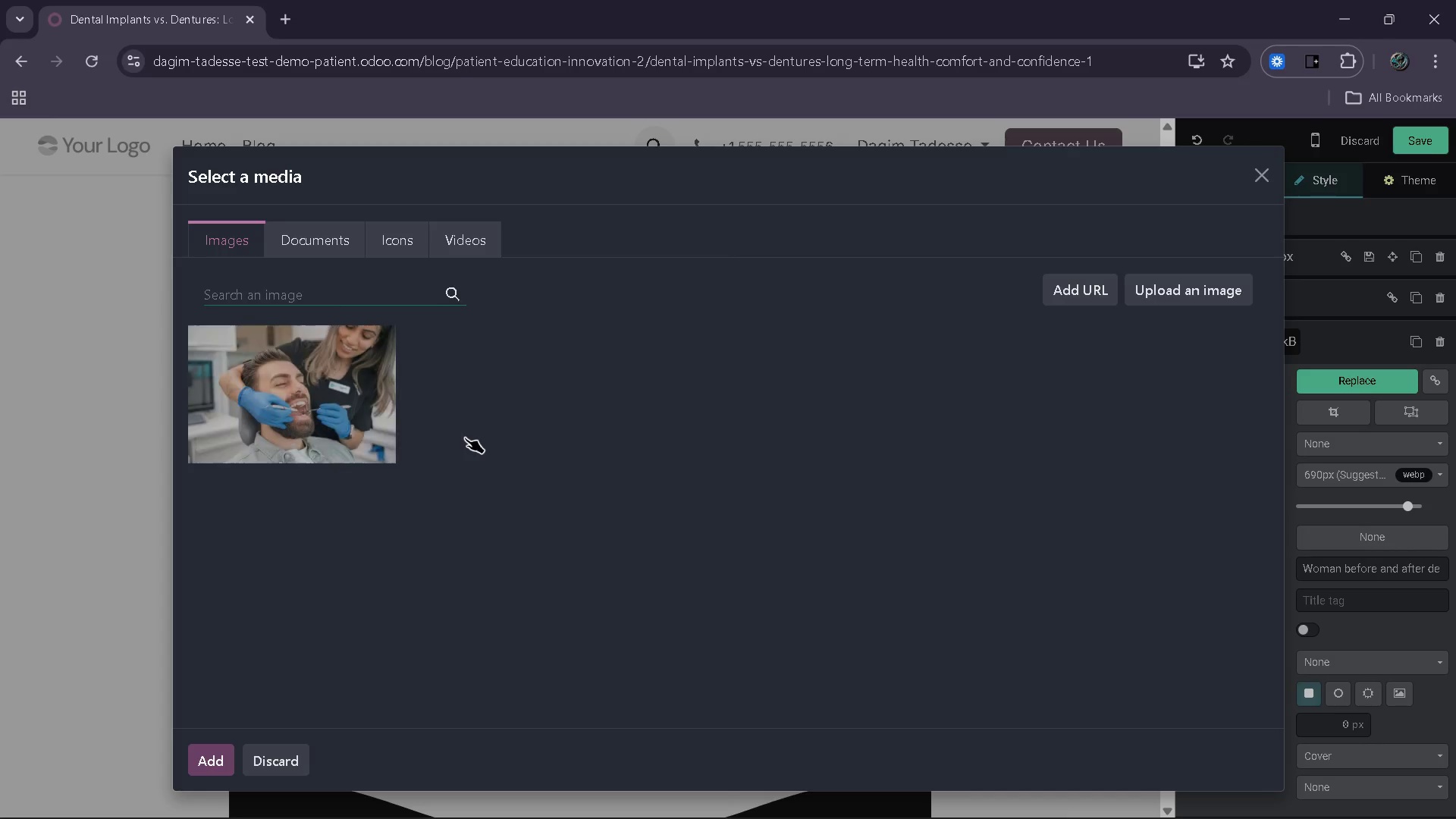 
left_click([1257, 174])
 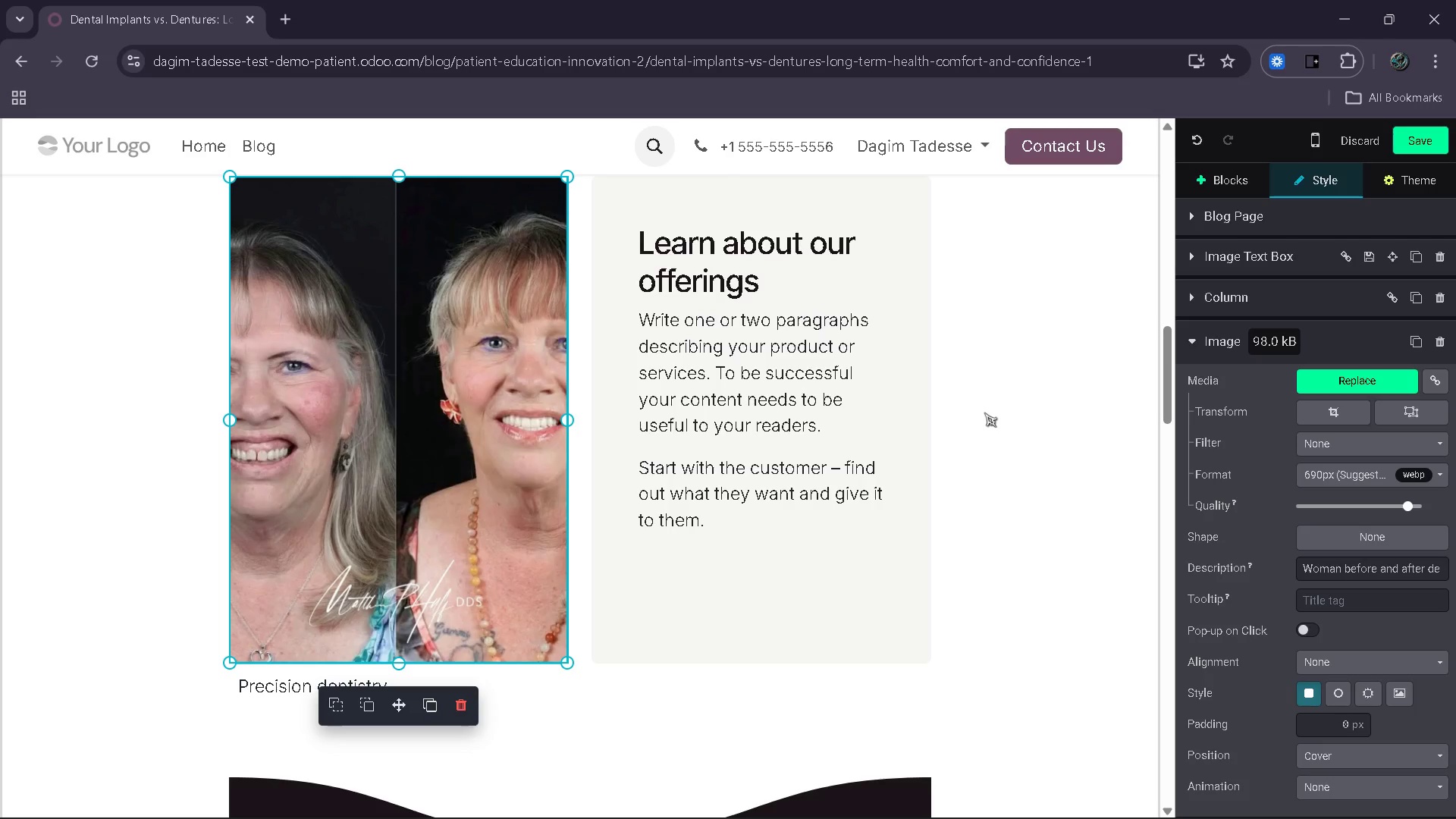 
wait(8.59)
 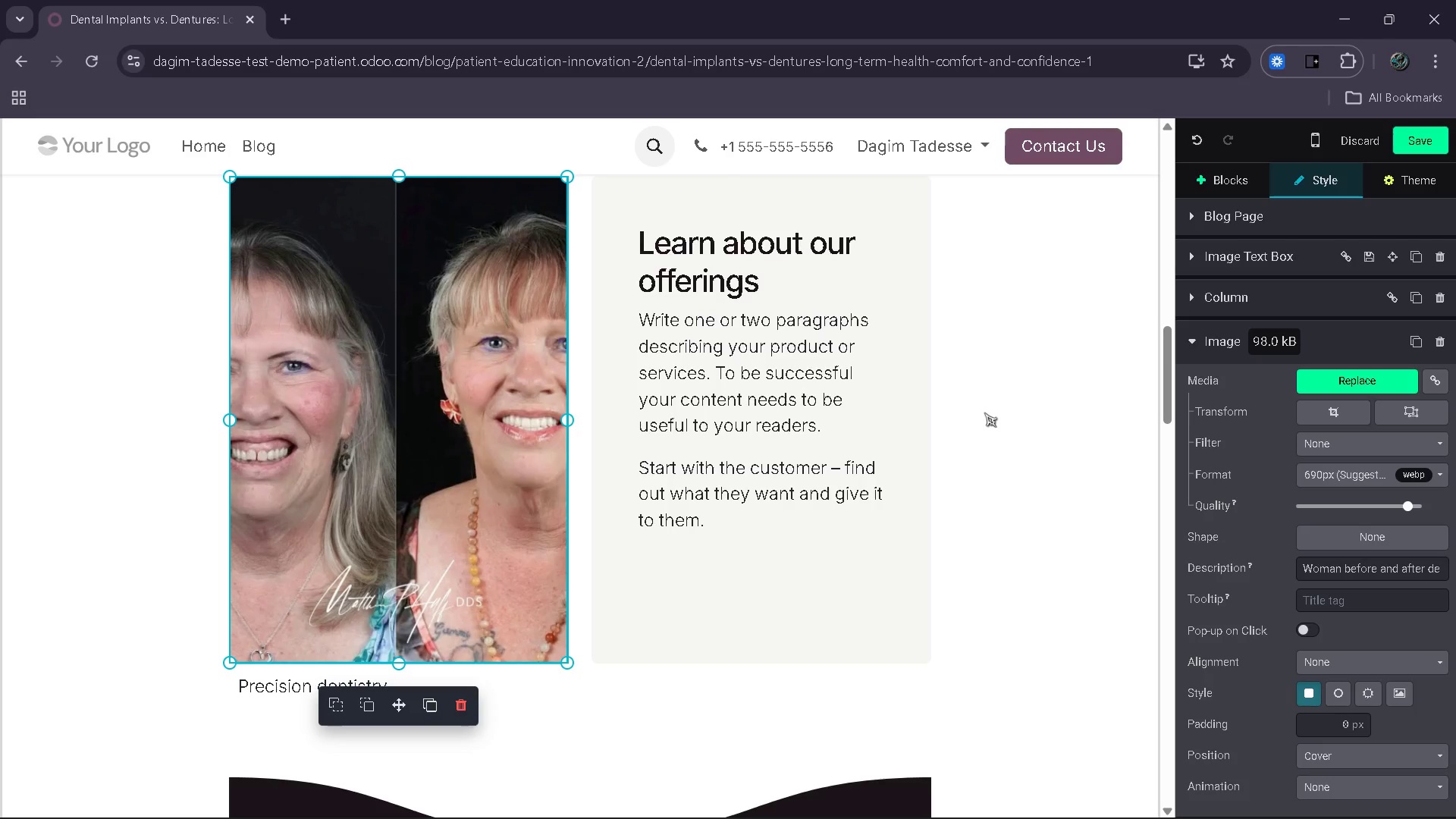 
left_click_drag(start_coordinate=[776, 287], to_coordinate=[642, 246])
 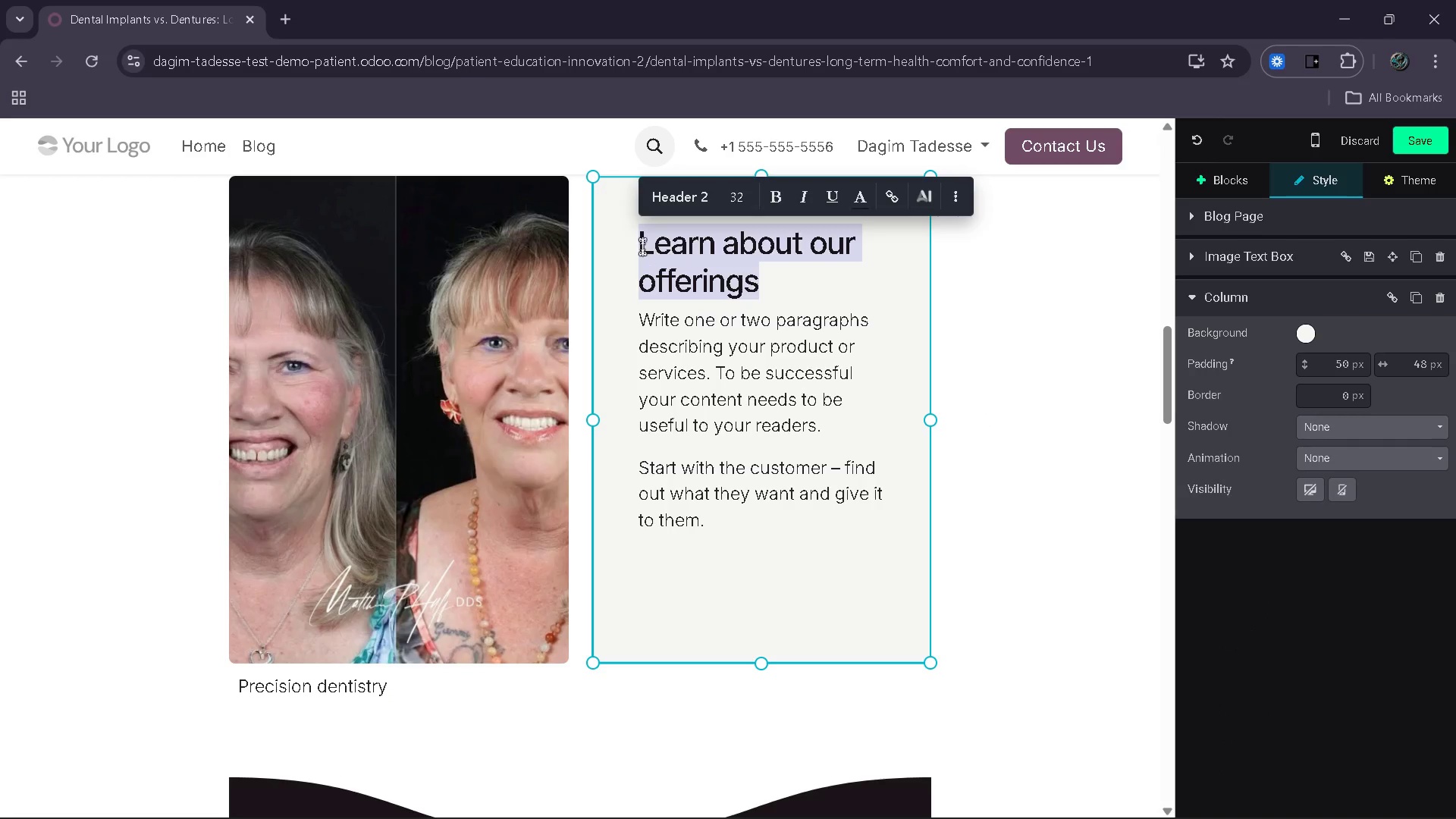 
key(Backspace)
 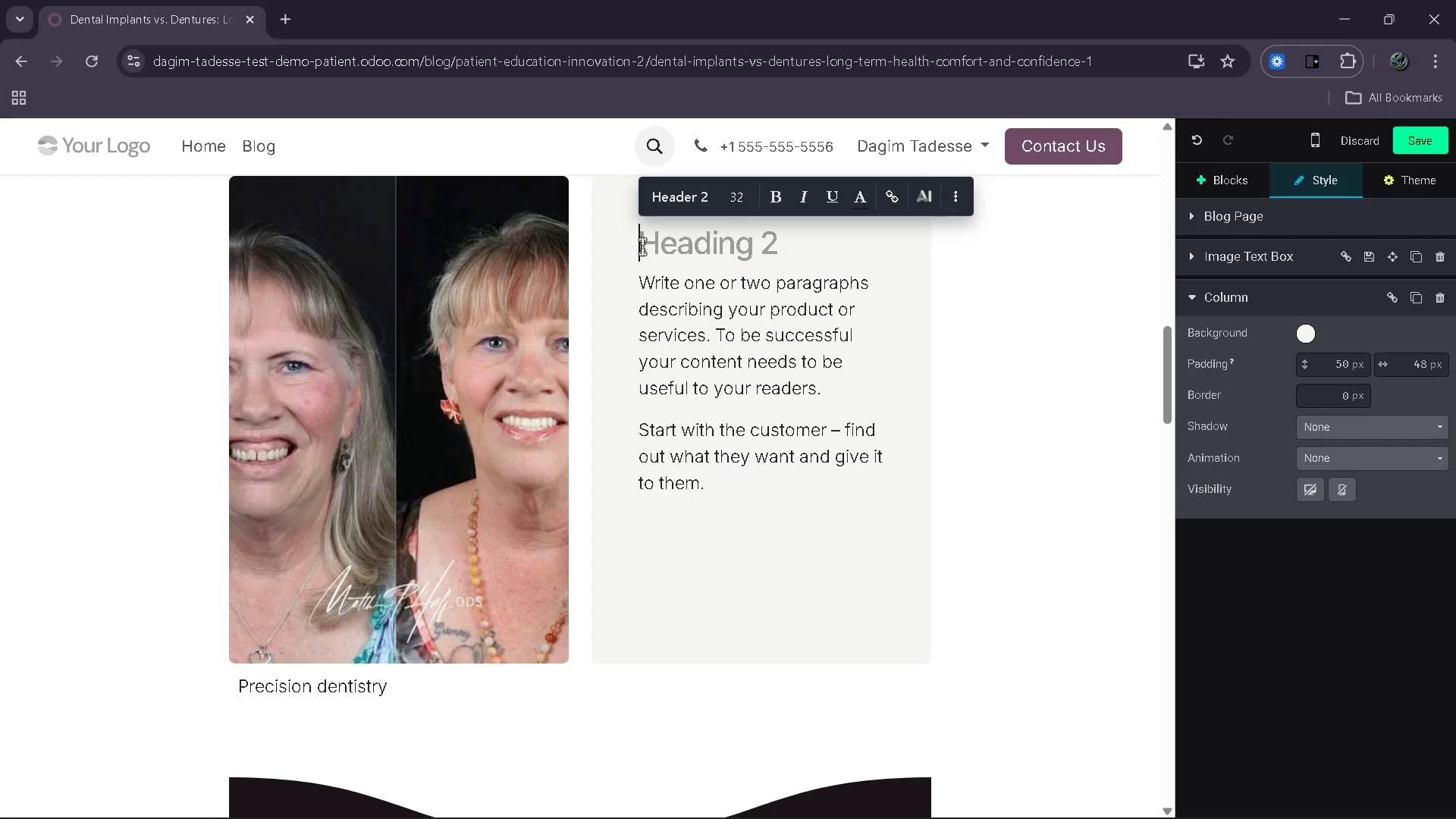 
key(ArrowDown)
 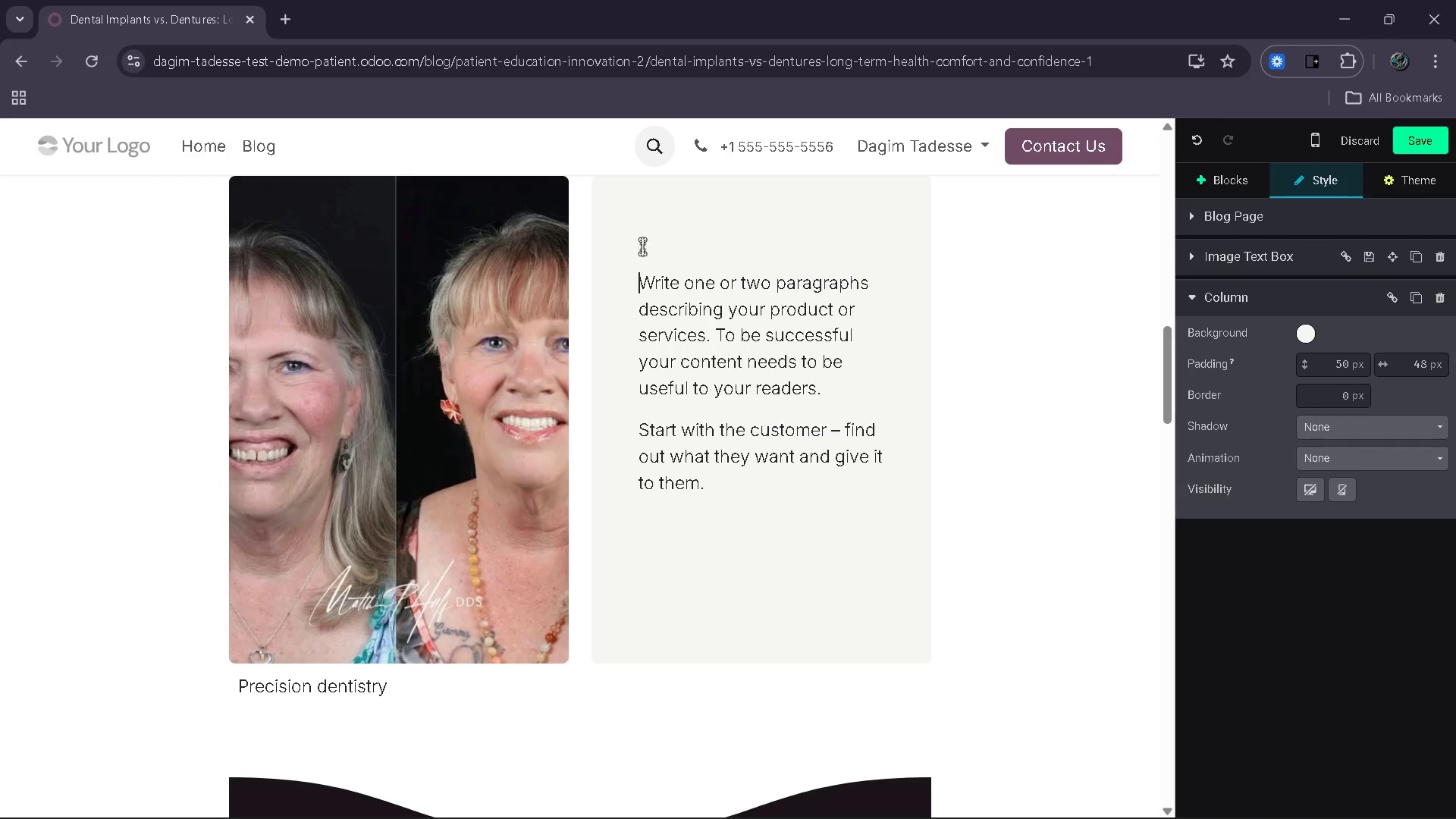 
key(Backspace)
 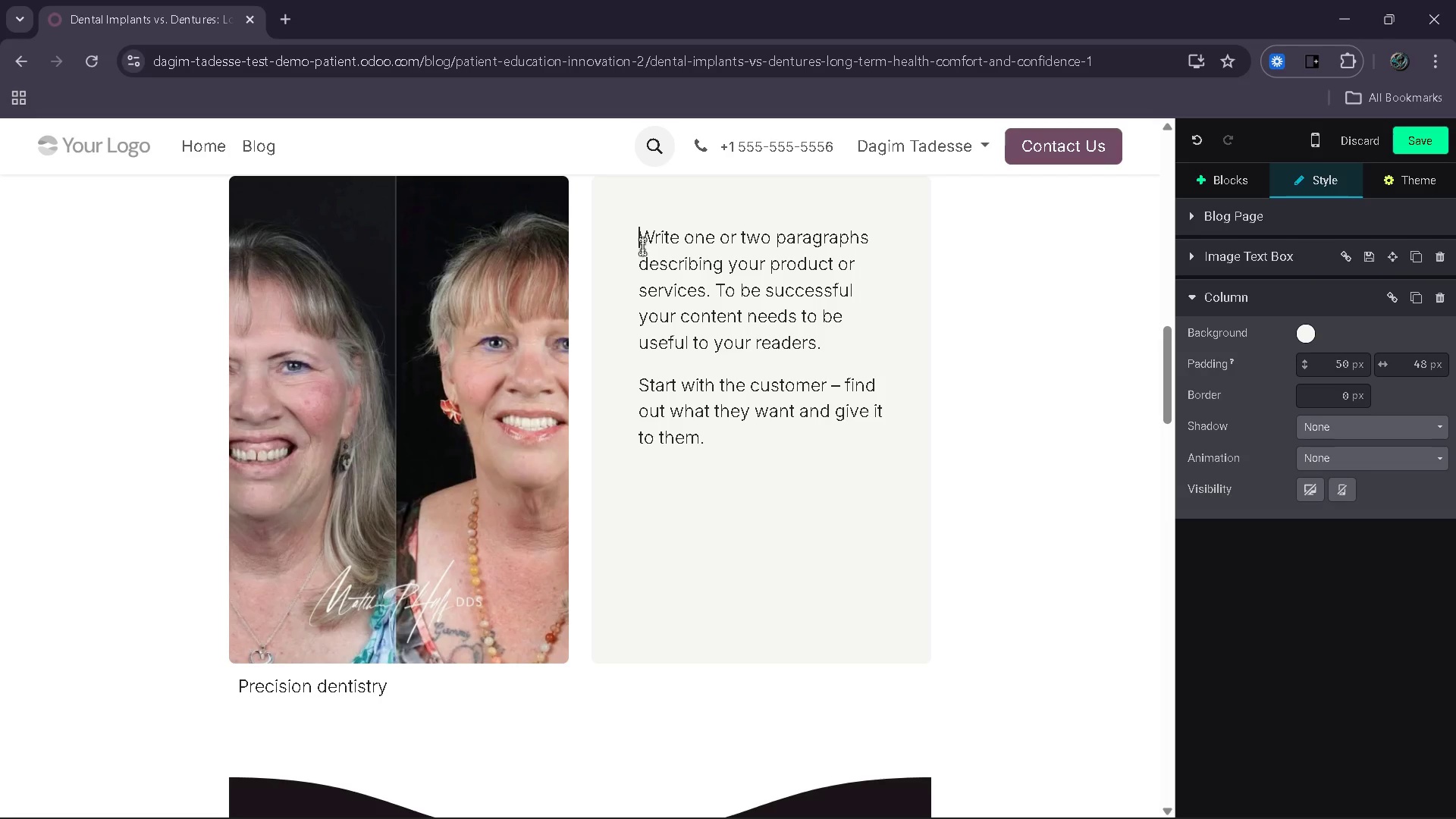 
wait(13.73)
 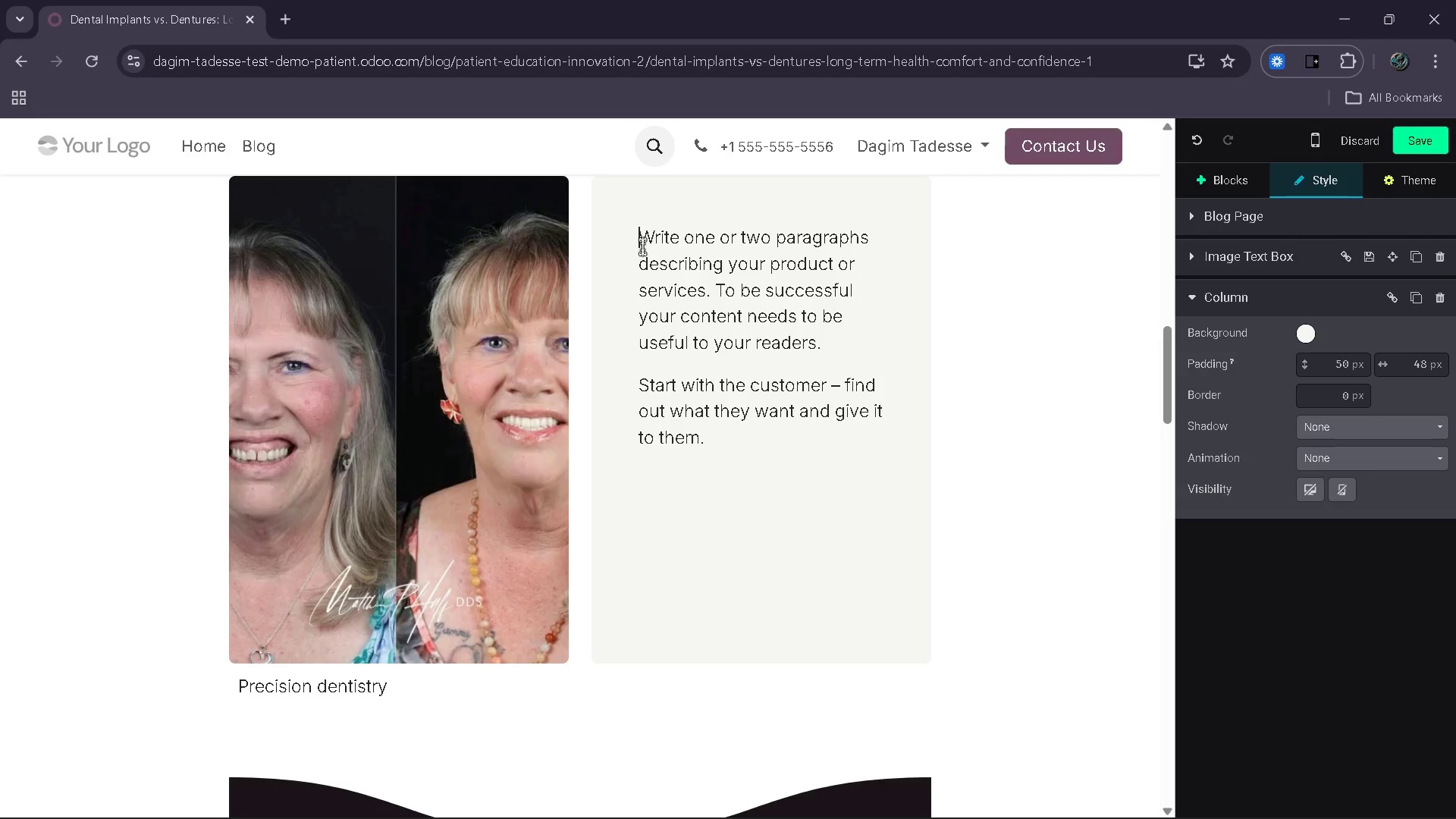 
left_click_drag(start_coordinate=[849, 351], to_coordinate=[642, 231])
 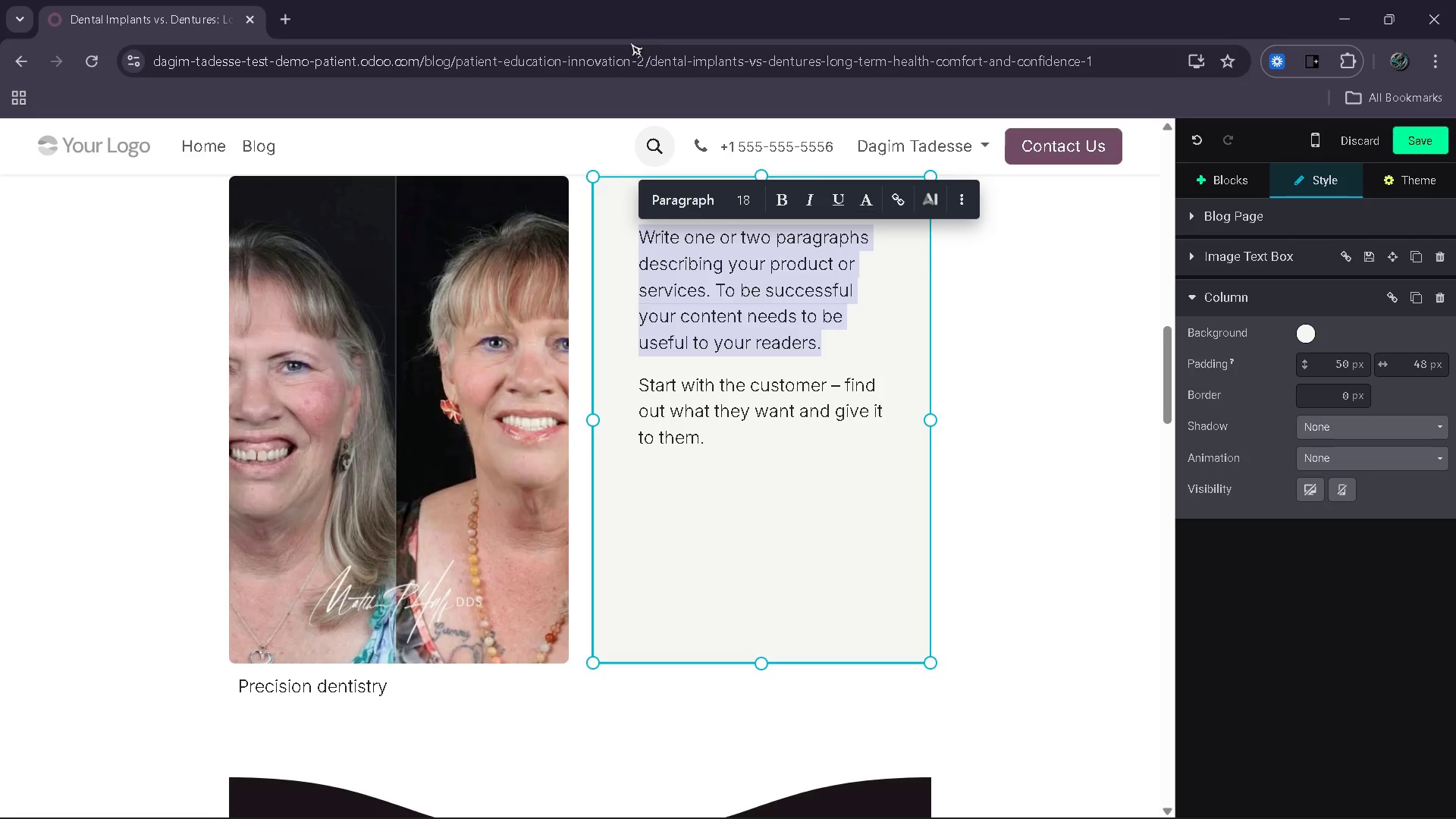 
wait(15.41)
 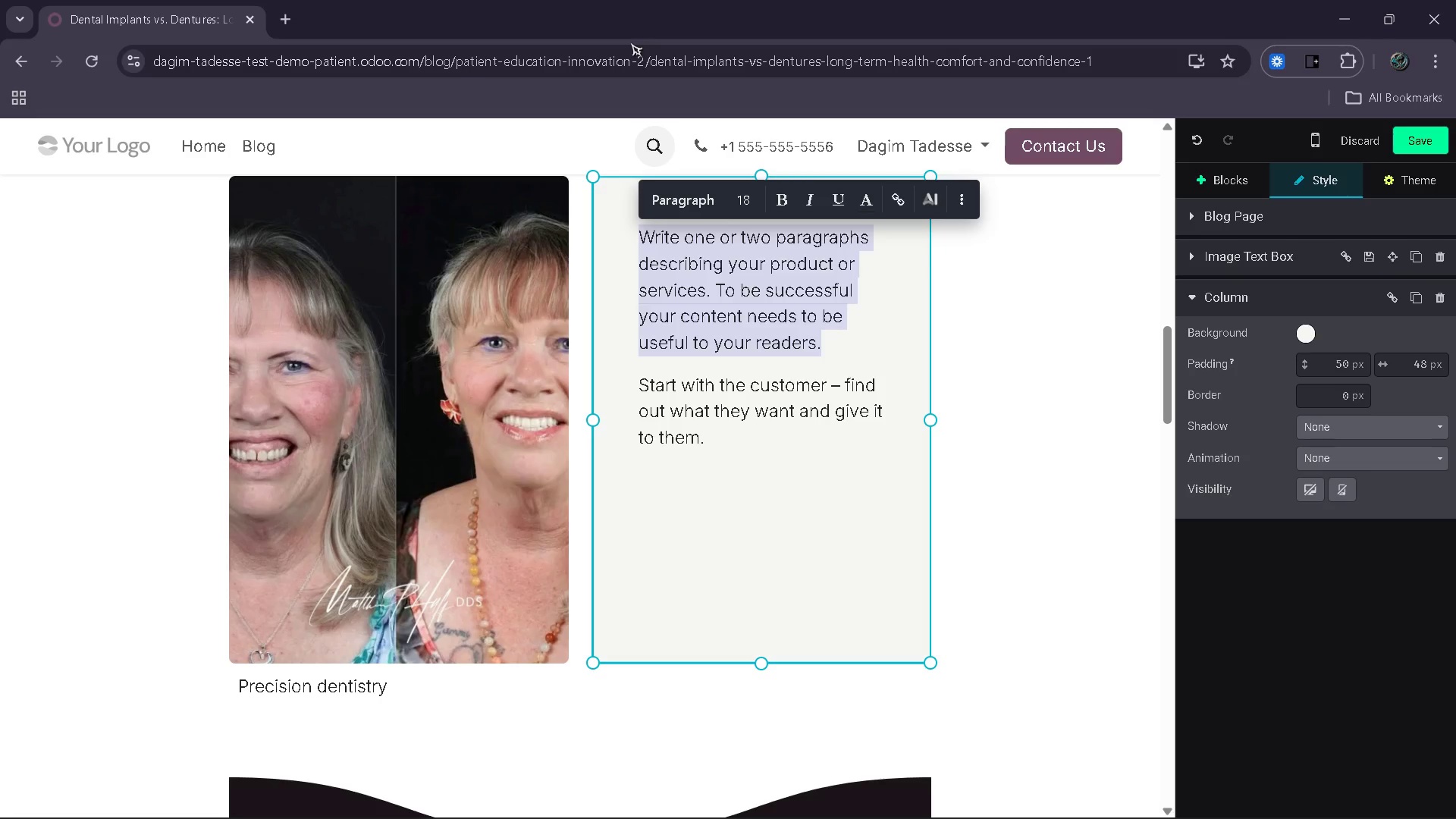 
type(Dental restoration has )
 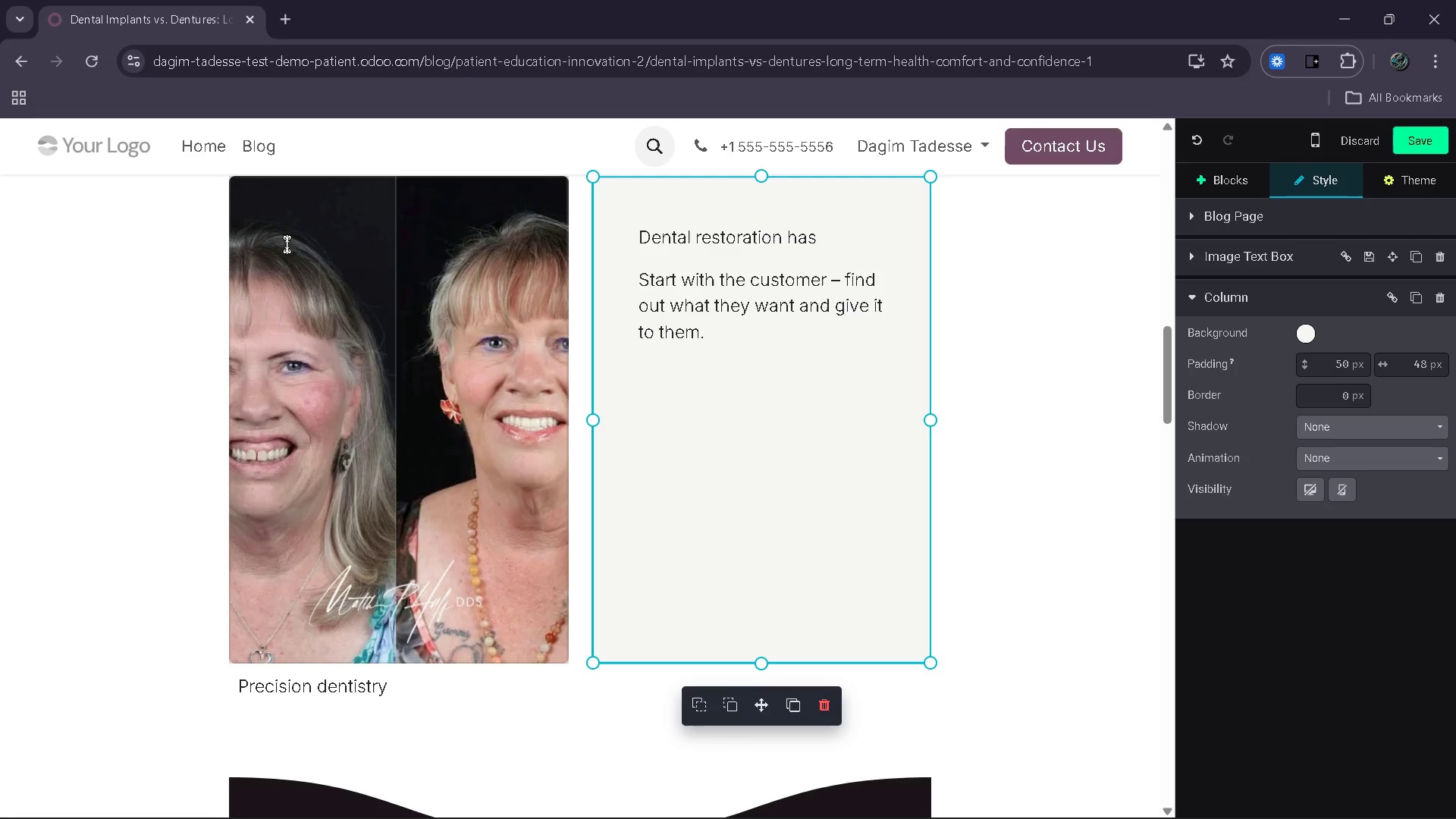 
wait(26.95)
 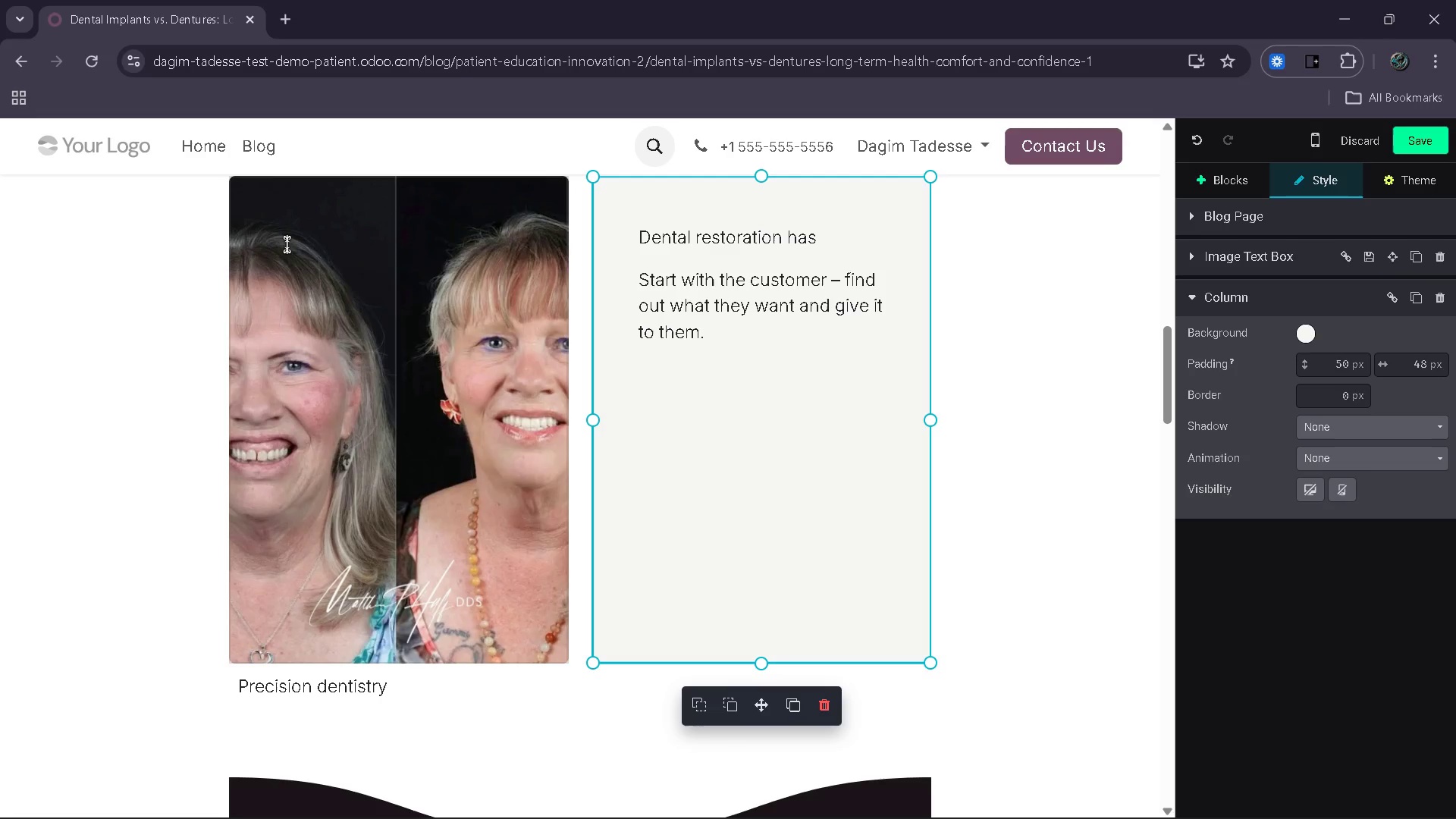 
type(evolved significantly over the past decades, offering patients more than ever before. For ins)
key(Backspace)
type(dividuals experiencing)
 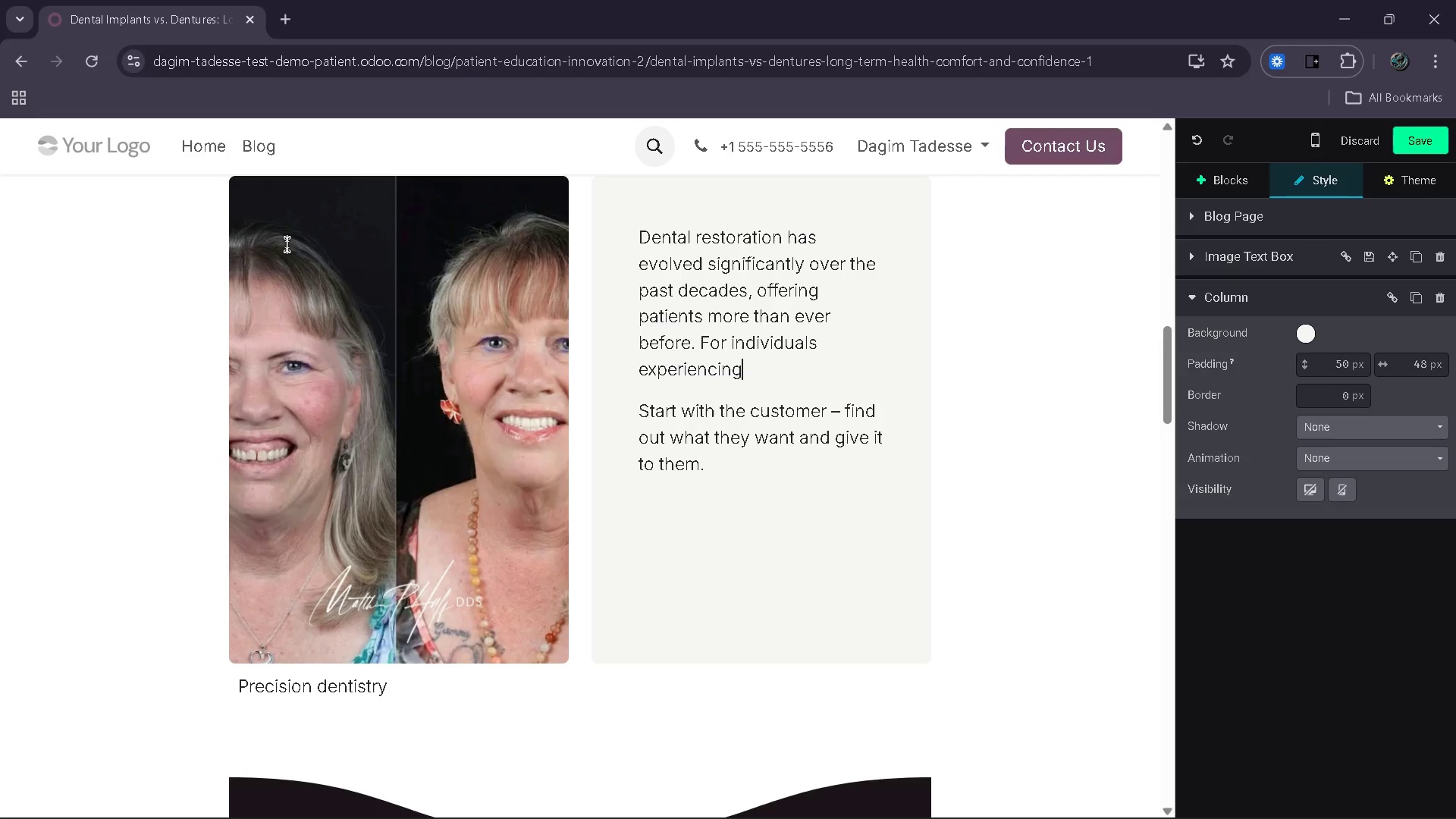 
wait(12.67)
 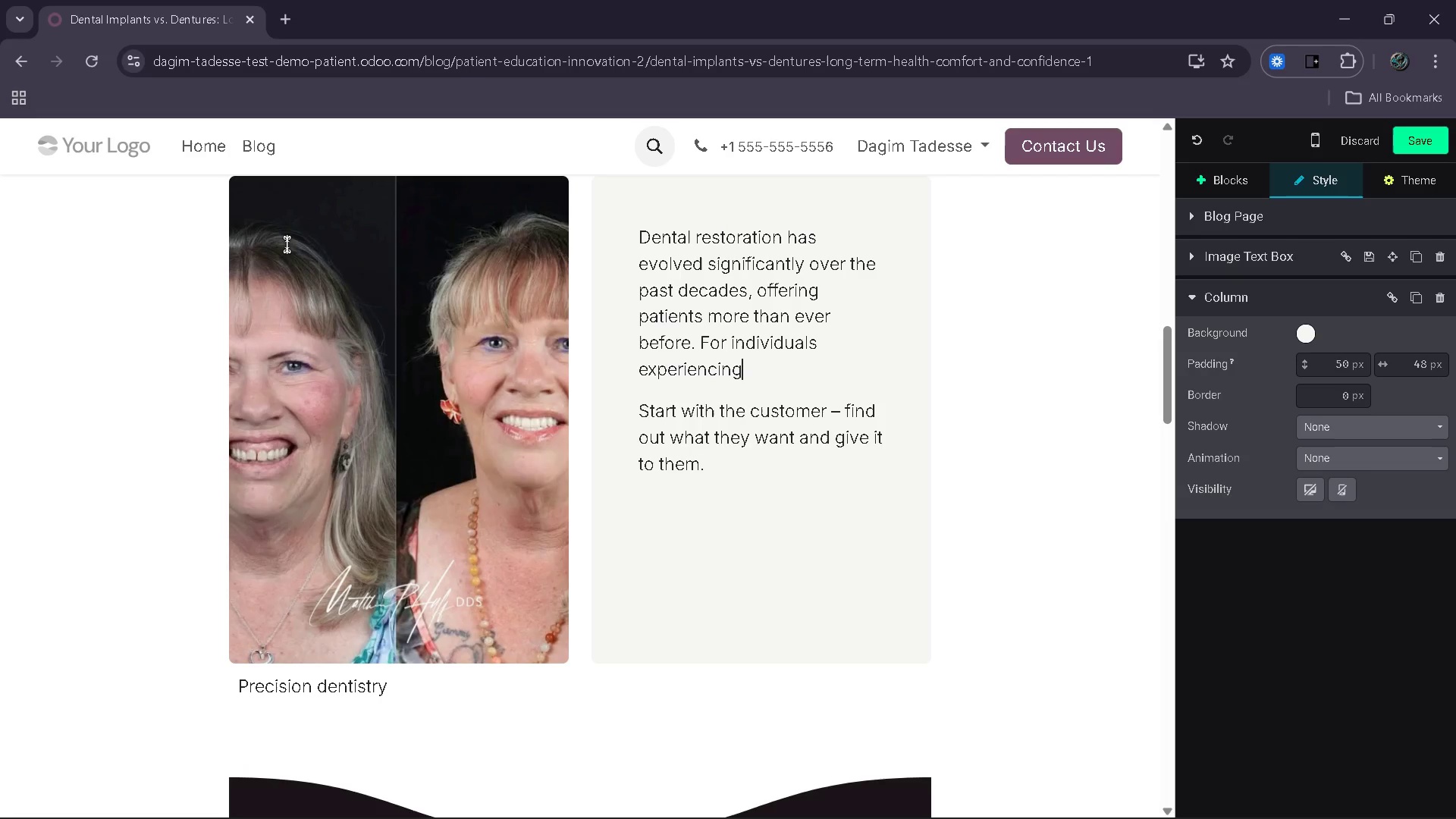 
type( extensive)
 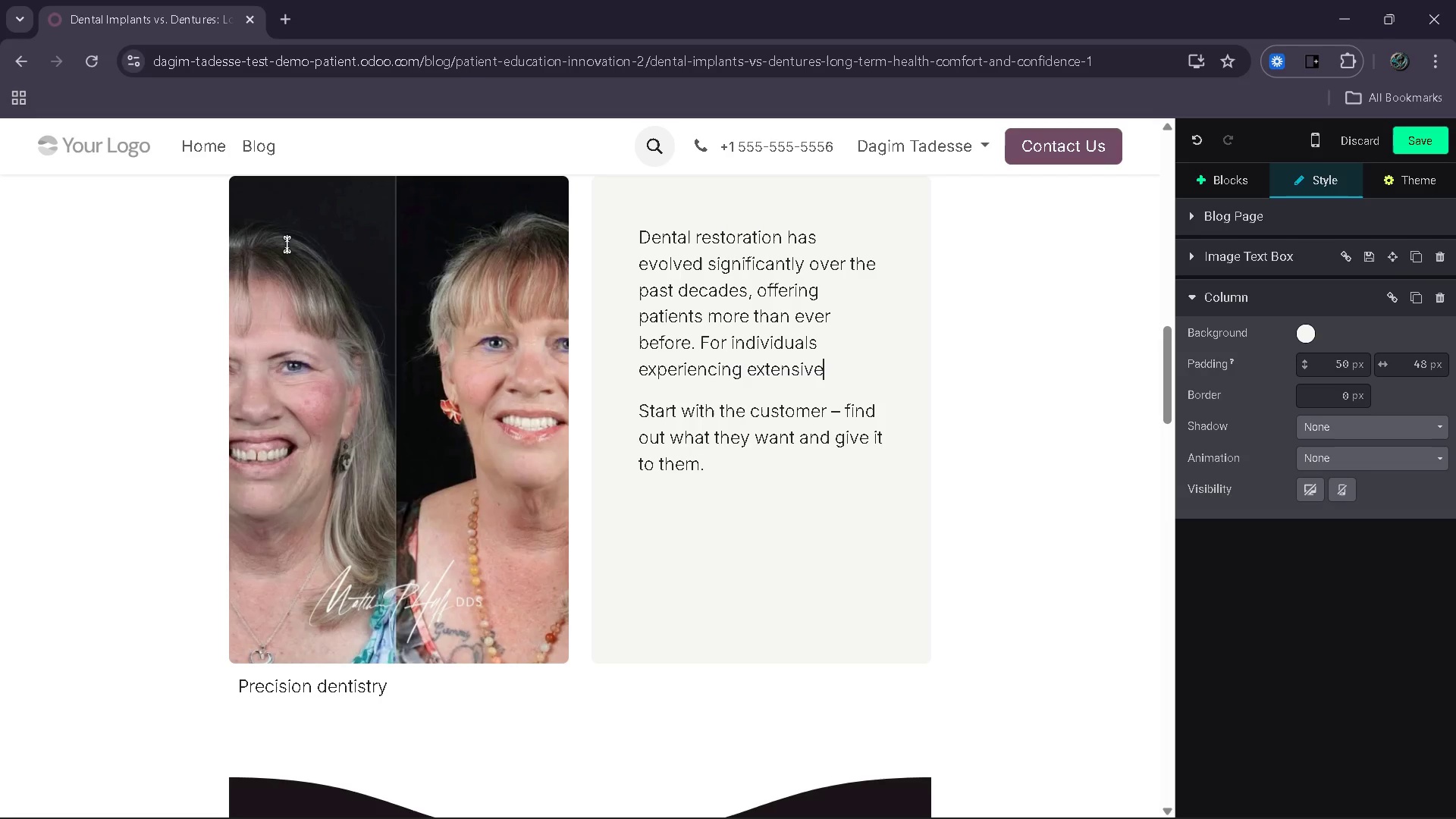 
type( tooth loss, the choice between traditoina)
key(Backspace)
key(Backspace)
key(Backspace)
key(Backspace)
type(ional dentures and modern dental implants can directly impact long-term oral health )
key(Backspace)
type(, confort ad overall)
 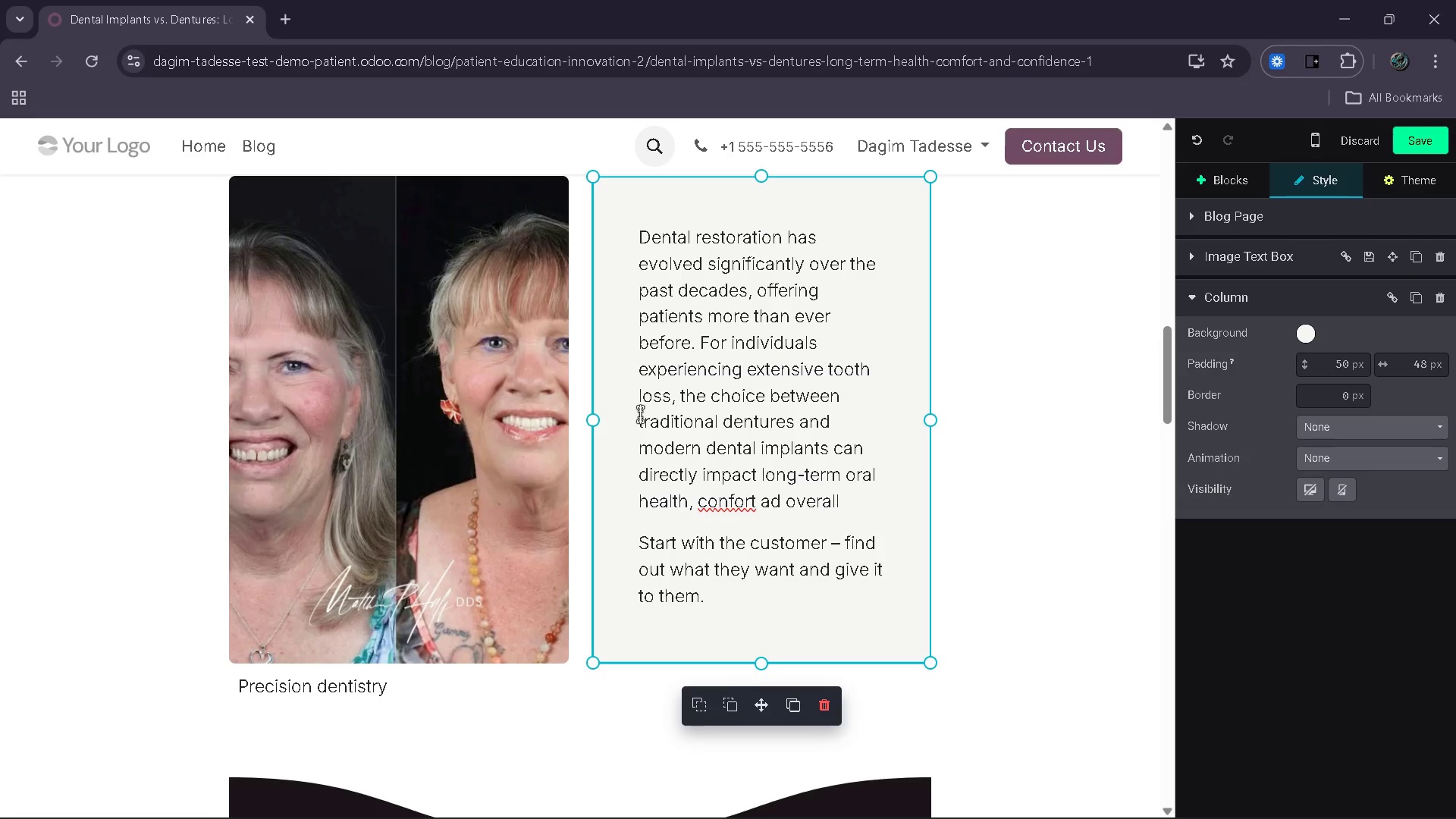 
left_click([734, 510])
 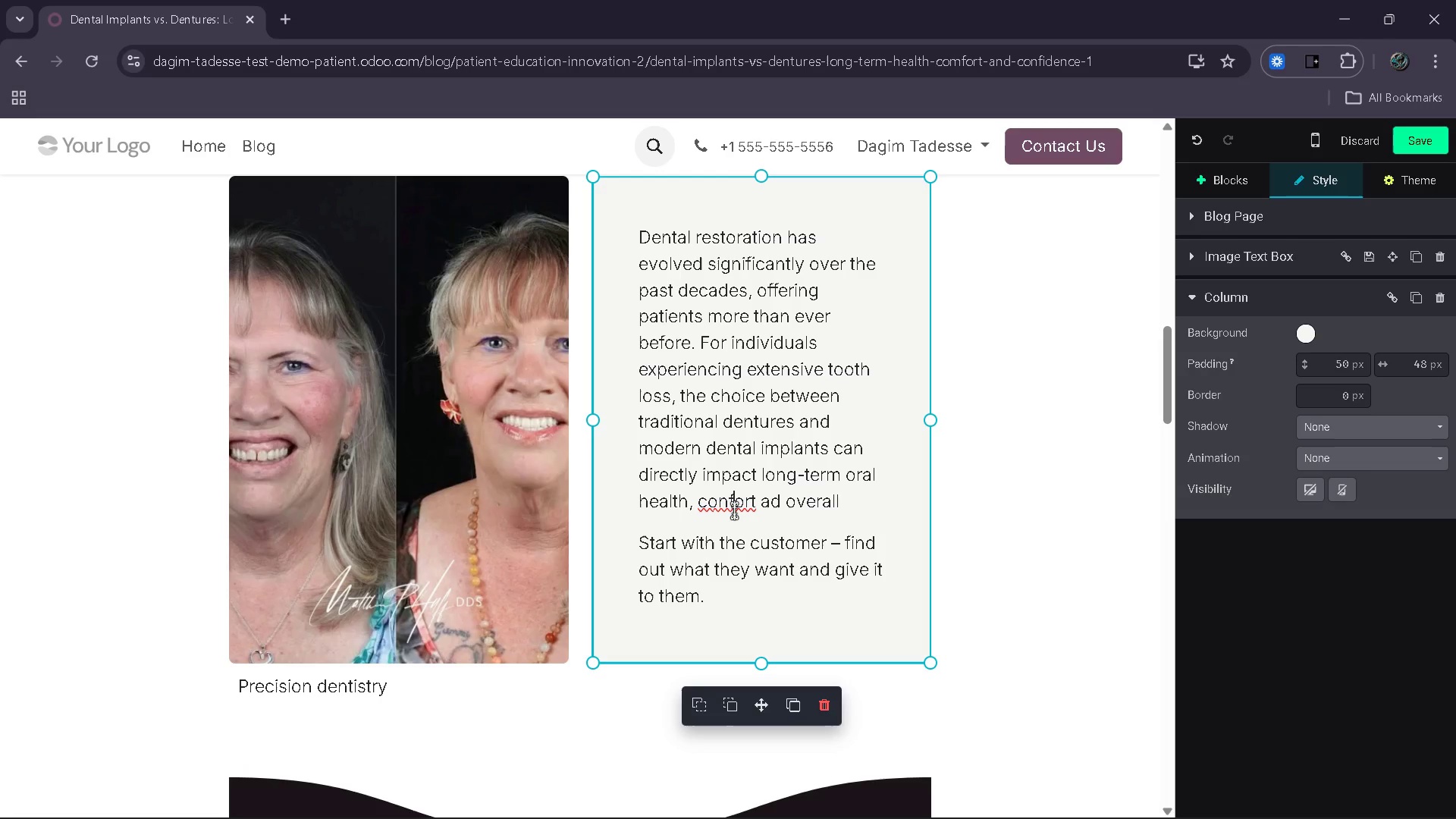 
key(ArrowLeft)
 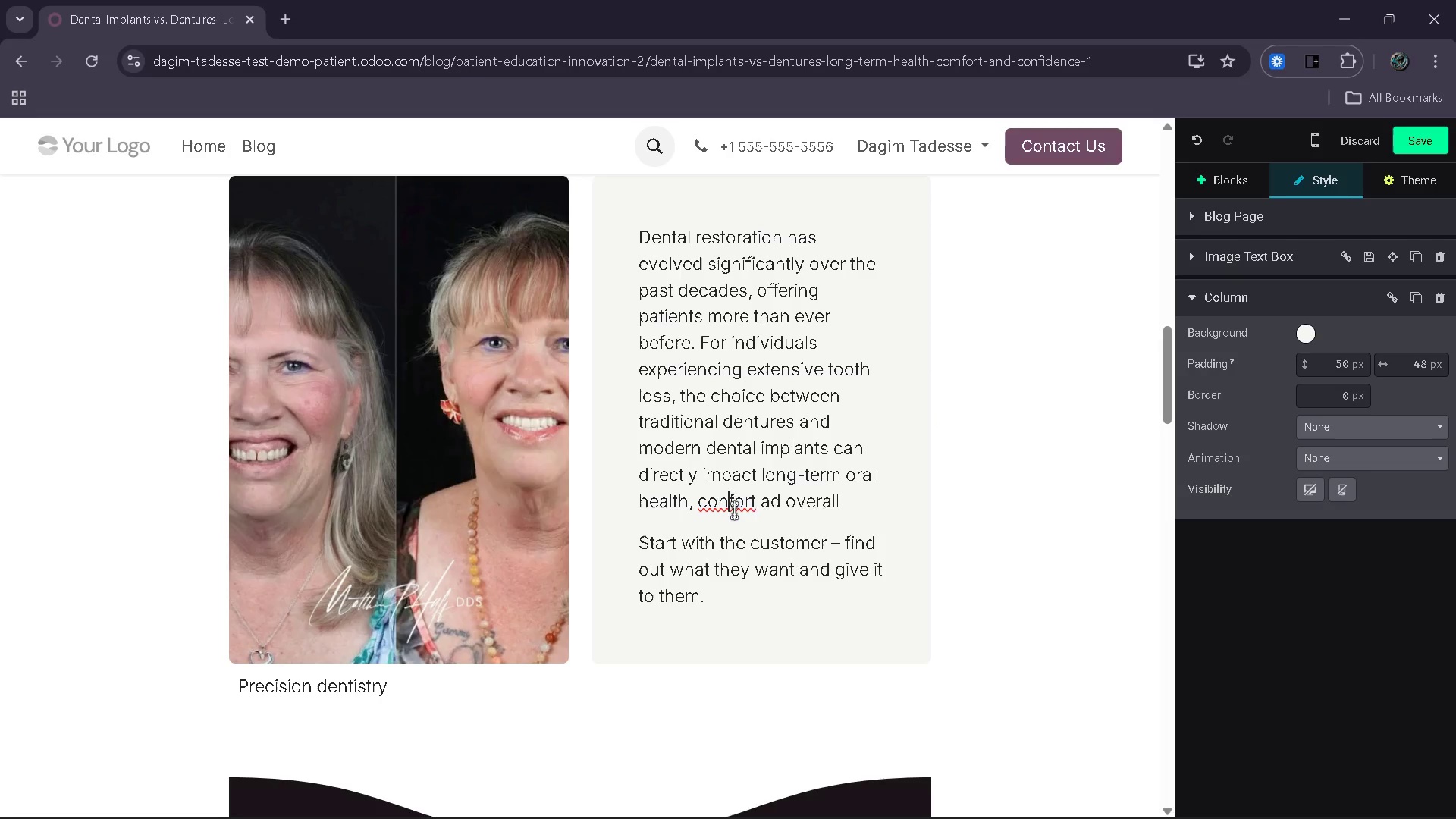 
key(Backspace)
 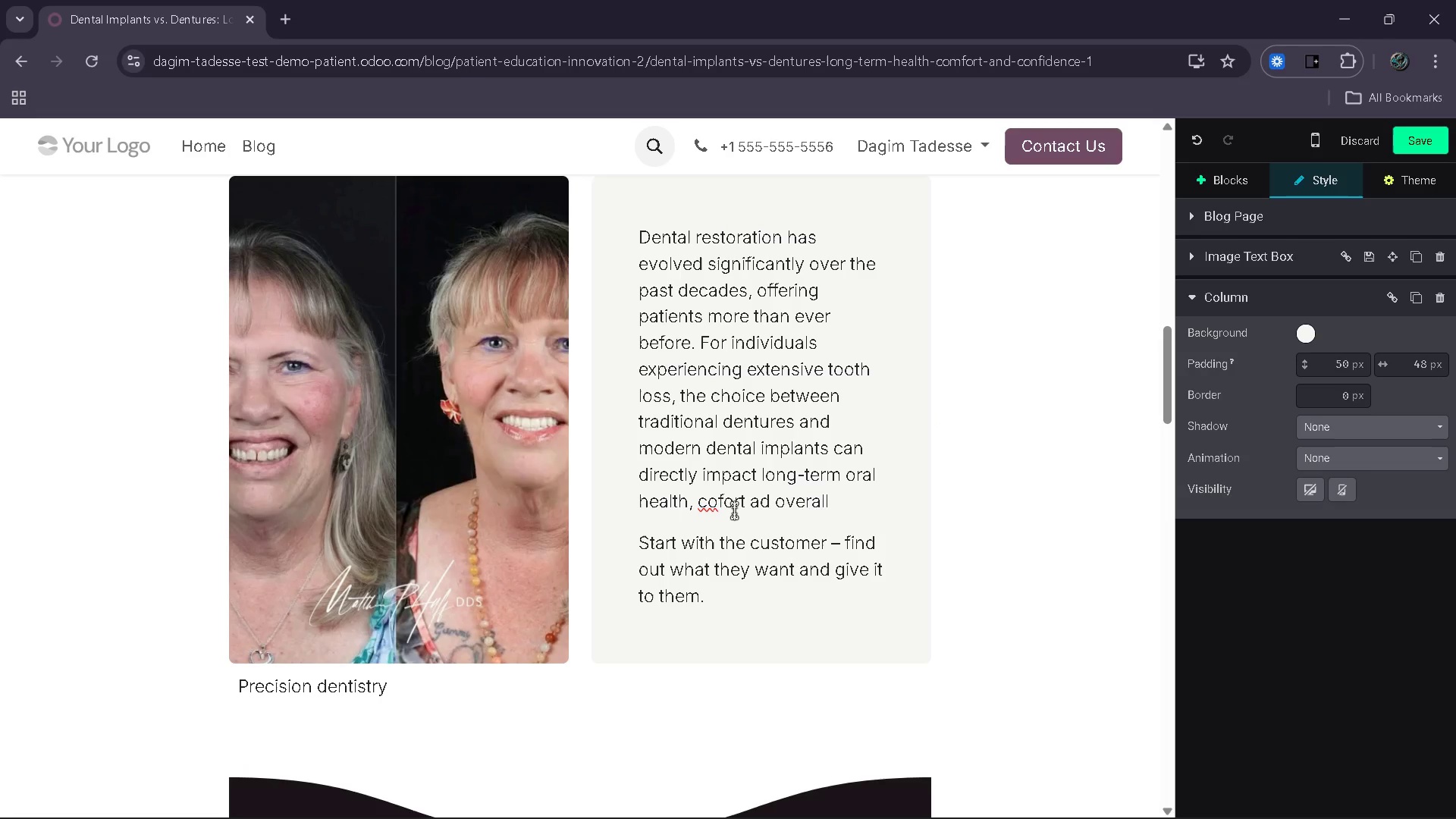 
key(M)
 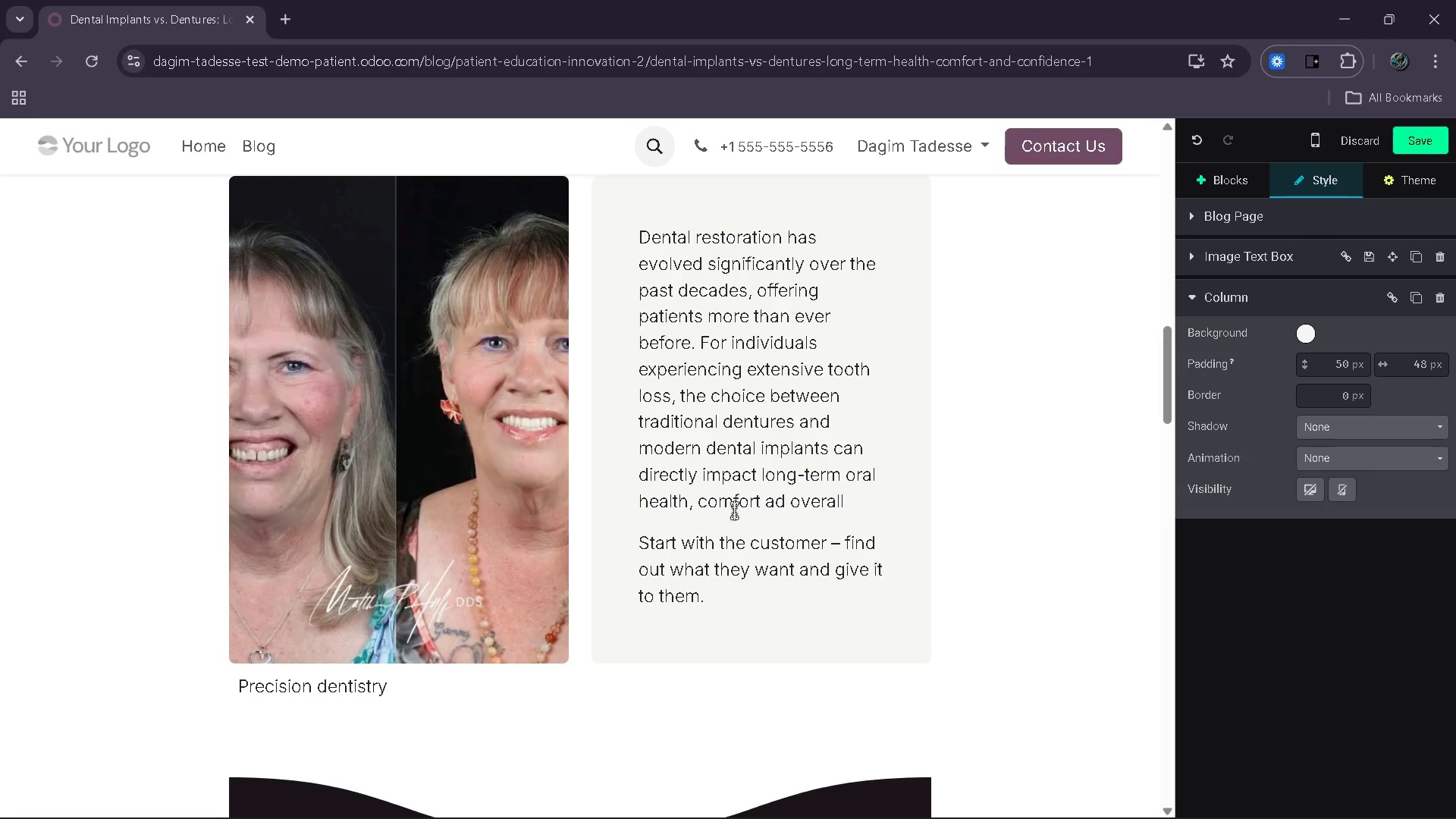 
key(ArrowRight)
 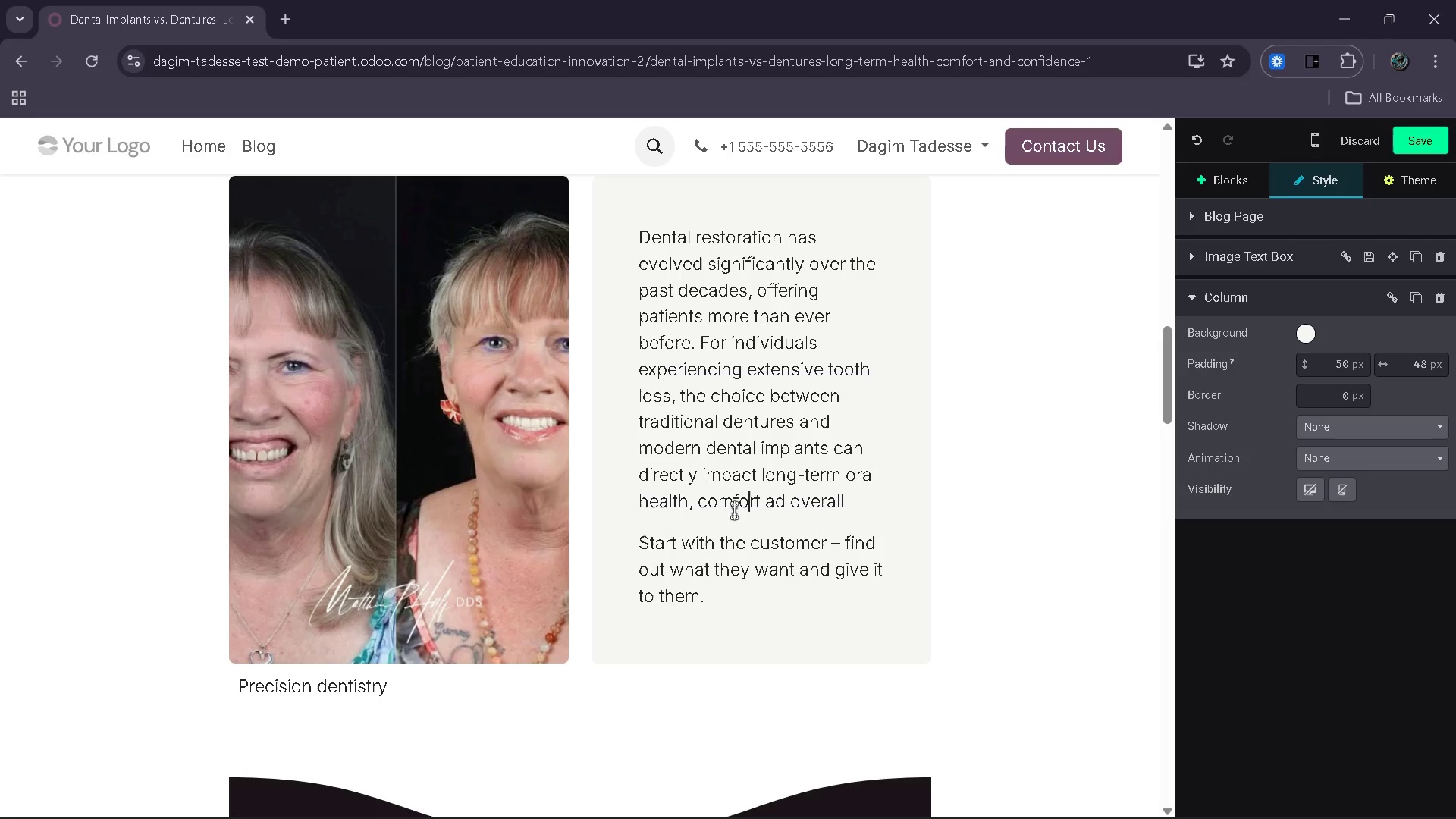 
key(ArrowRight)
 